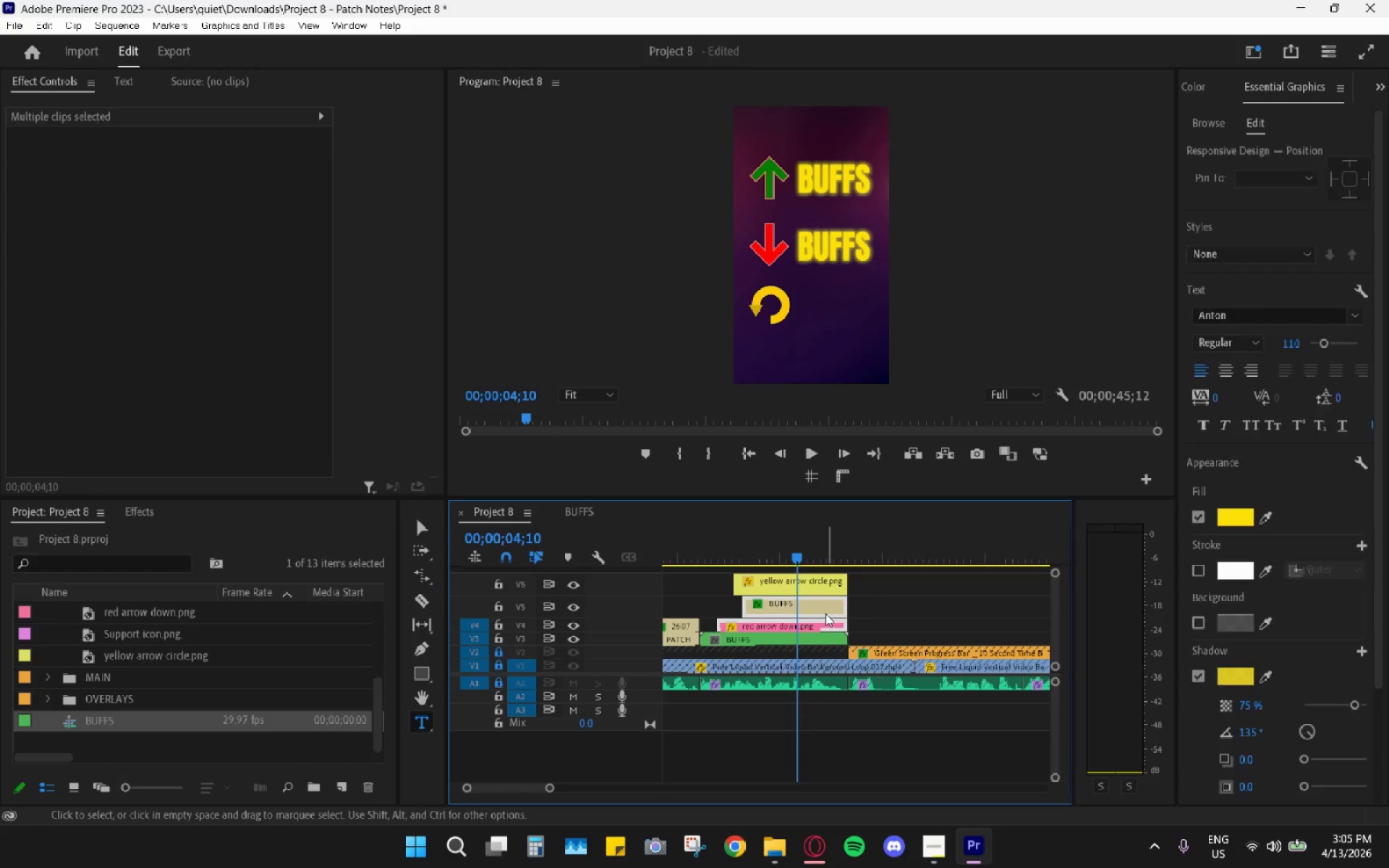 
right_click([825, 613])
 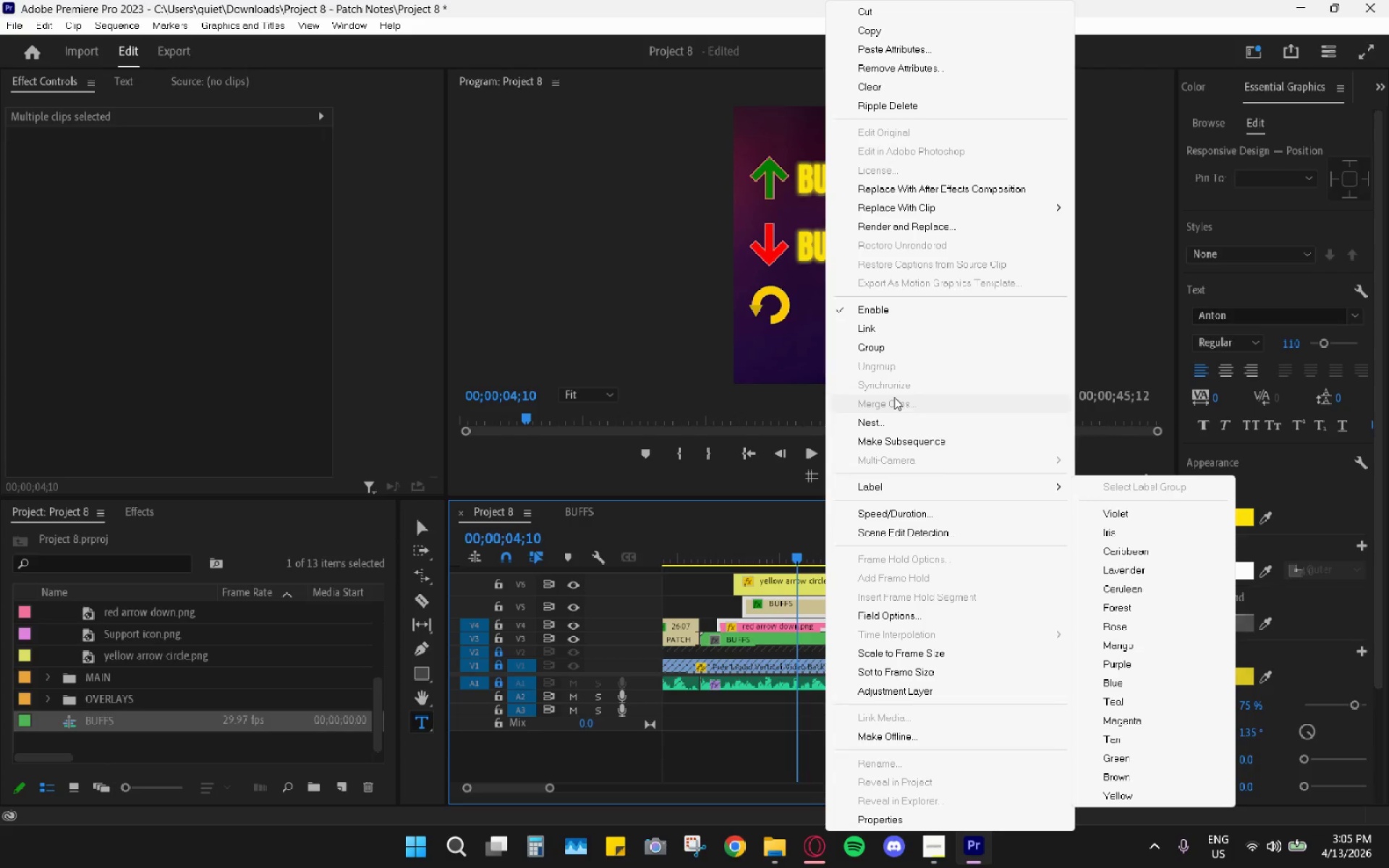 
left_click([871, 422])
 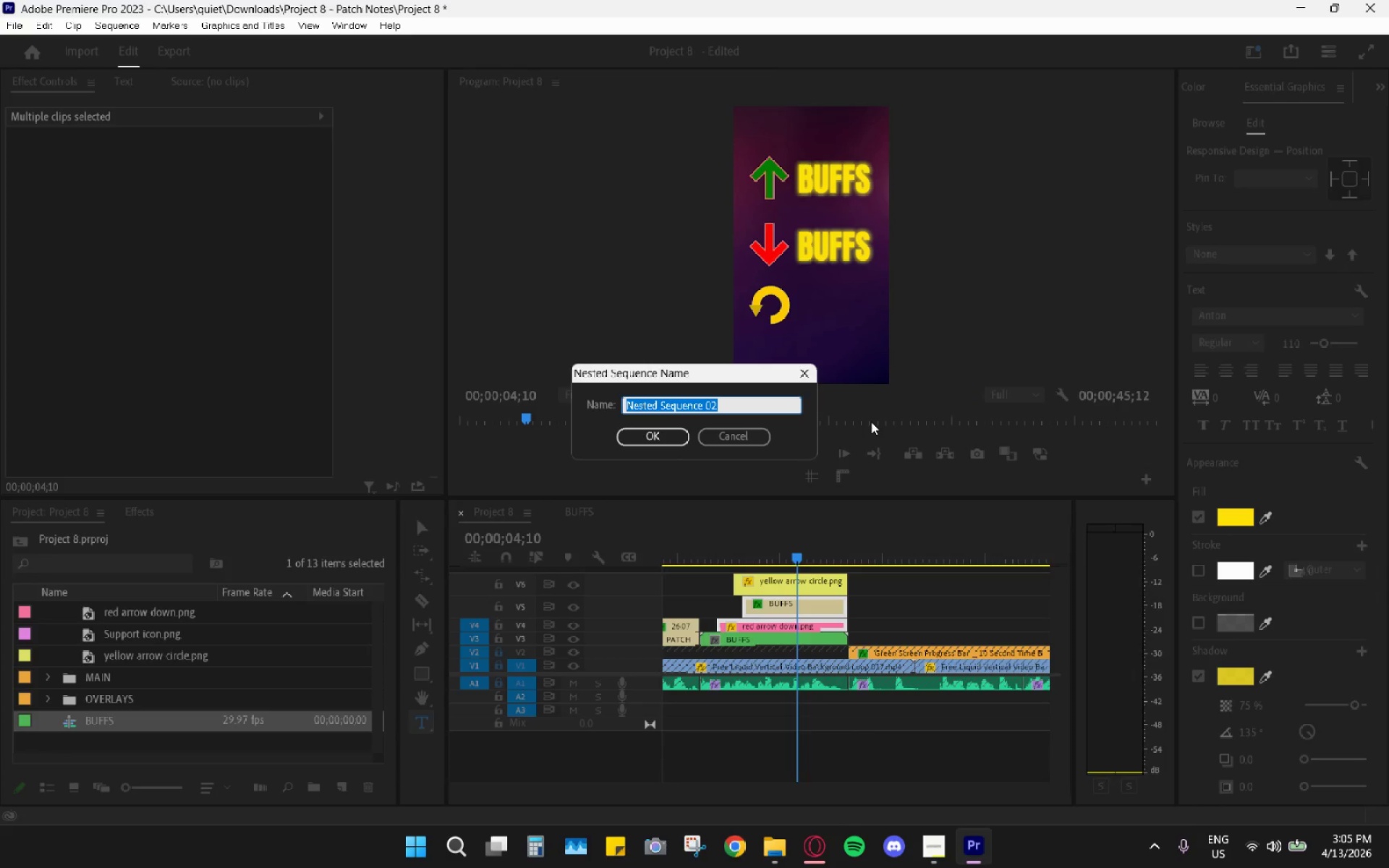 
type(NERFS)
 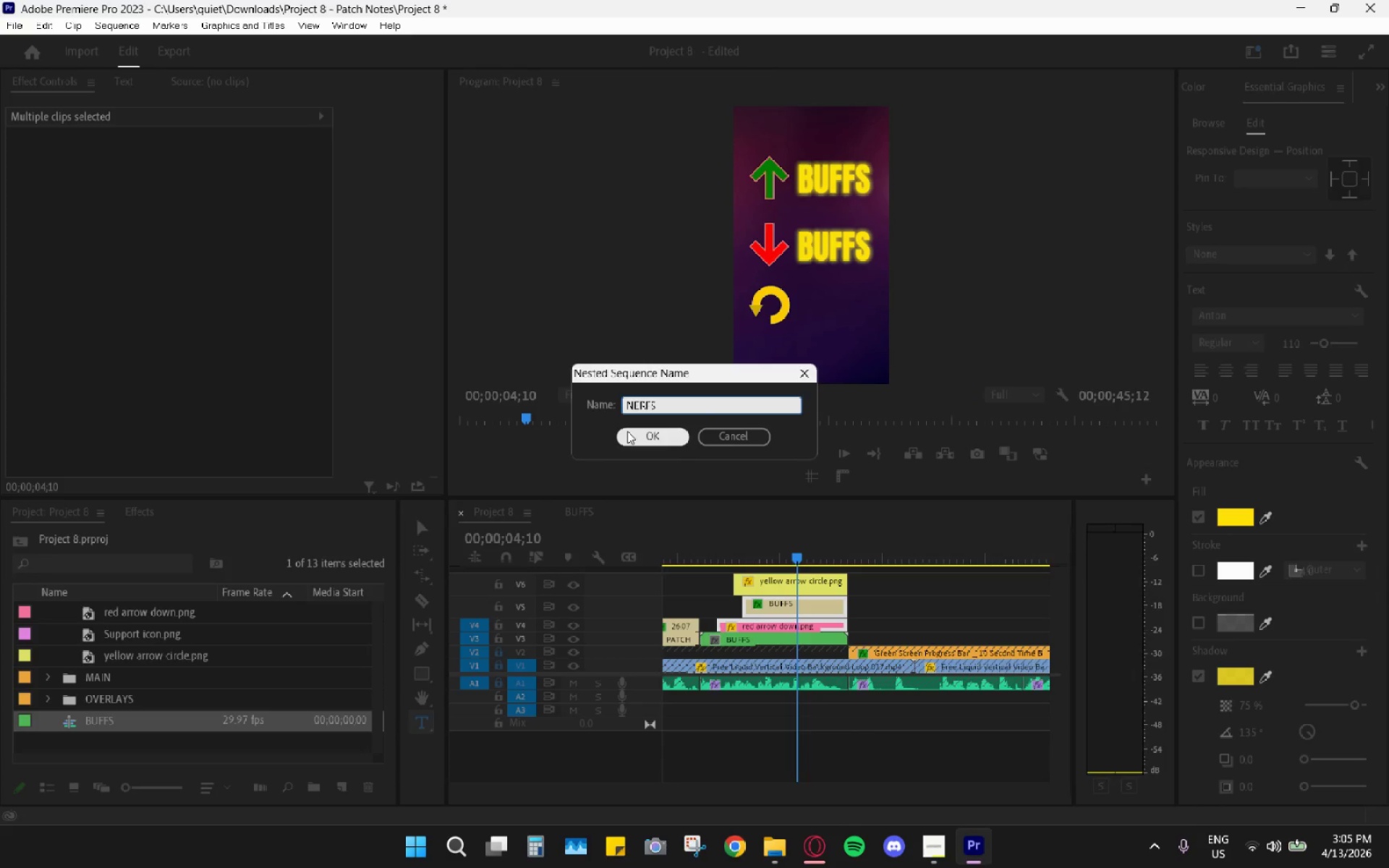 
left_click([649, 437])
 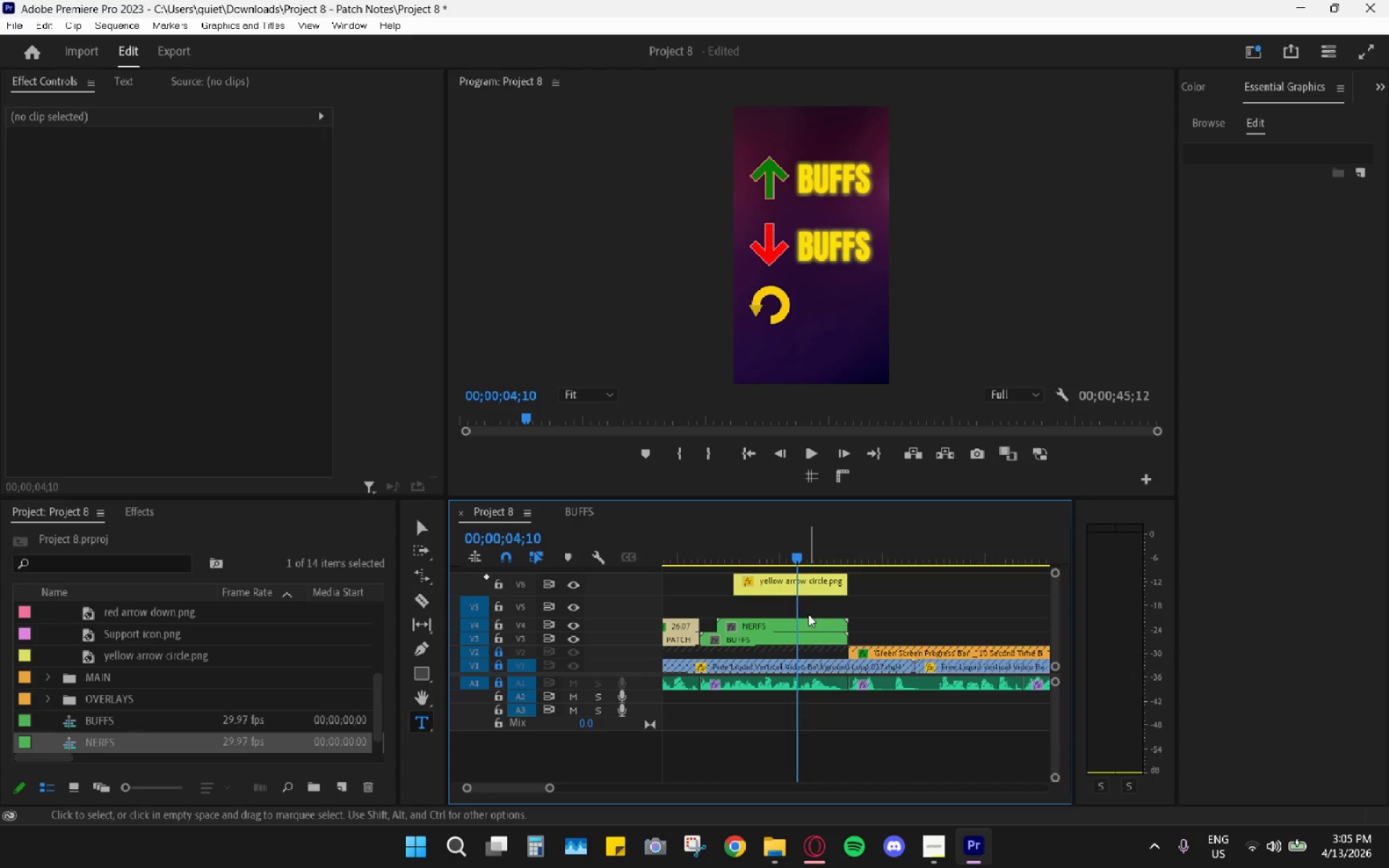 
left_click([796, 624])
 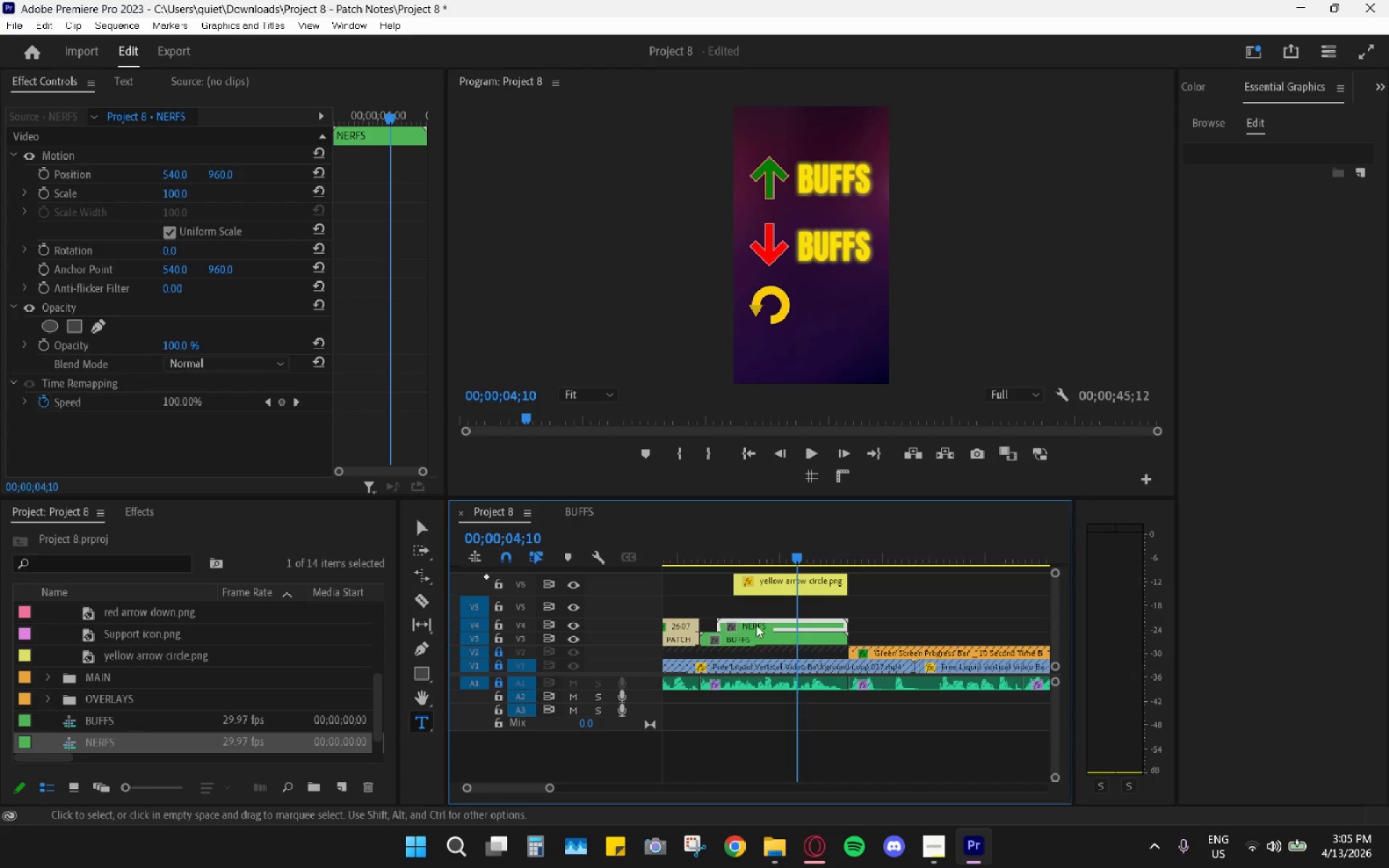 
double_click([759, 623])
 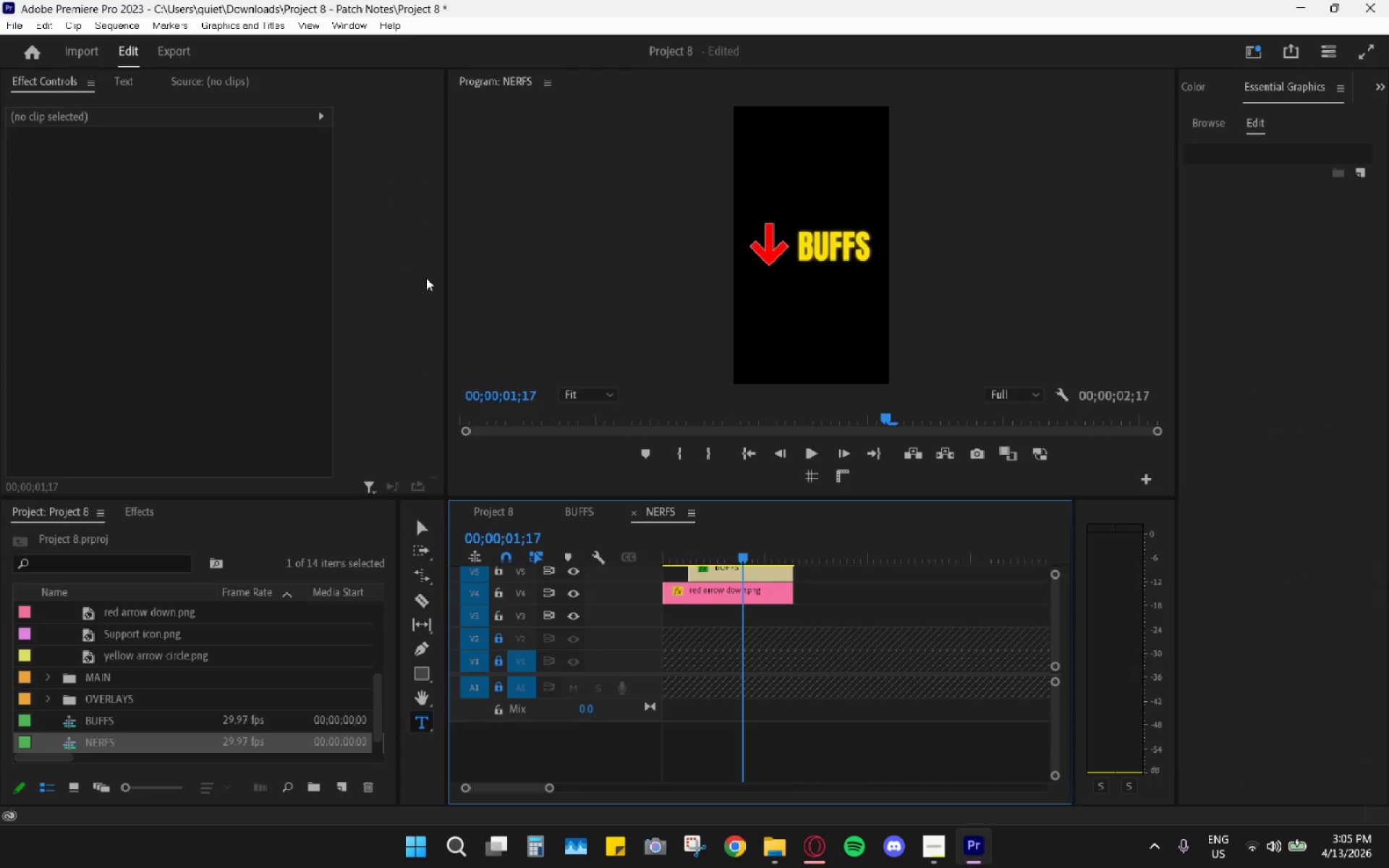 
key(V)
 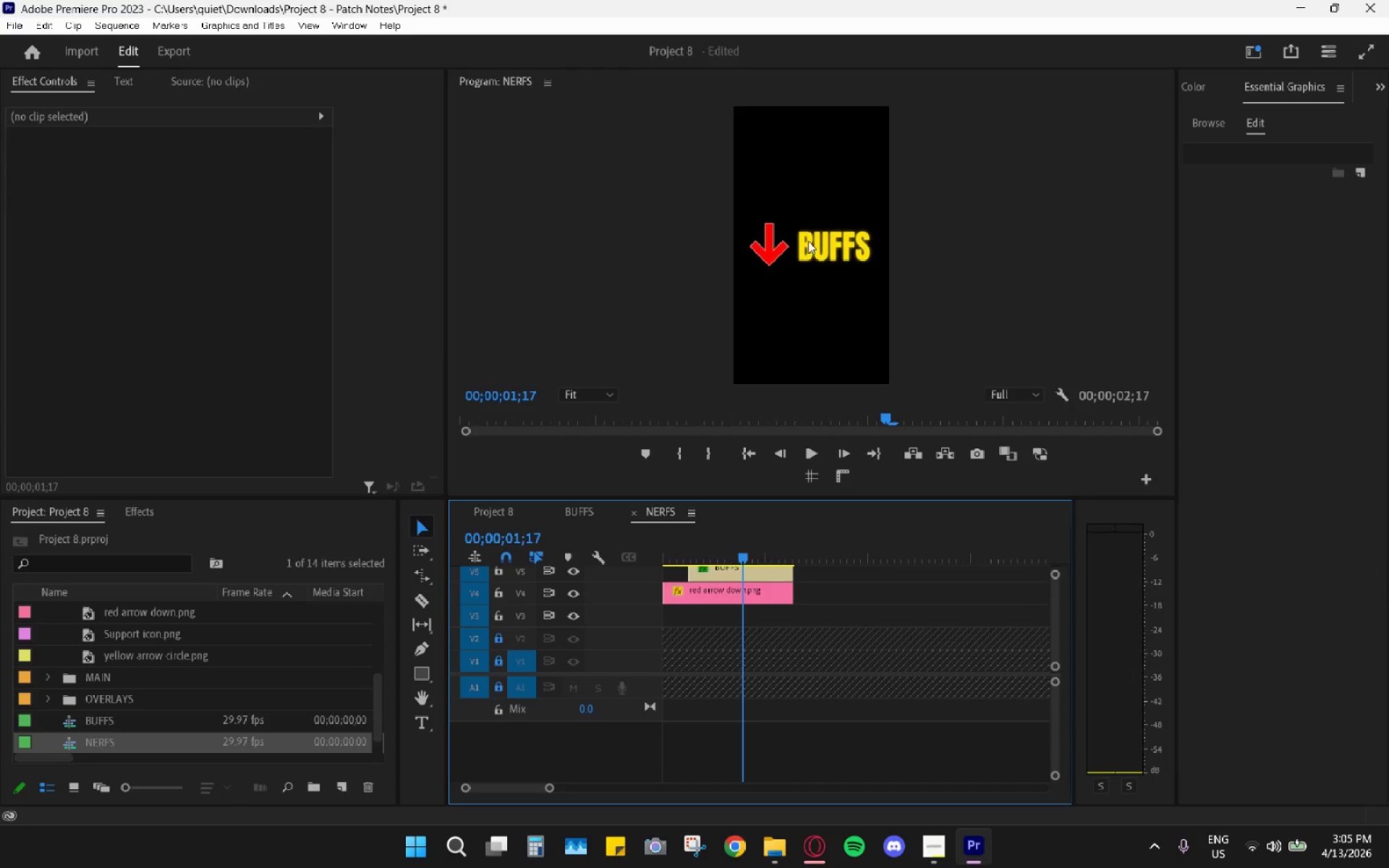 
left_click([818, 237])
 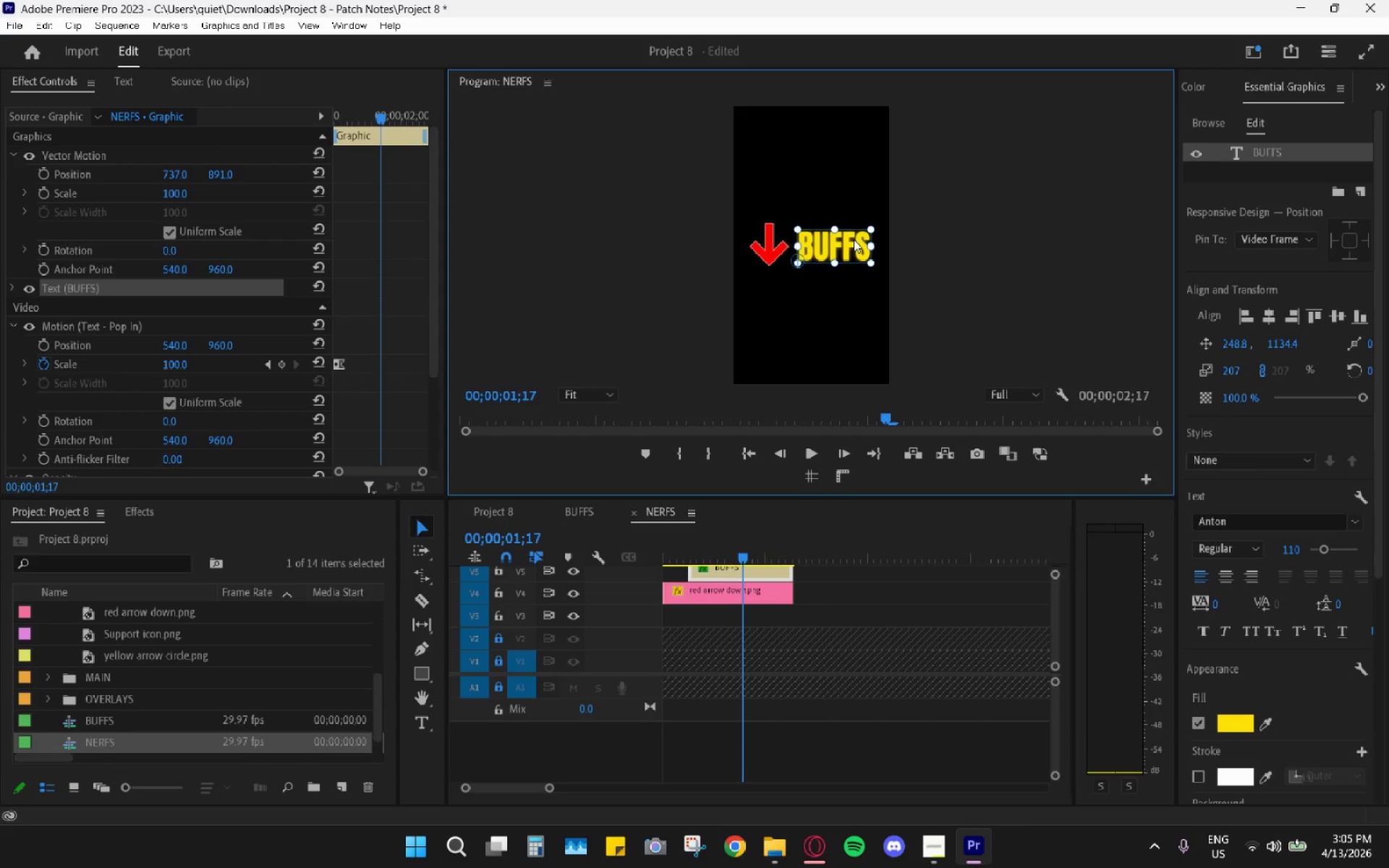 
double_click([851, 242])
 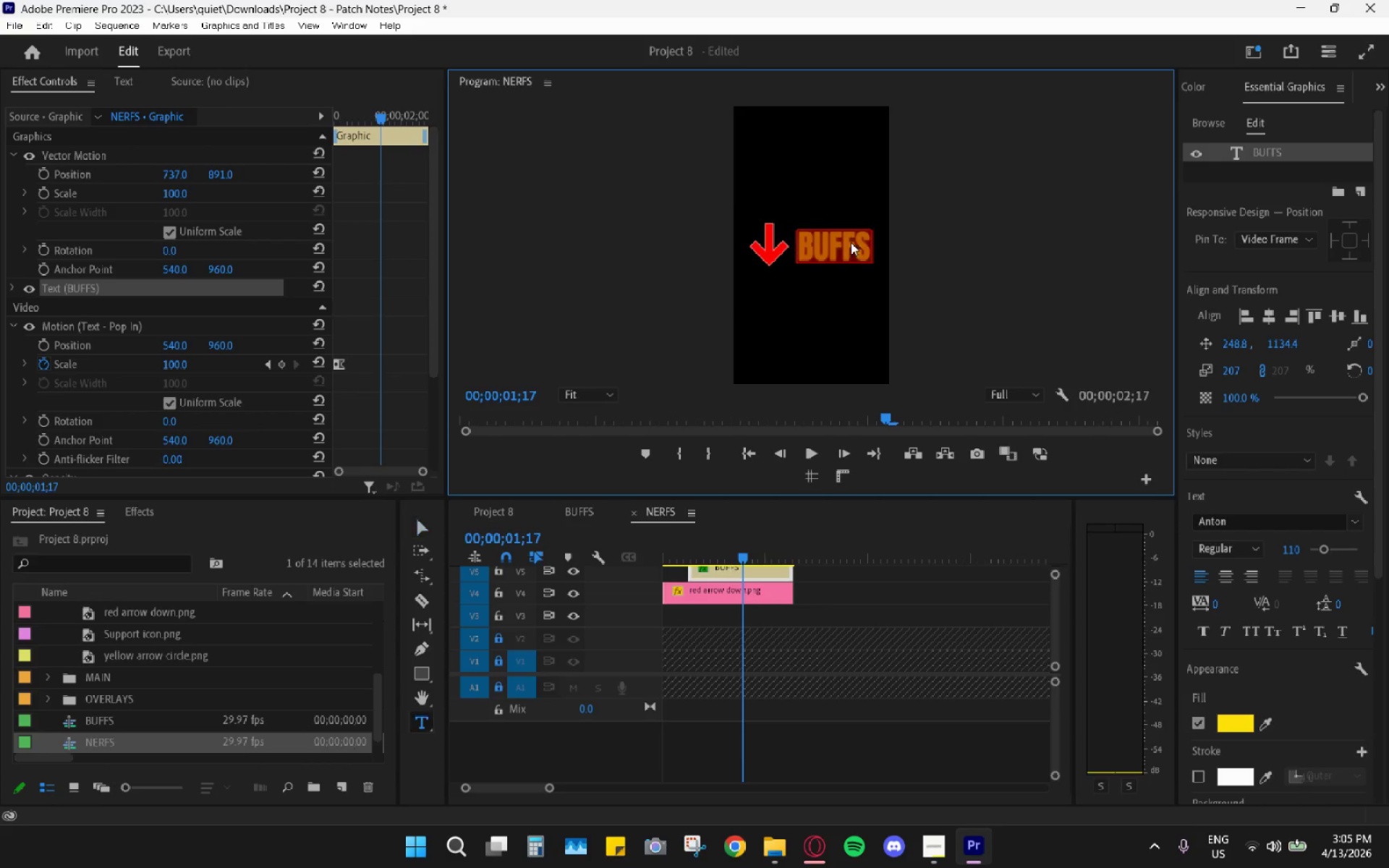 
triple_click([851, 242])
 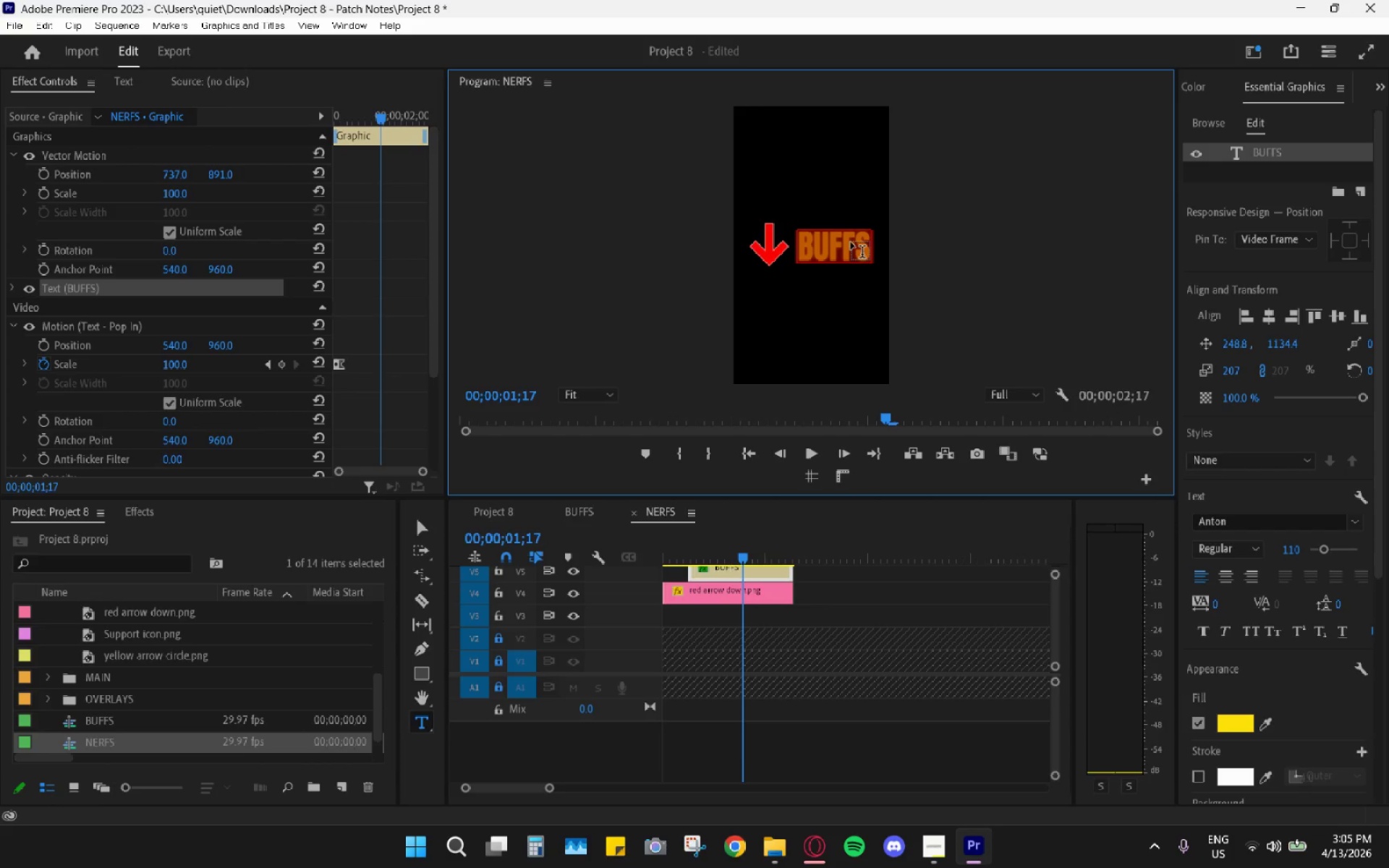 
type(NERFS)
 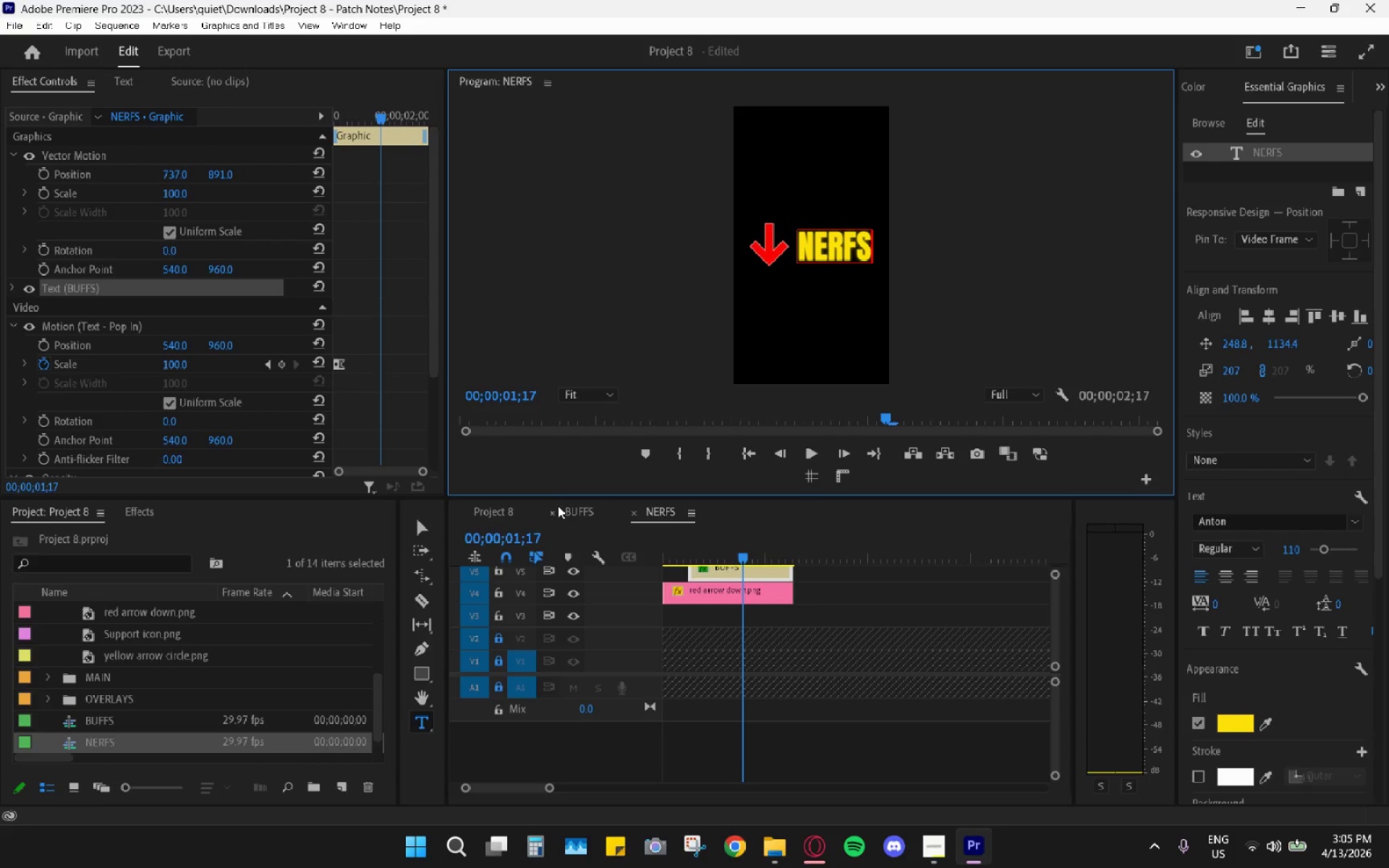 
double_click([552, 516])
 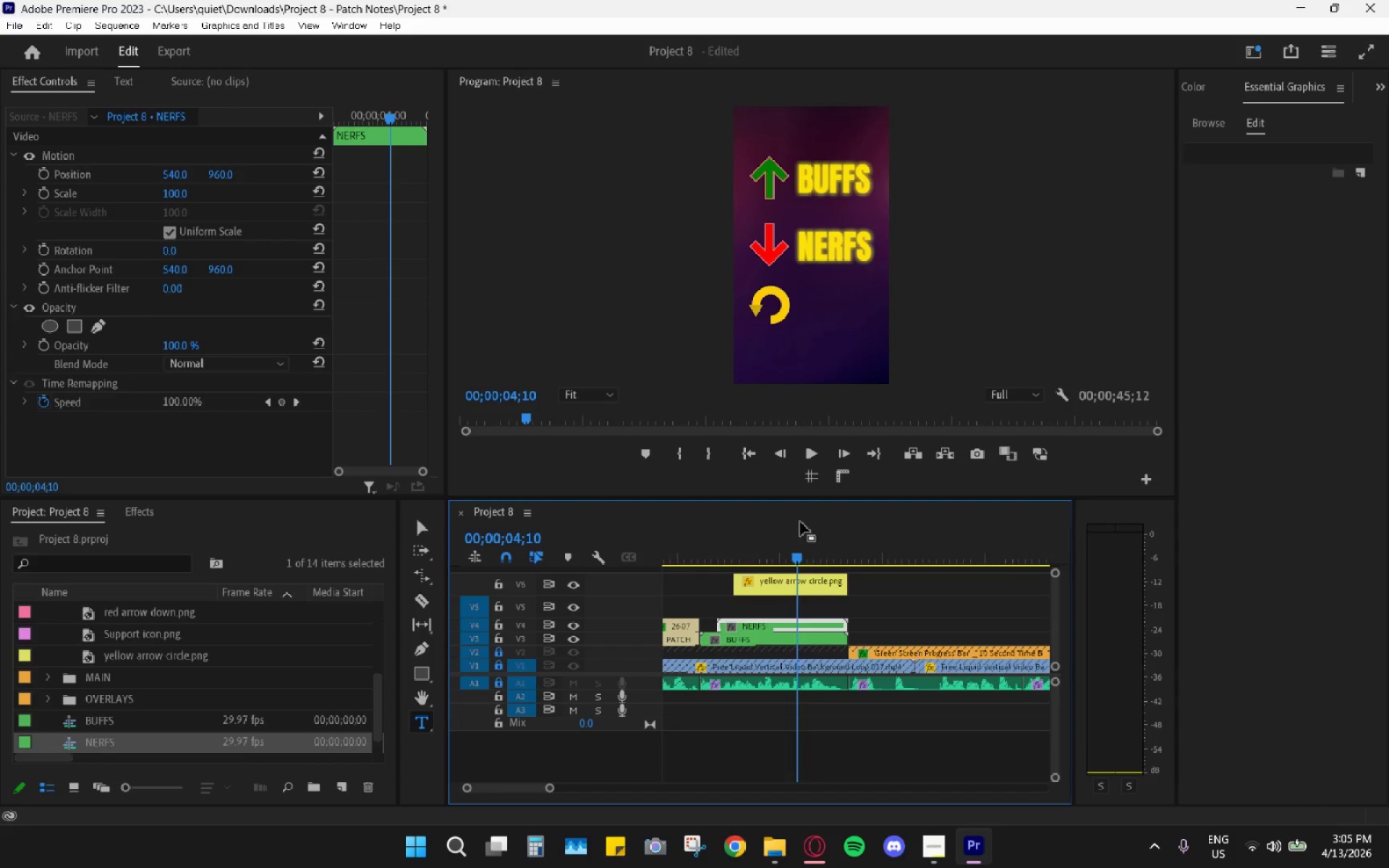 
wait(5.26)
 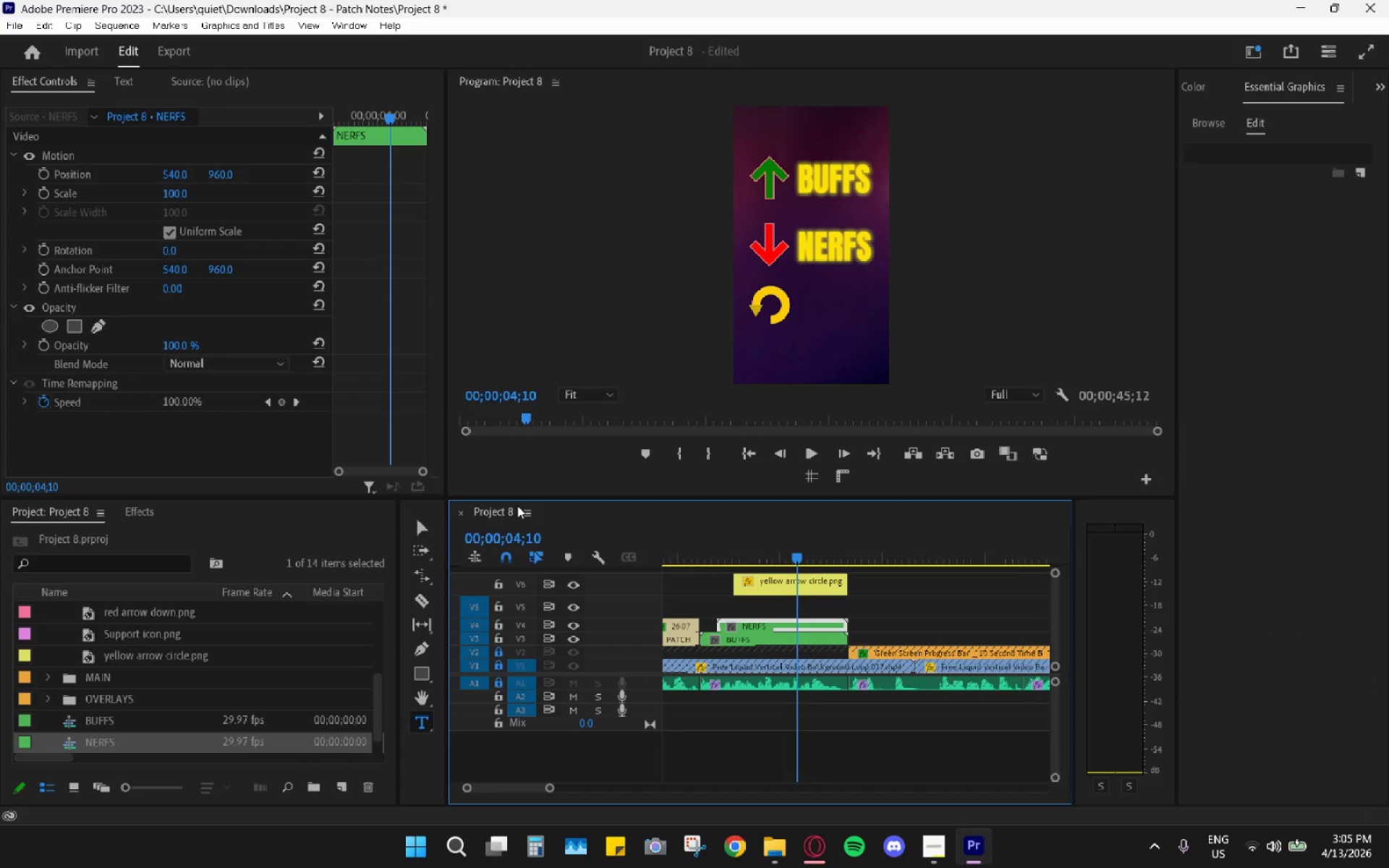 
key(V)
 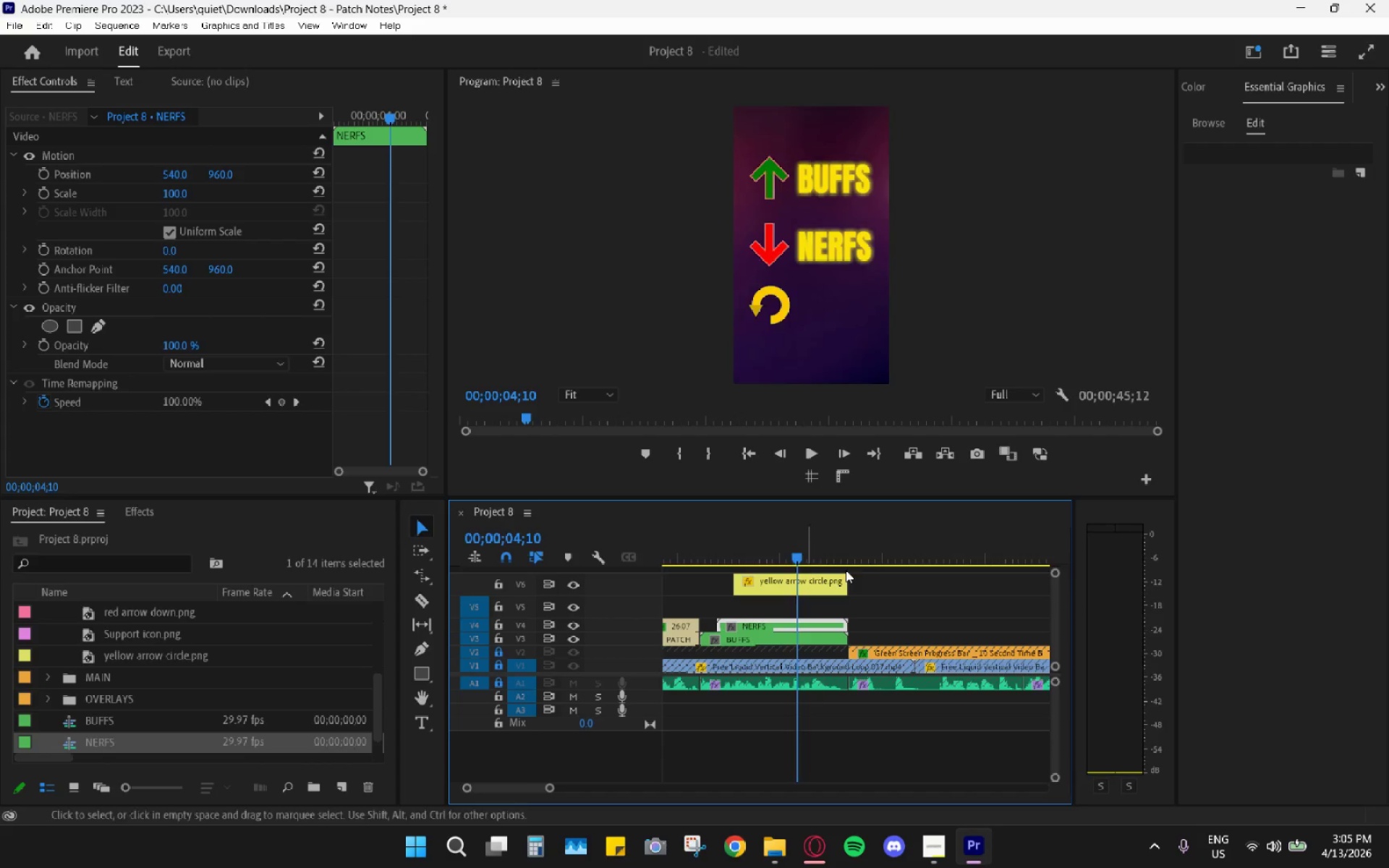 
left_click([871, 558])
 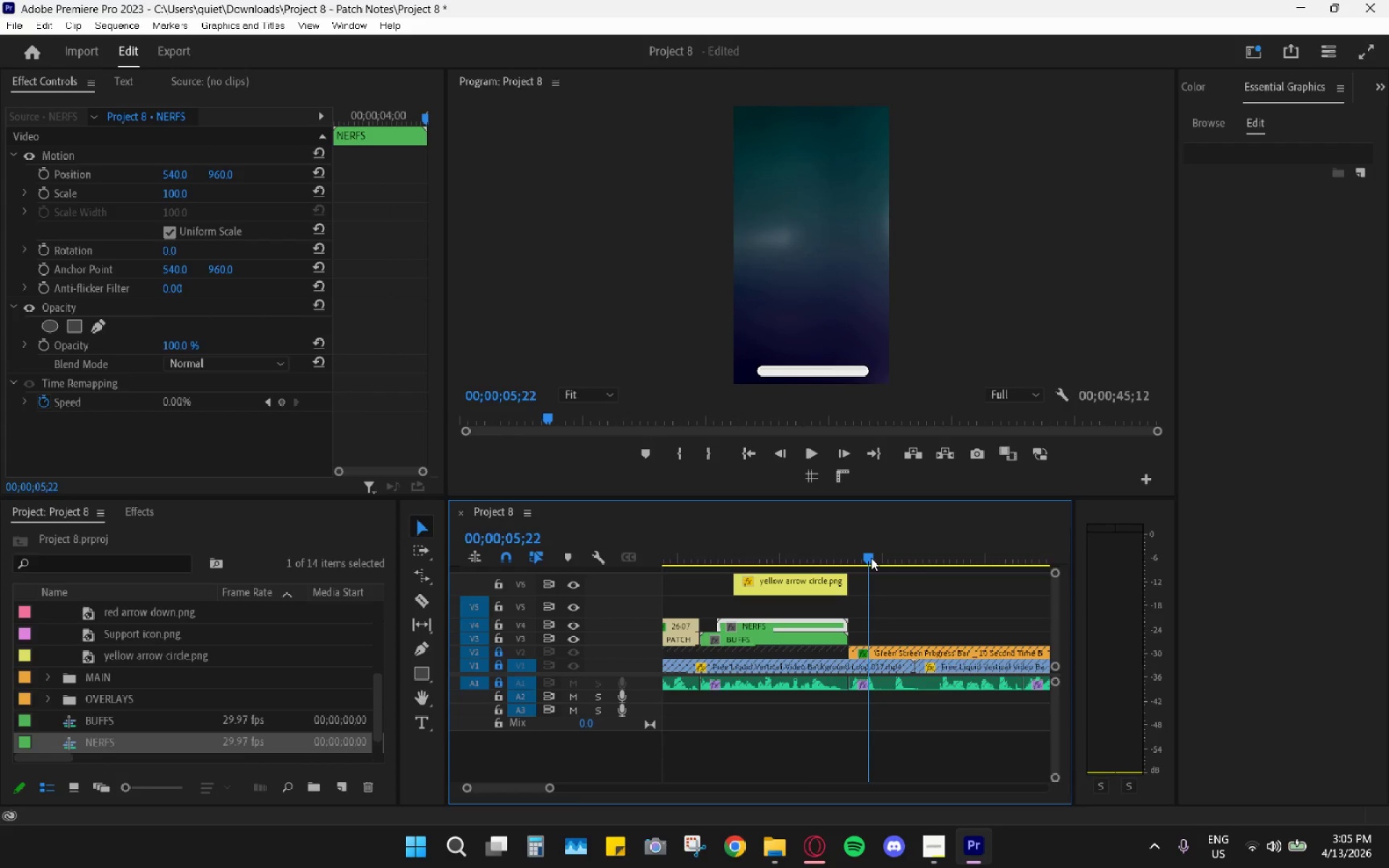 
key(Control+V)
 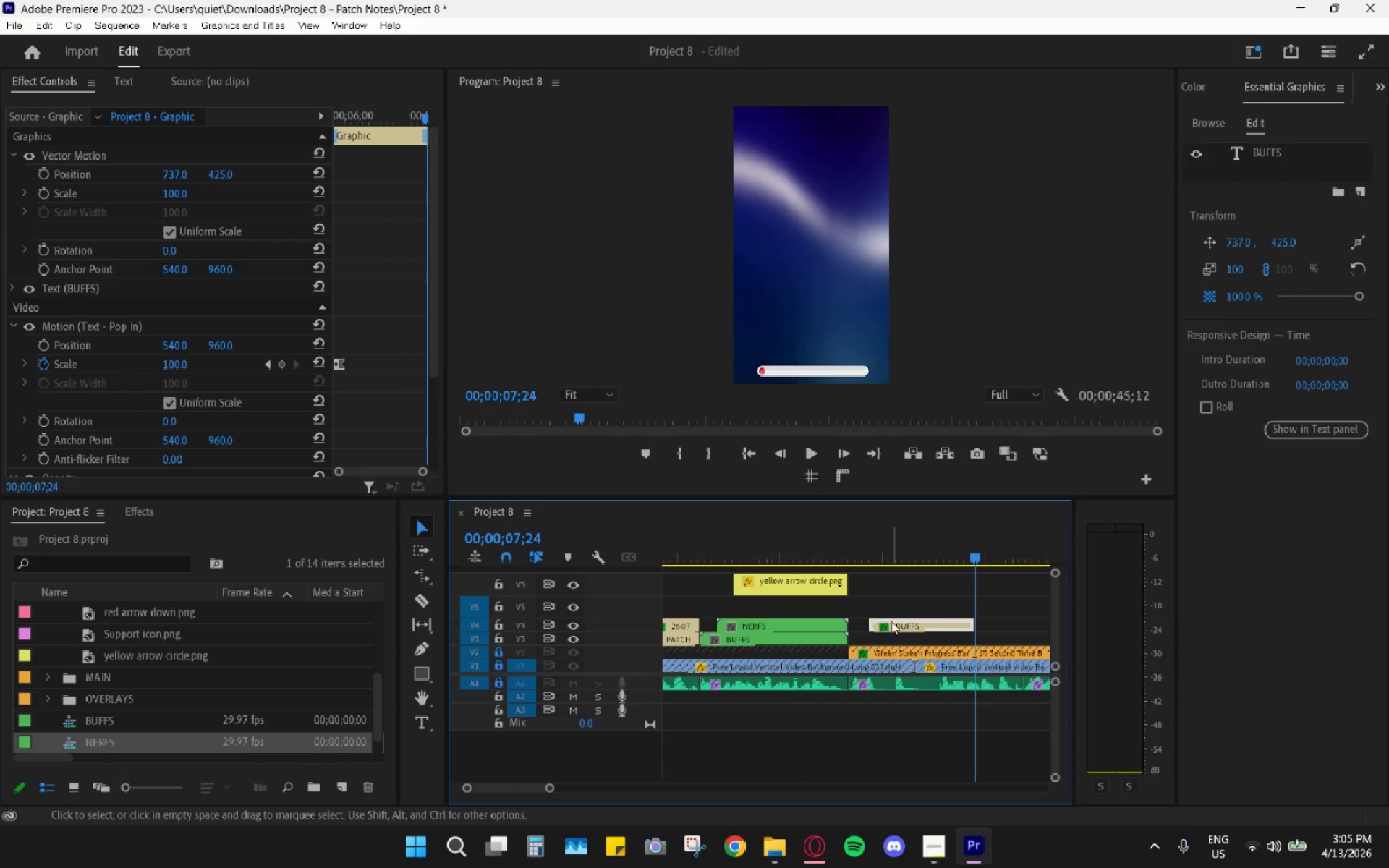 
left_click_drag(start_coordinate=[897, 624], to_coordinate=[770, 616])
 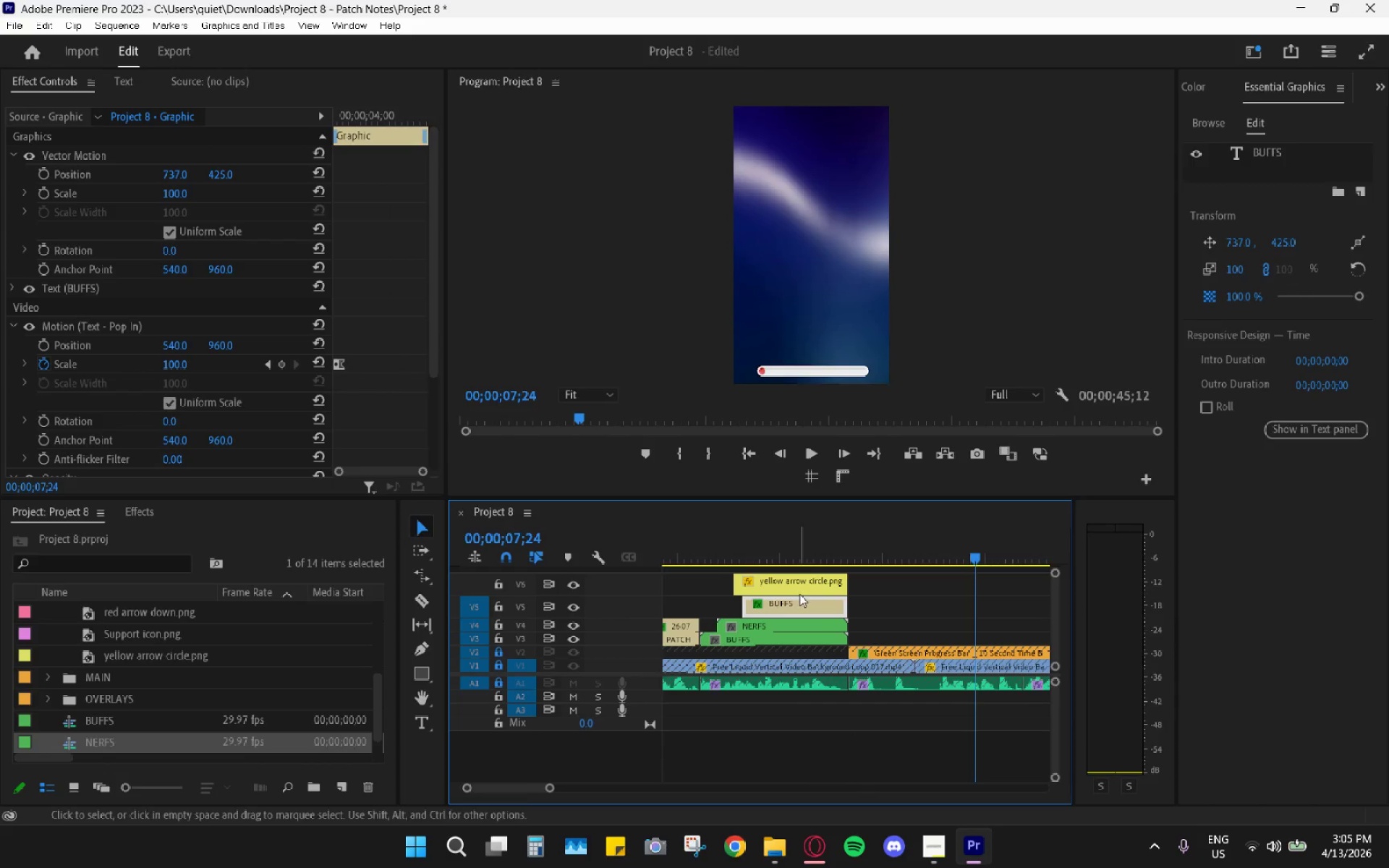 
double_click([813, 547])
 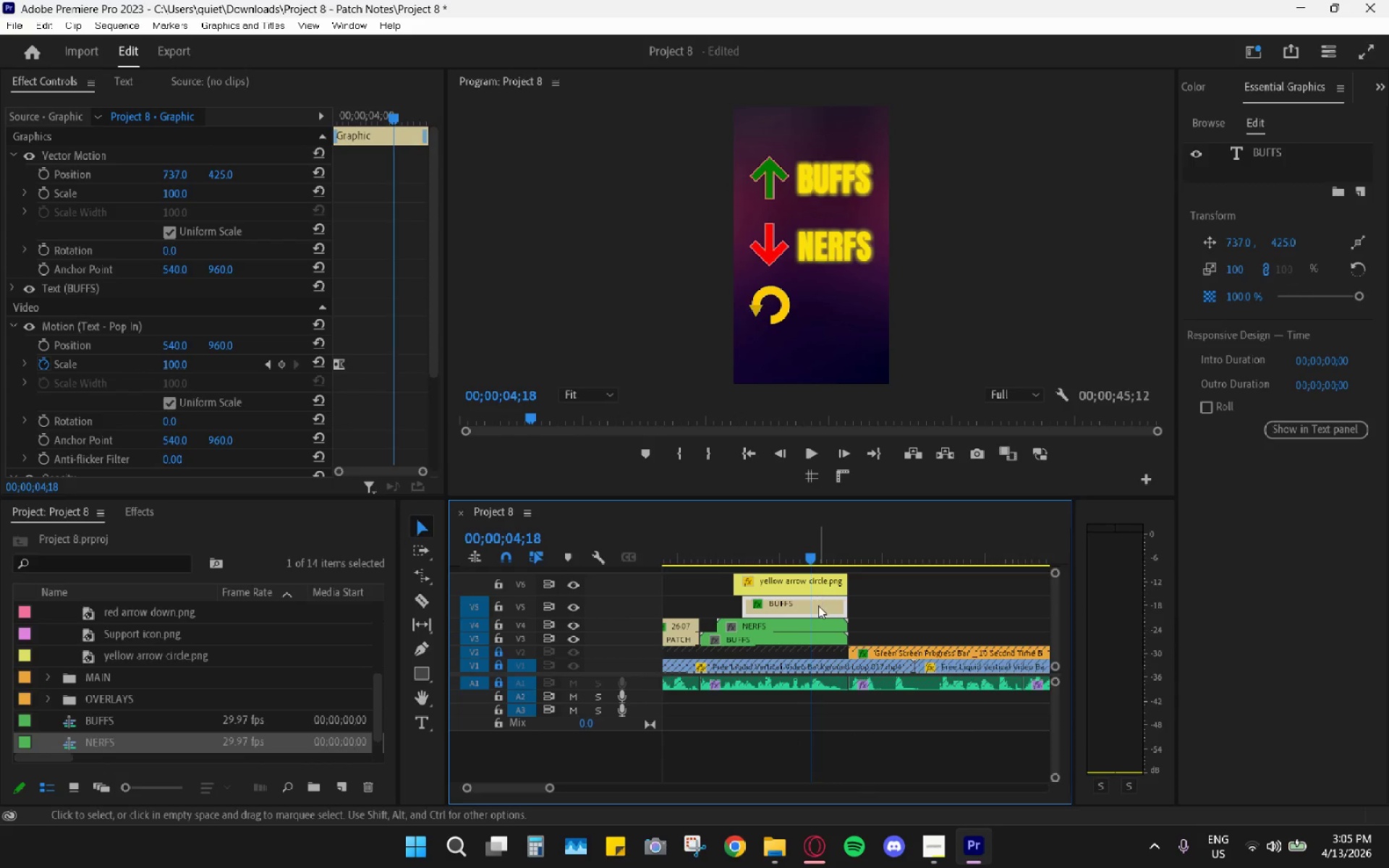 
triple_click([818, 605])
 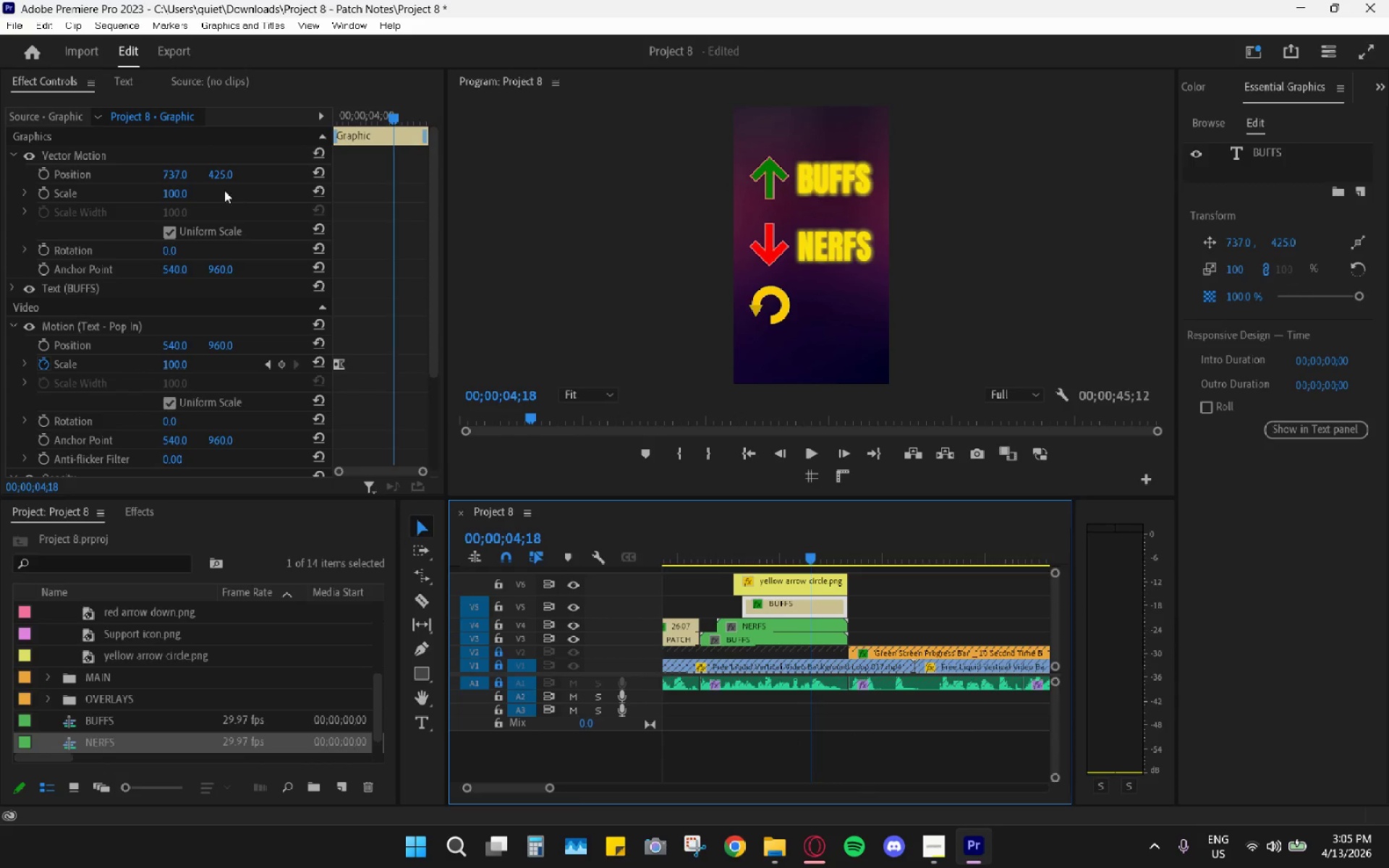 
left_click_drag(start_coordinate=[217, 175], to_coordinate=[1043, 179])
 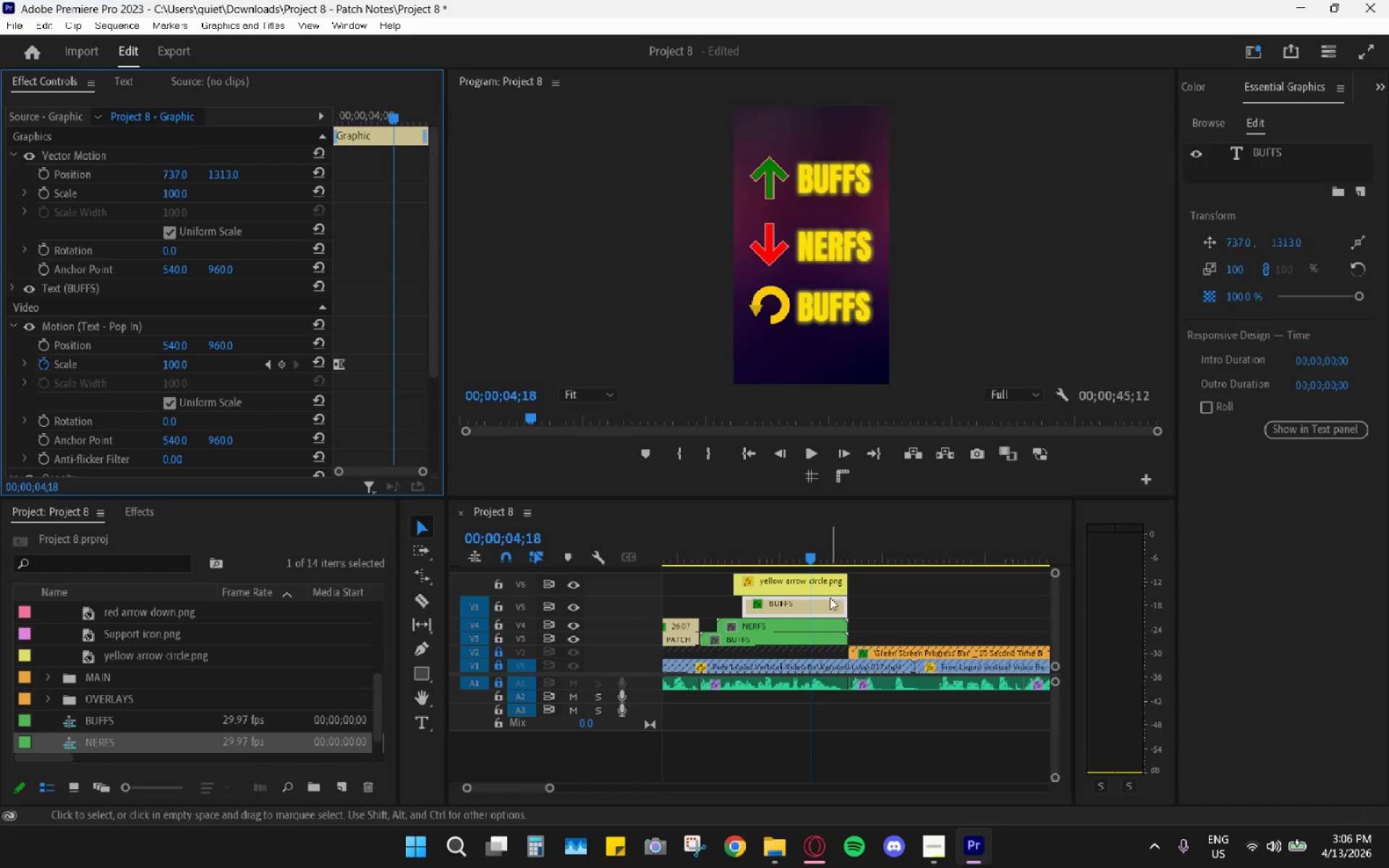 
left_click_drag(start_coordinate=[820, 587], to_coordinate=[951, 579])
 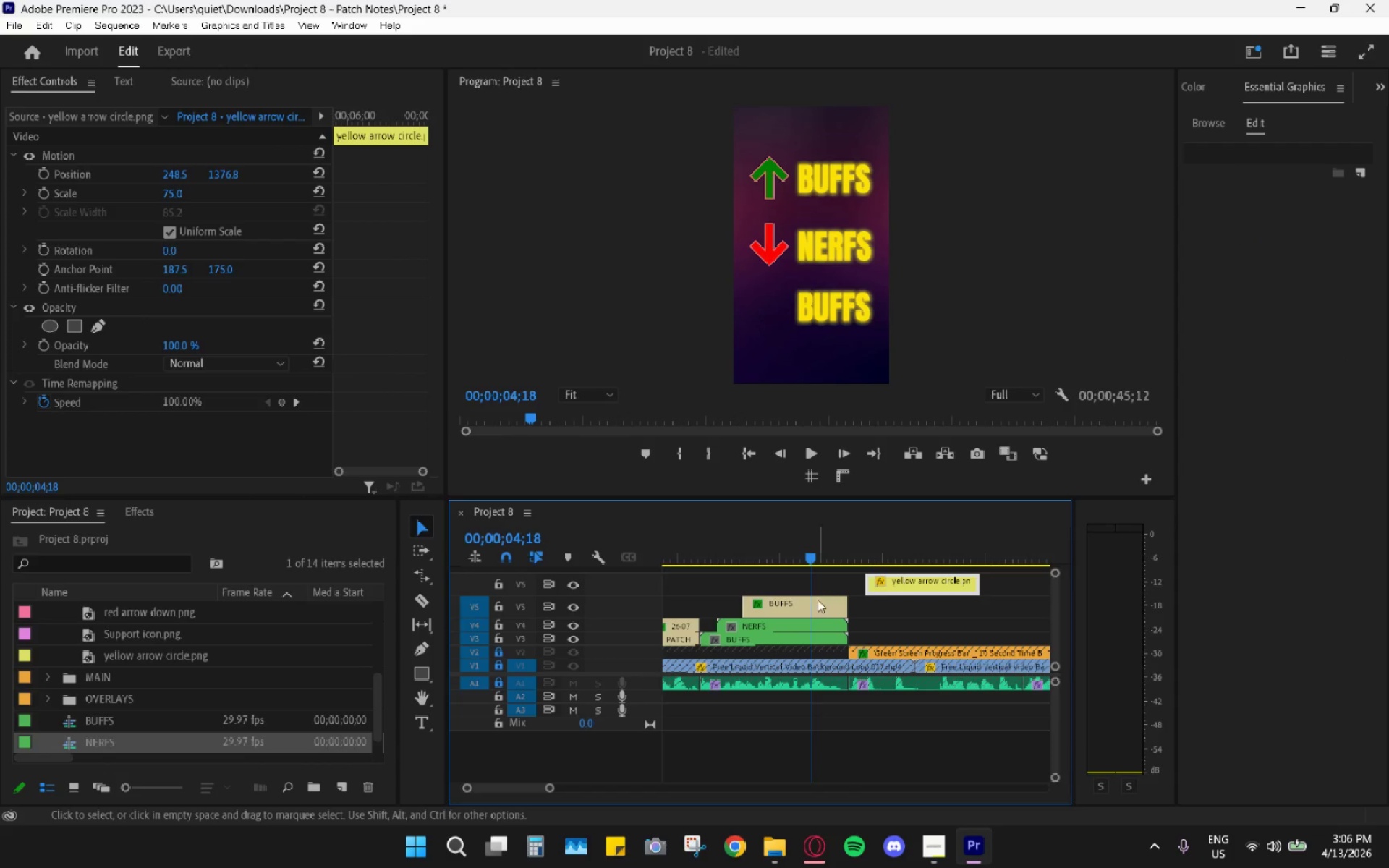 
left_click_drag(start_coordinate=[817, 600], to_coordinate=[816, 583])
 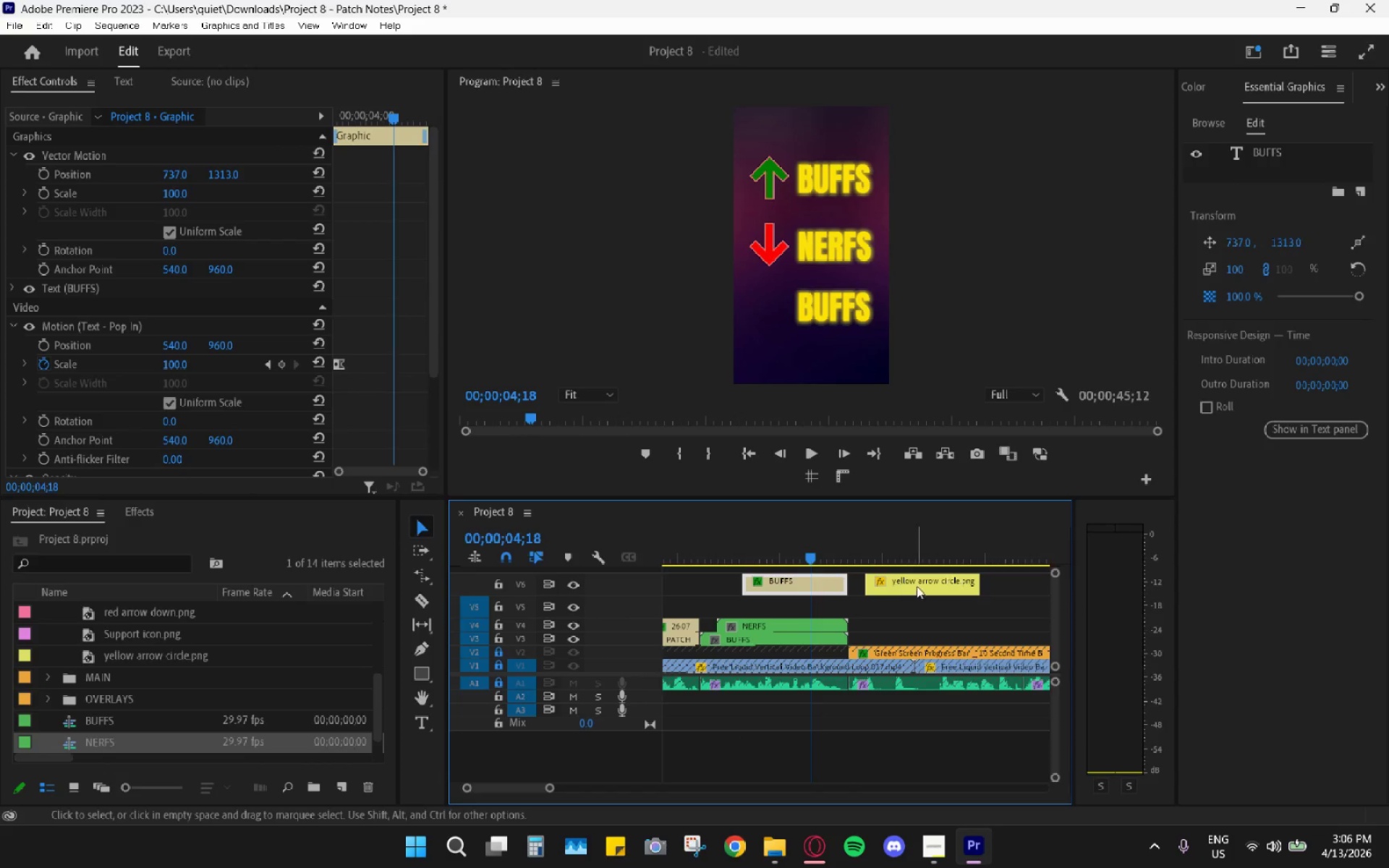 
left_click_drag(start_coordinate=[921, 584], to_coordinate=[791, 601])
 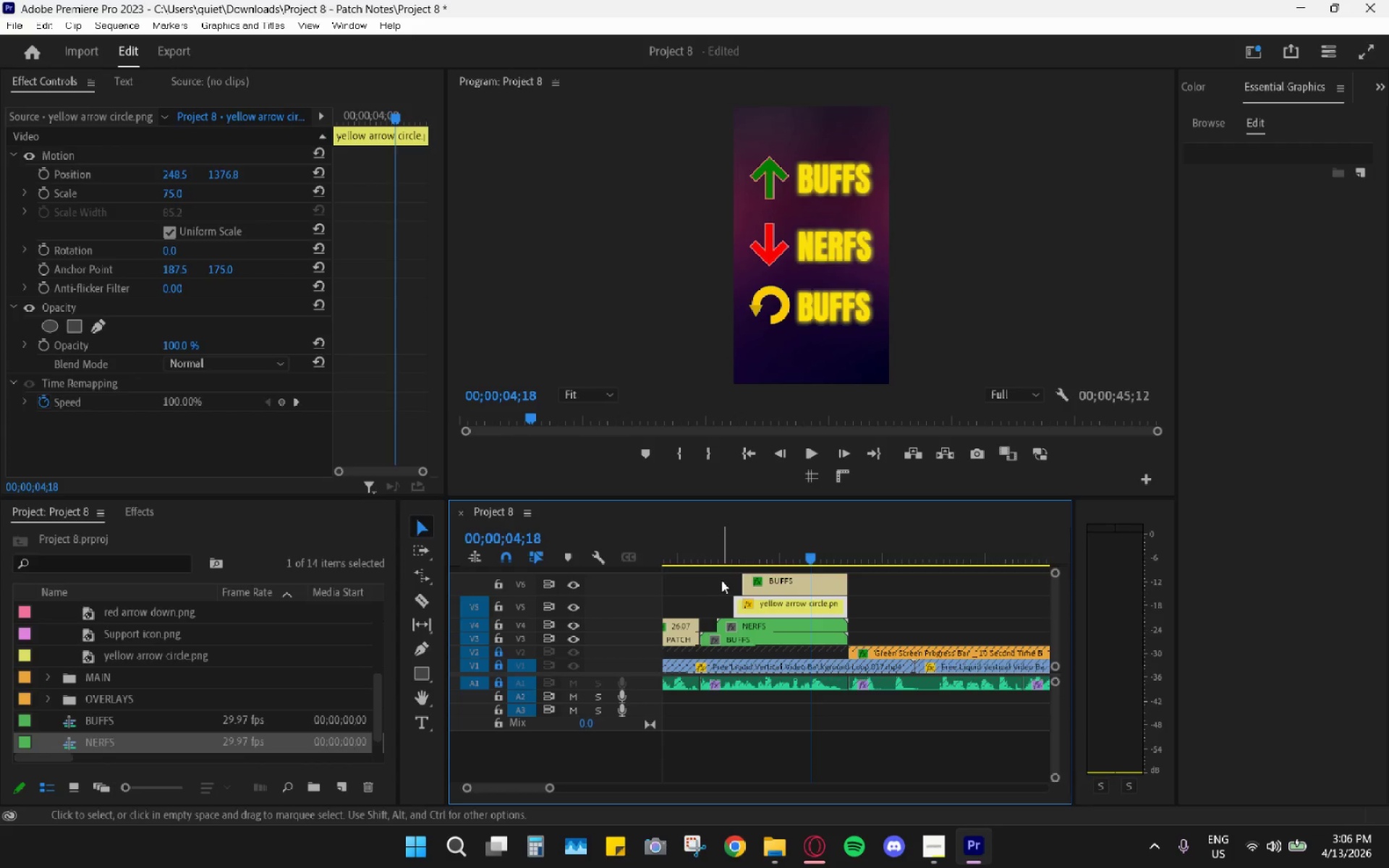 
double_click([781, 579])
 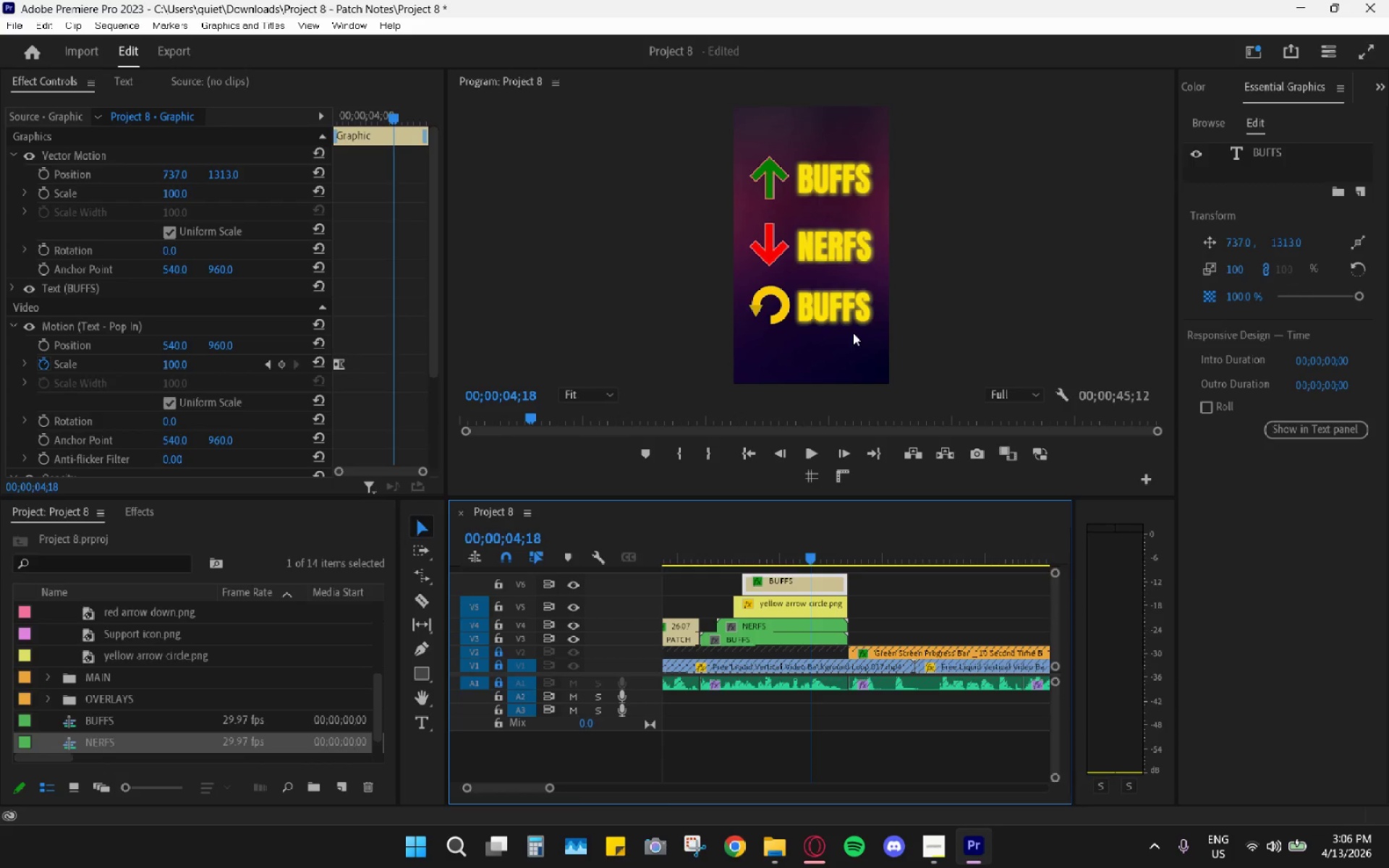 
left_click([853, 321])
 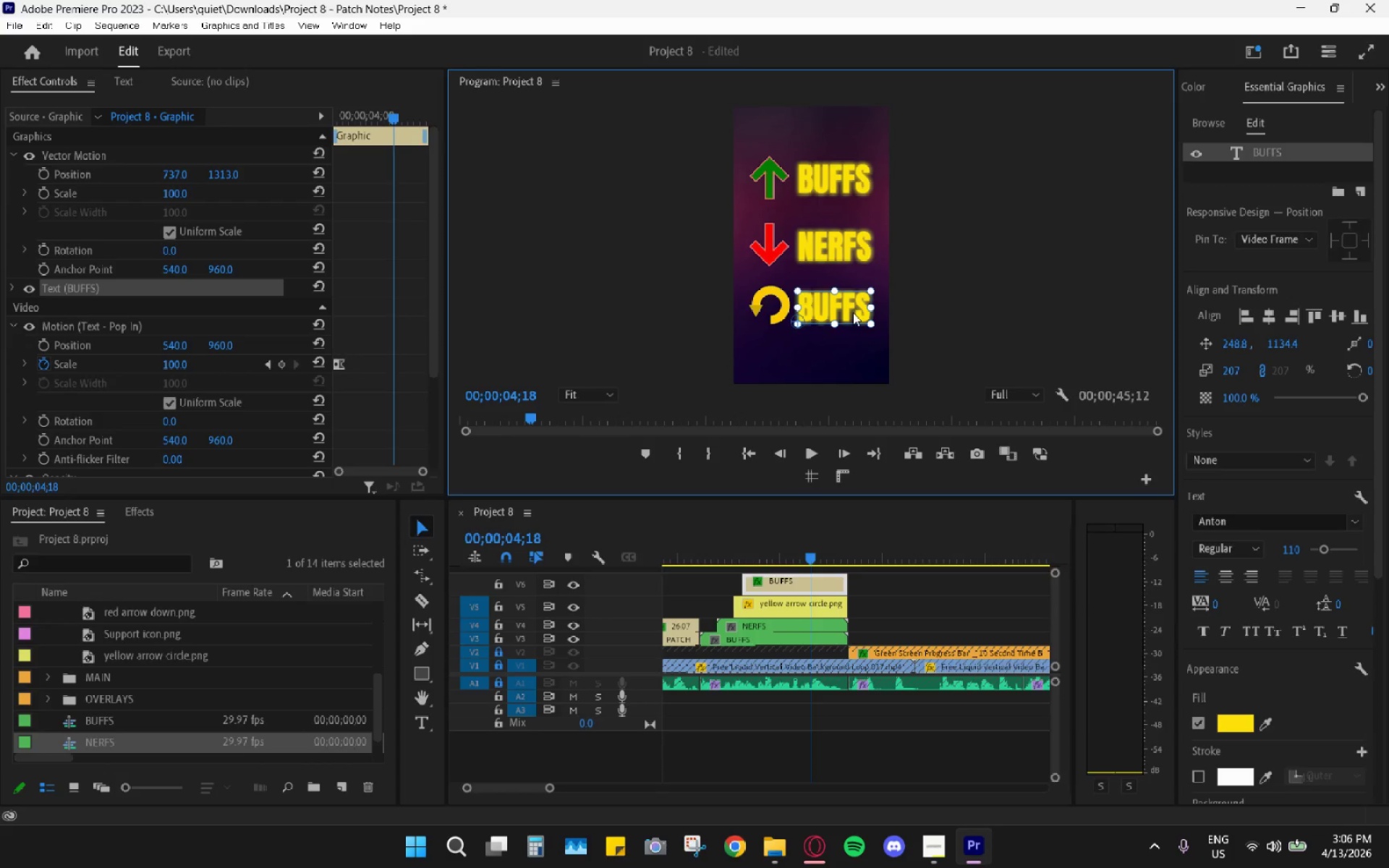 
double_click([852, 312])
 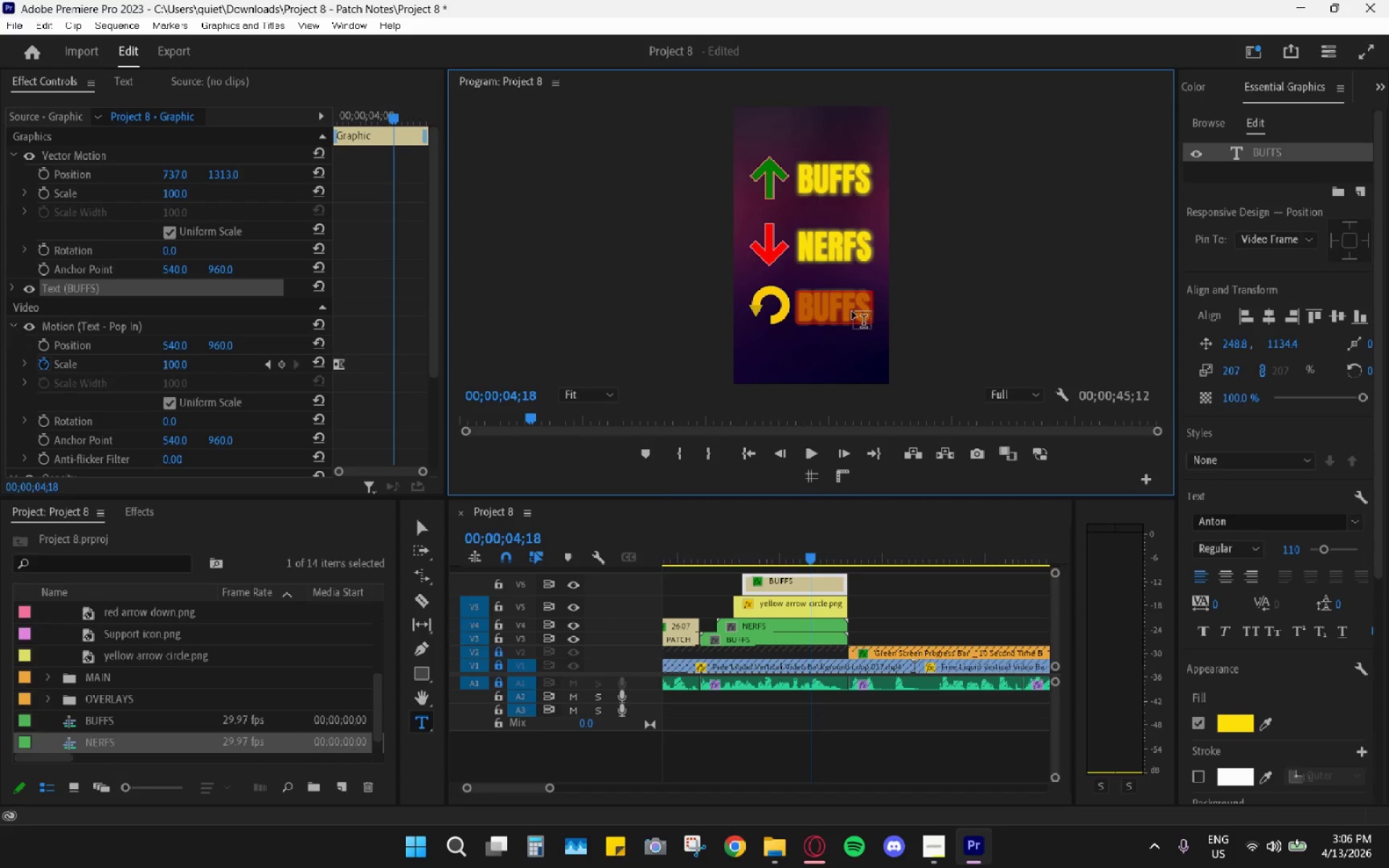 
type(C)
key(Backspace)
type(CHANGES)
 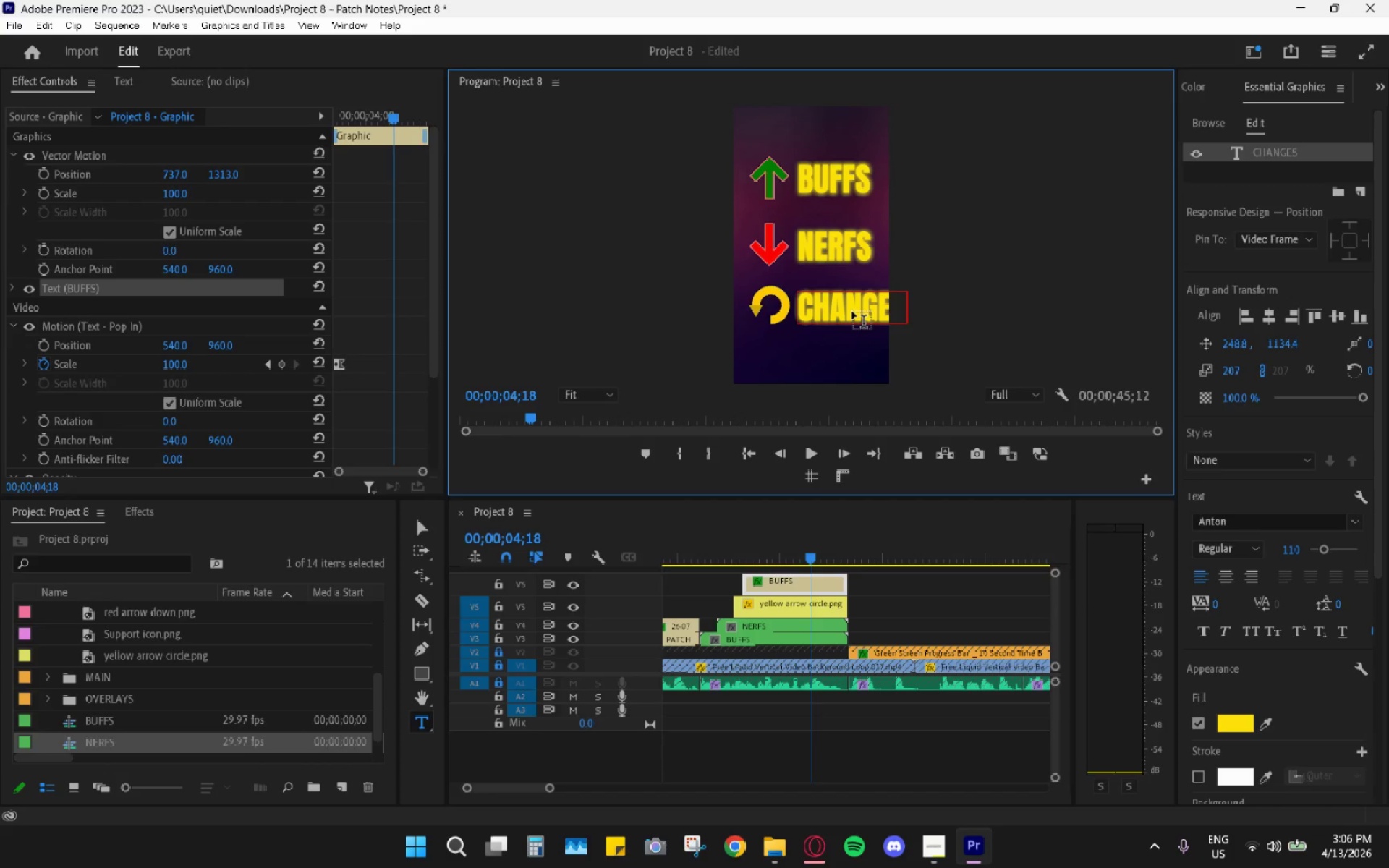 
key(Alt+AltLeft)
 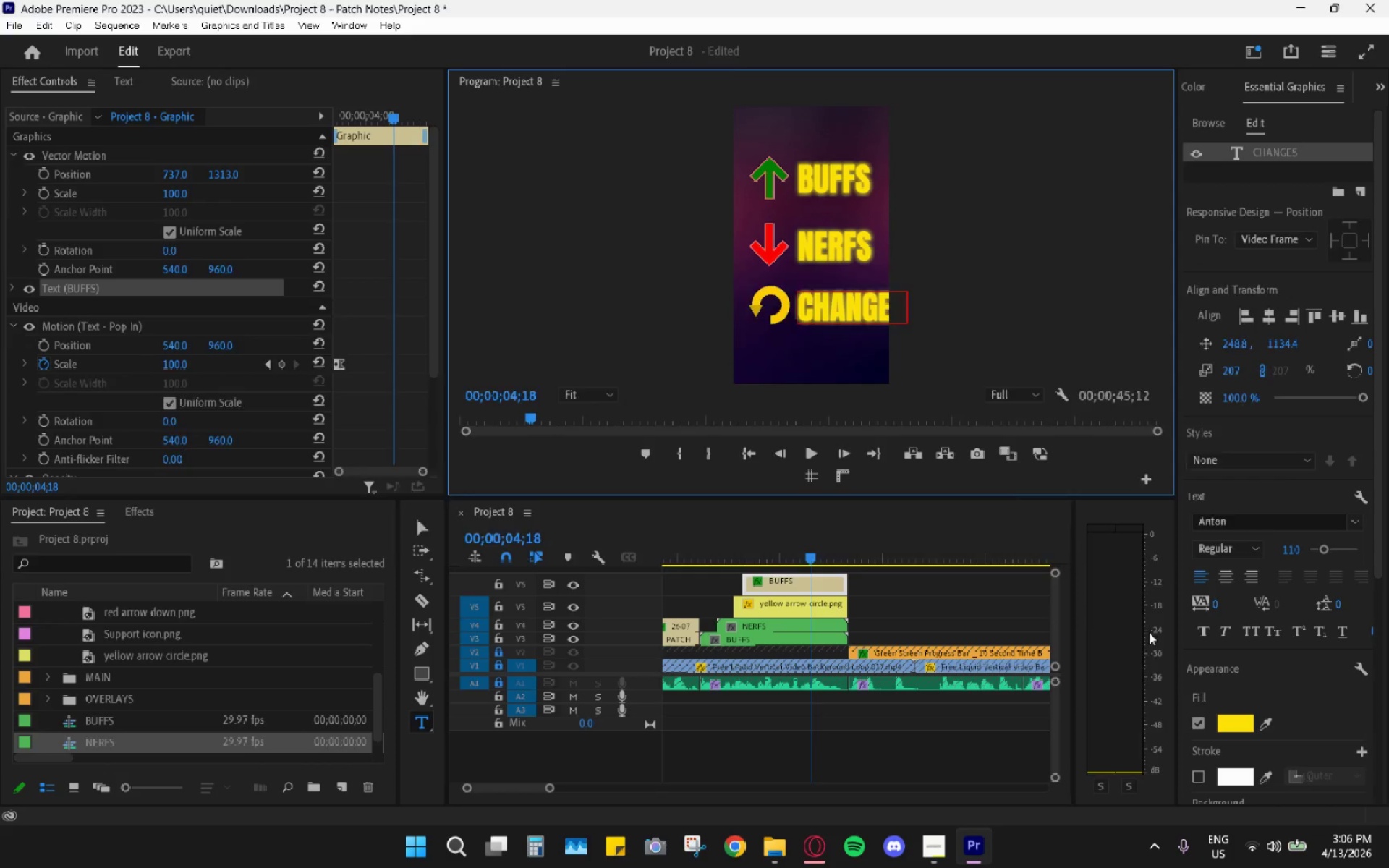 
key(Alt+Tab)
 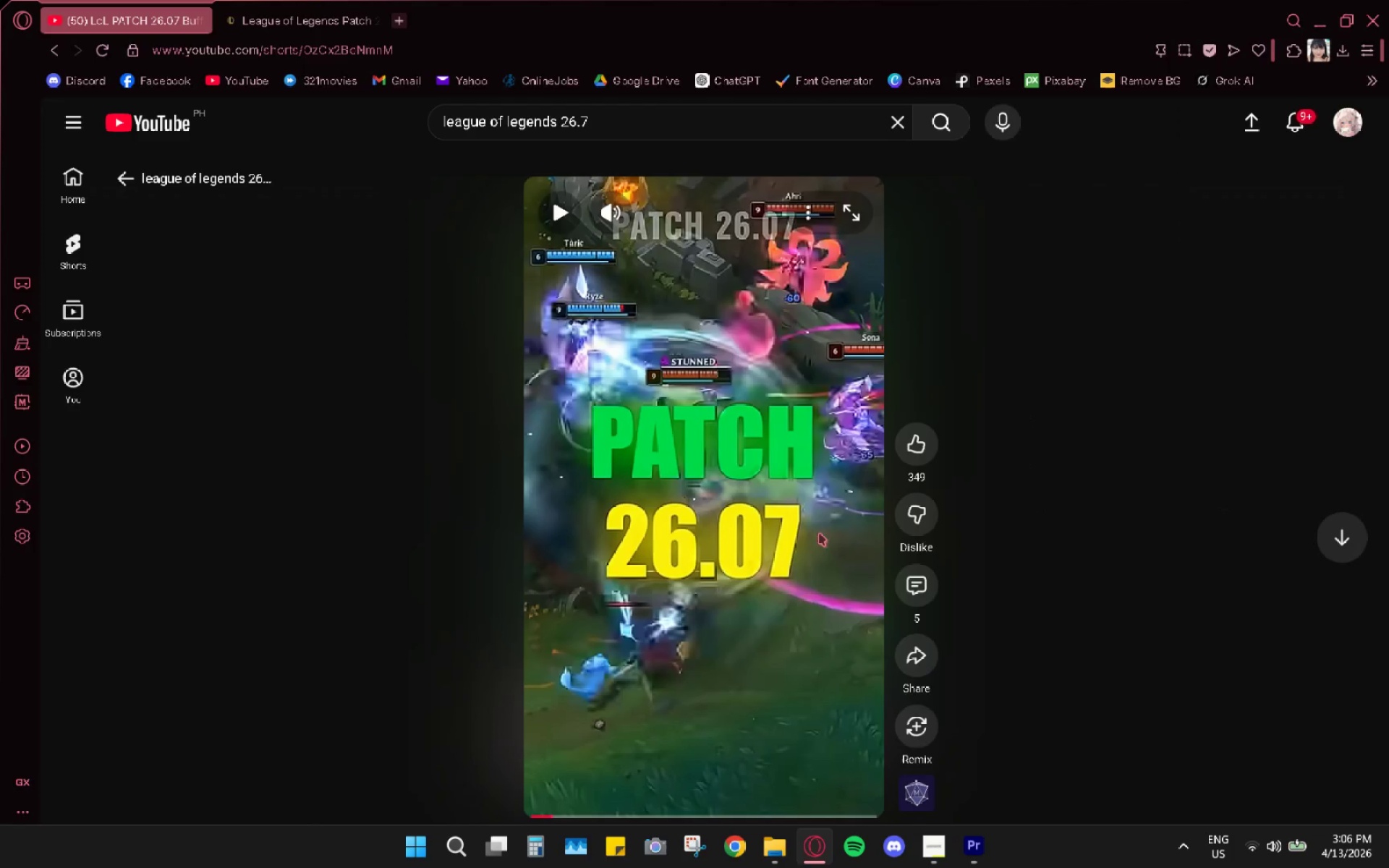 
left_click([743, 678])
 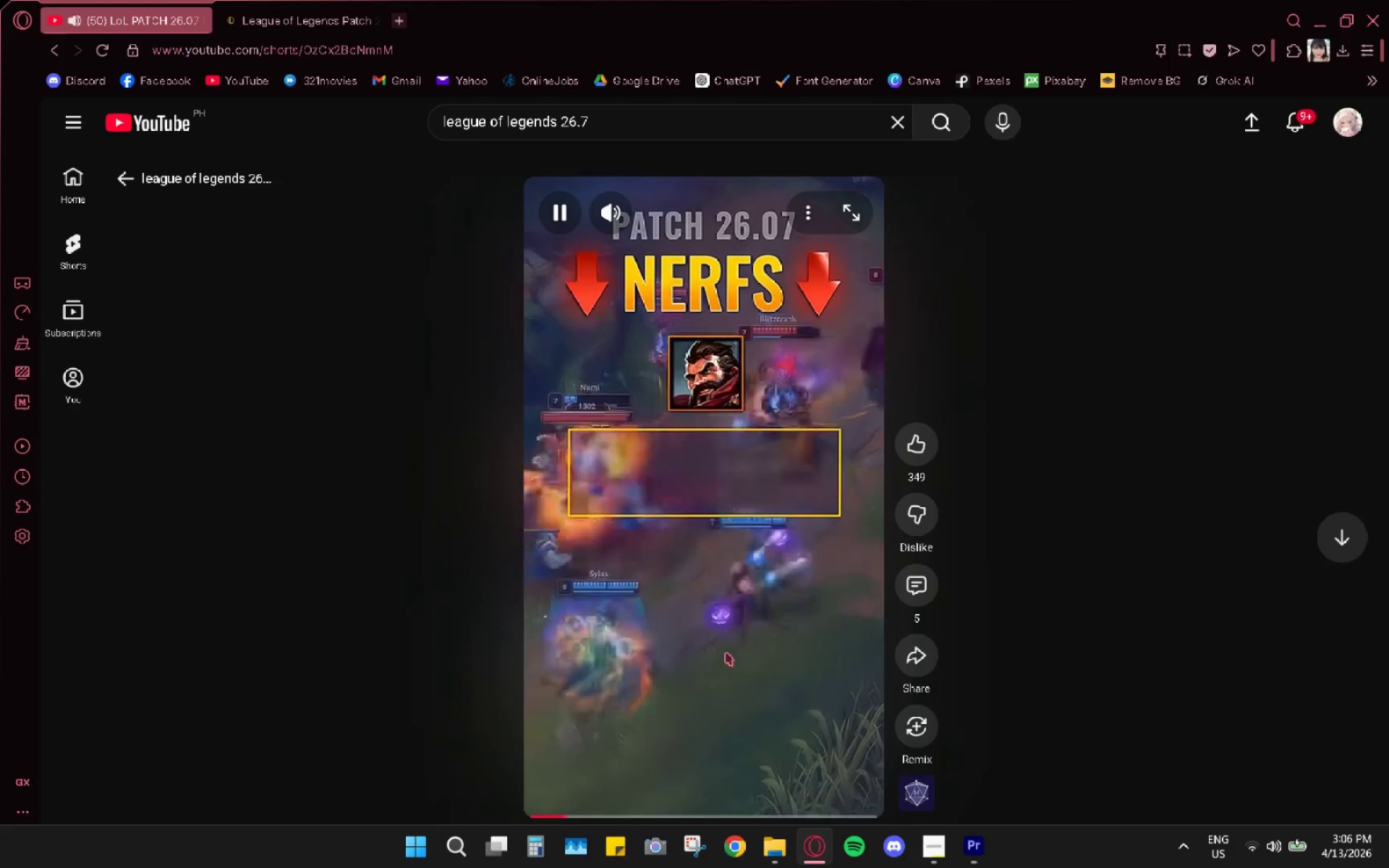 
left_click_drag(start_coordinate=[550, 814], to_coordinate=[457, 812])
 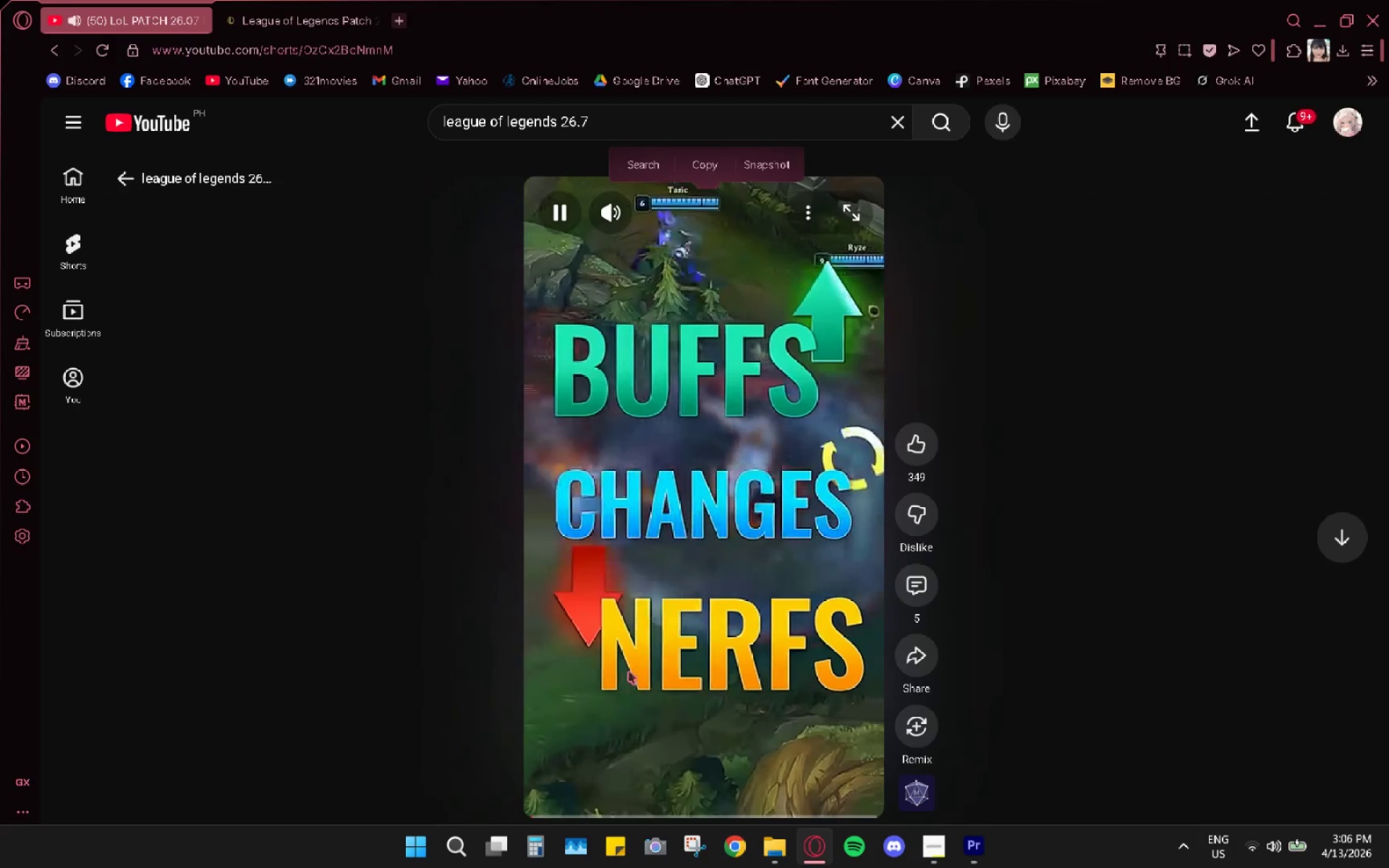 
left_click([629, 671])
 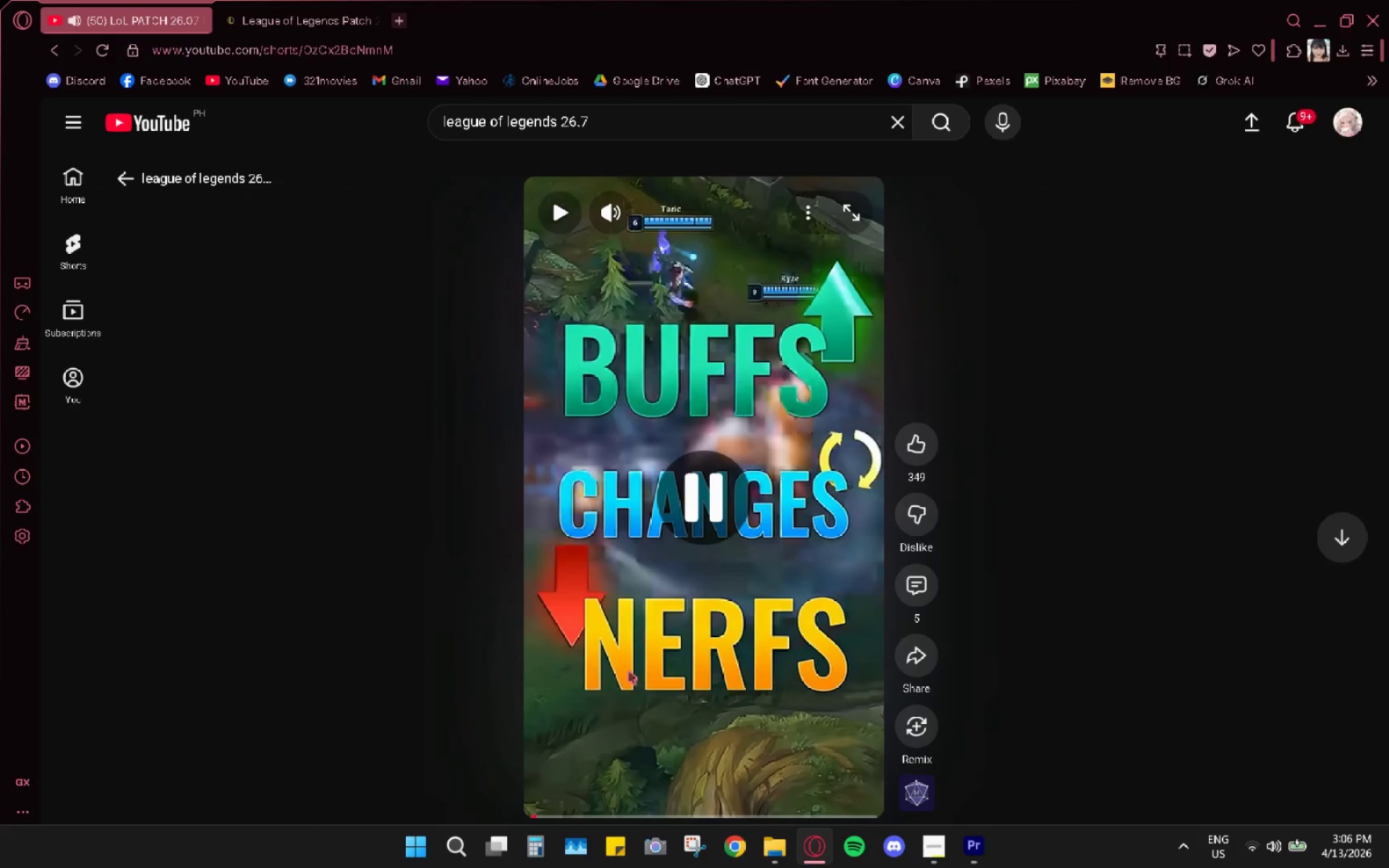 
key(Alt+AltLeft)
 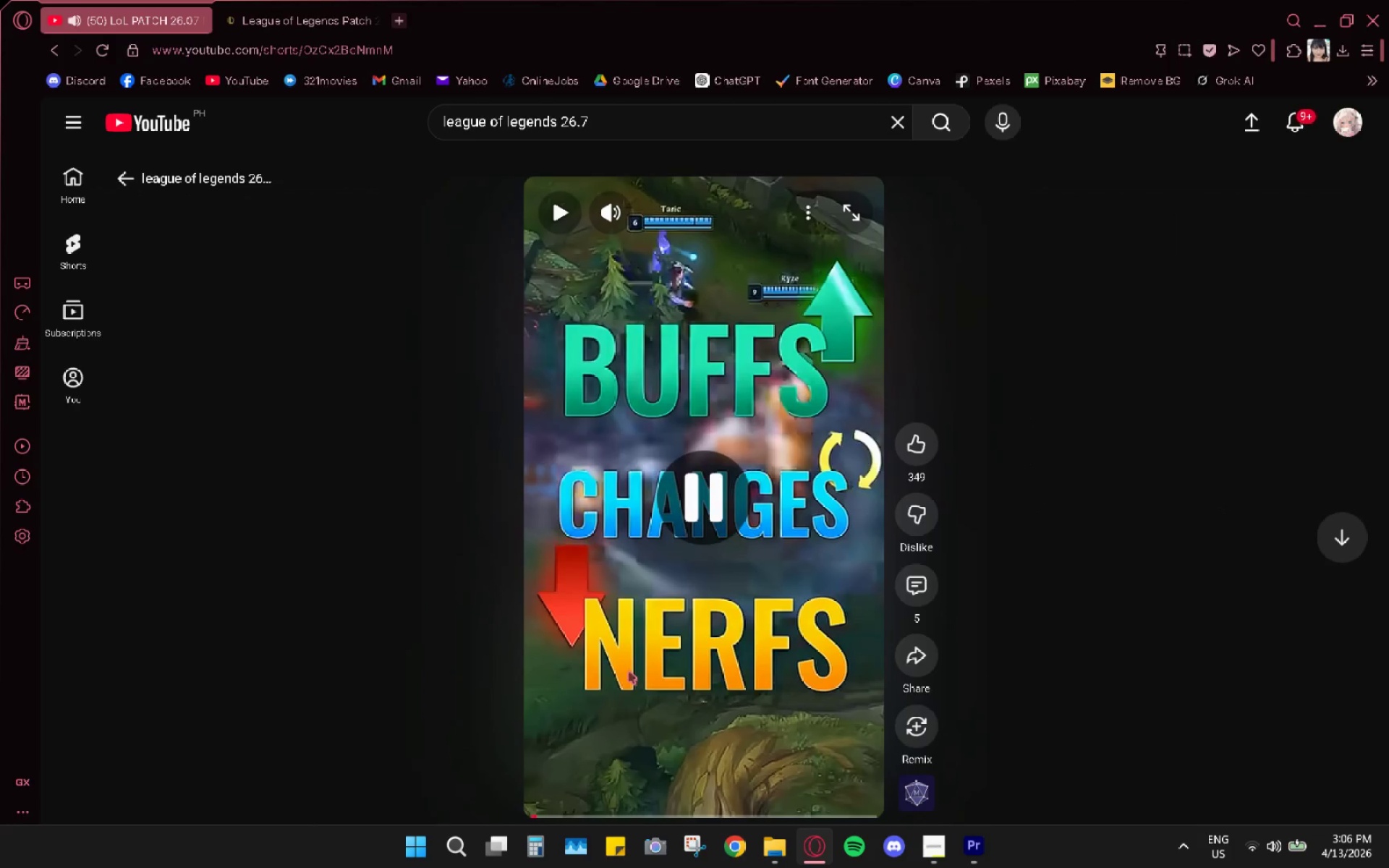 
key(Alt+Tab)
 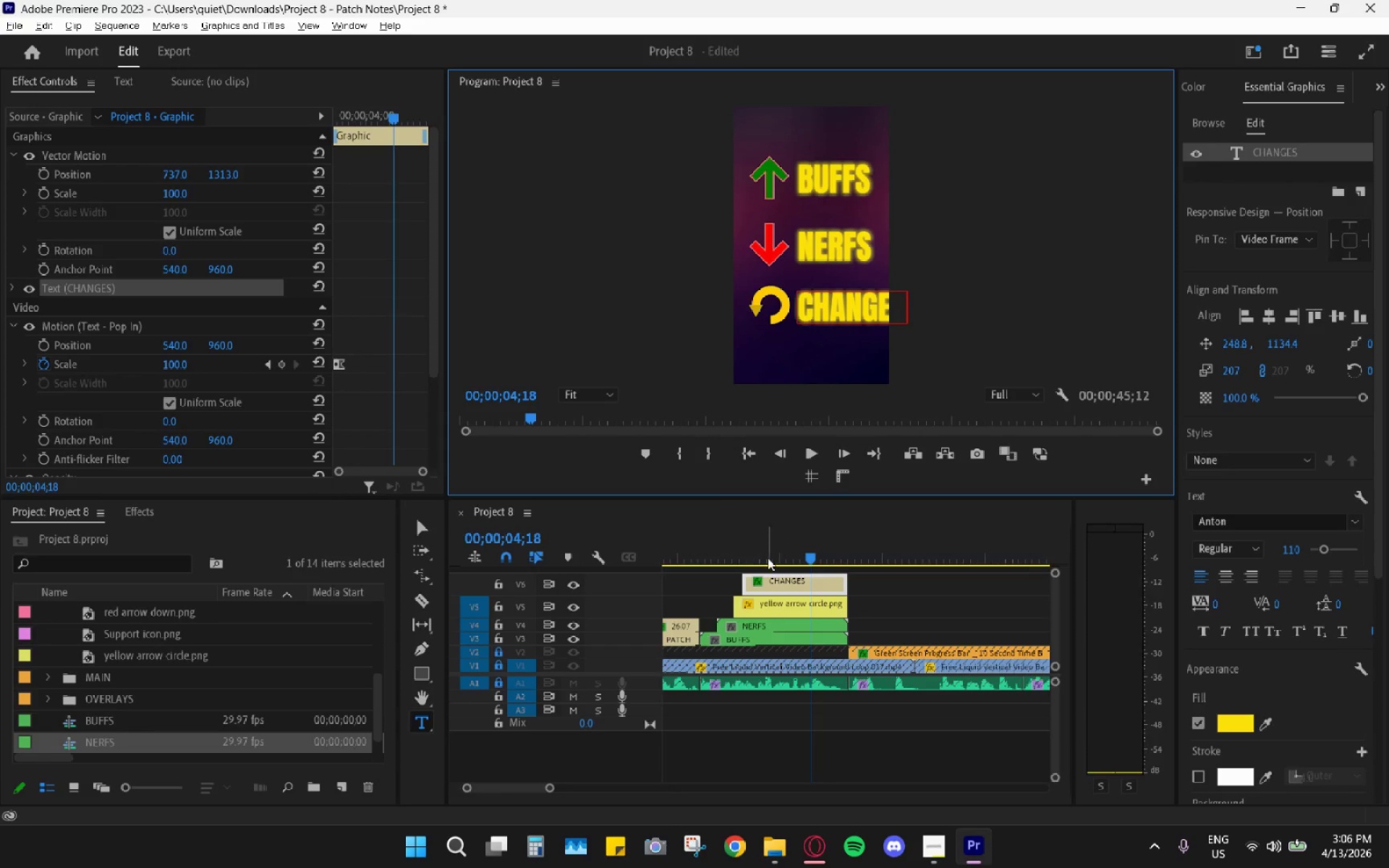 
wait(5.69)
 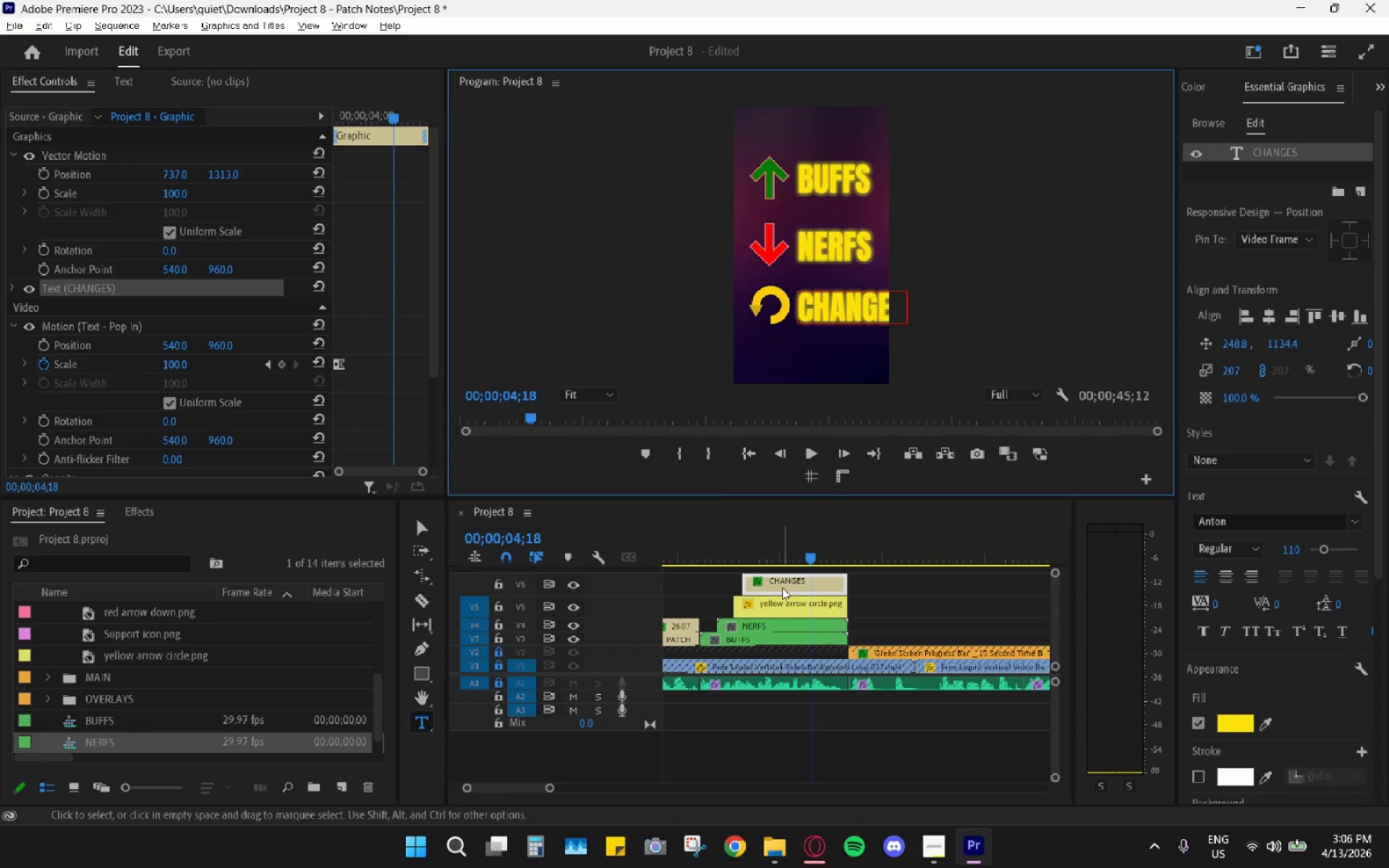 
key(Alt+AltLeft)
 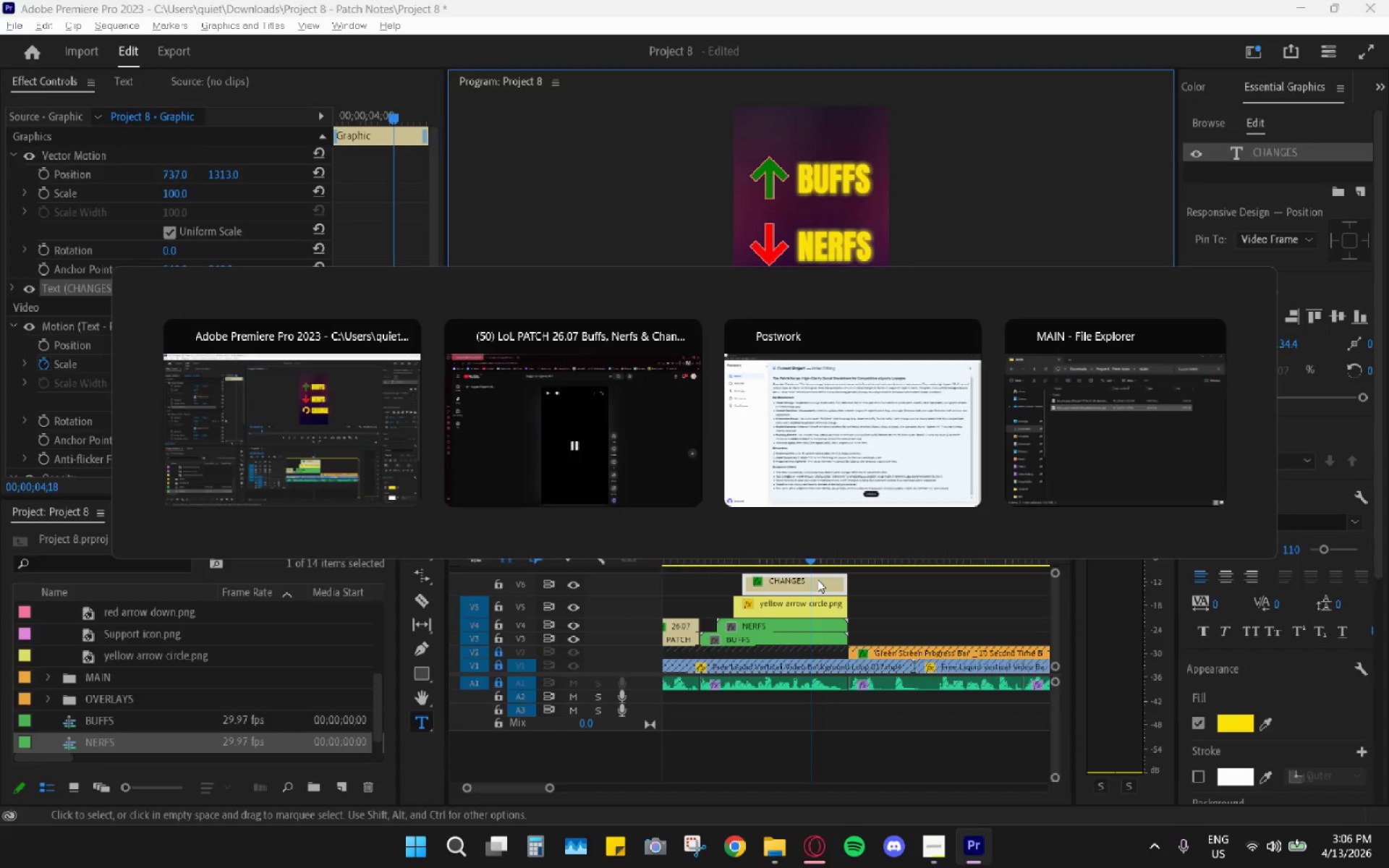 
key(Alt+Tab)
 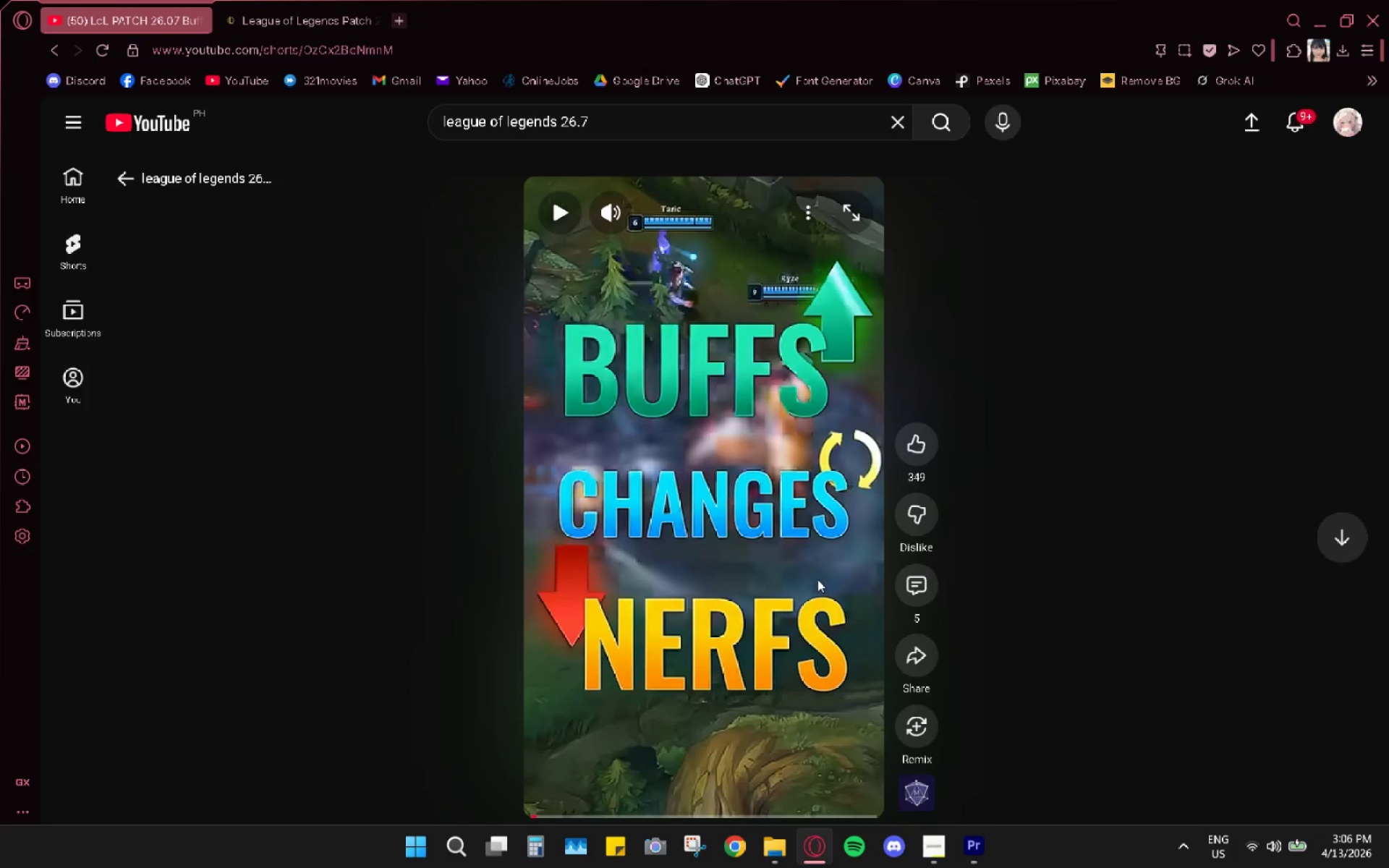 
key(Alt+AltLeft)
 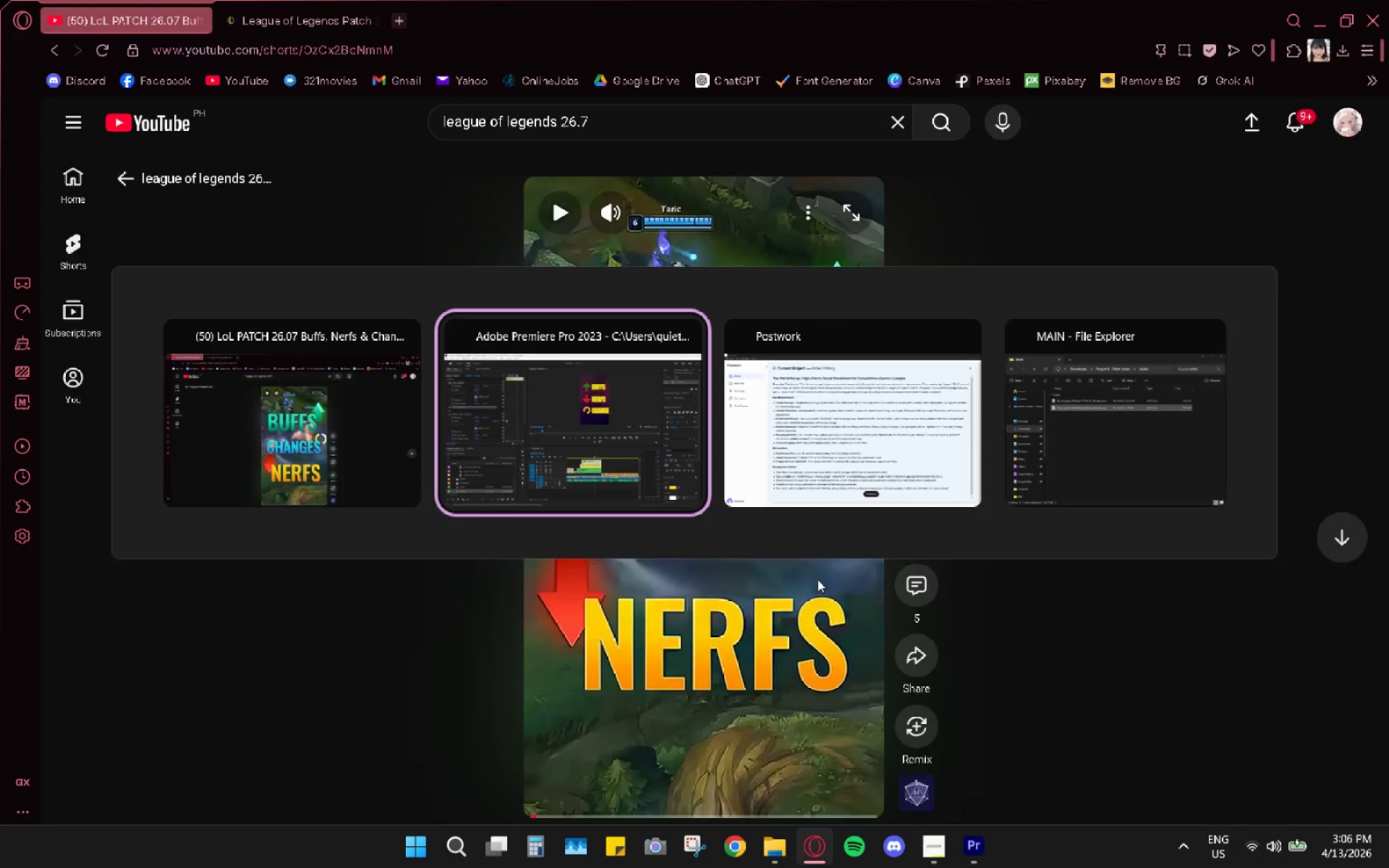 
key(Alt+Tab)
 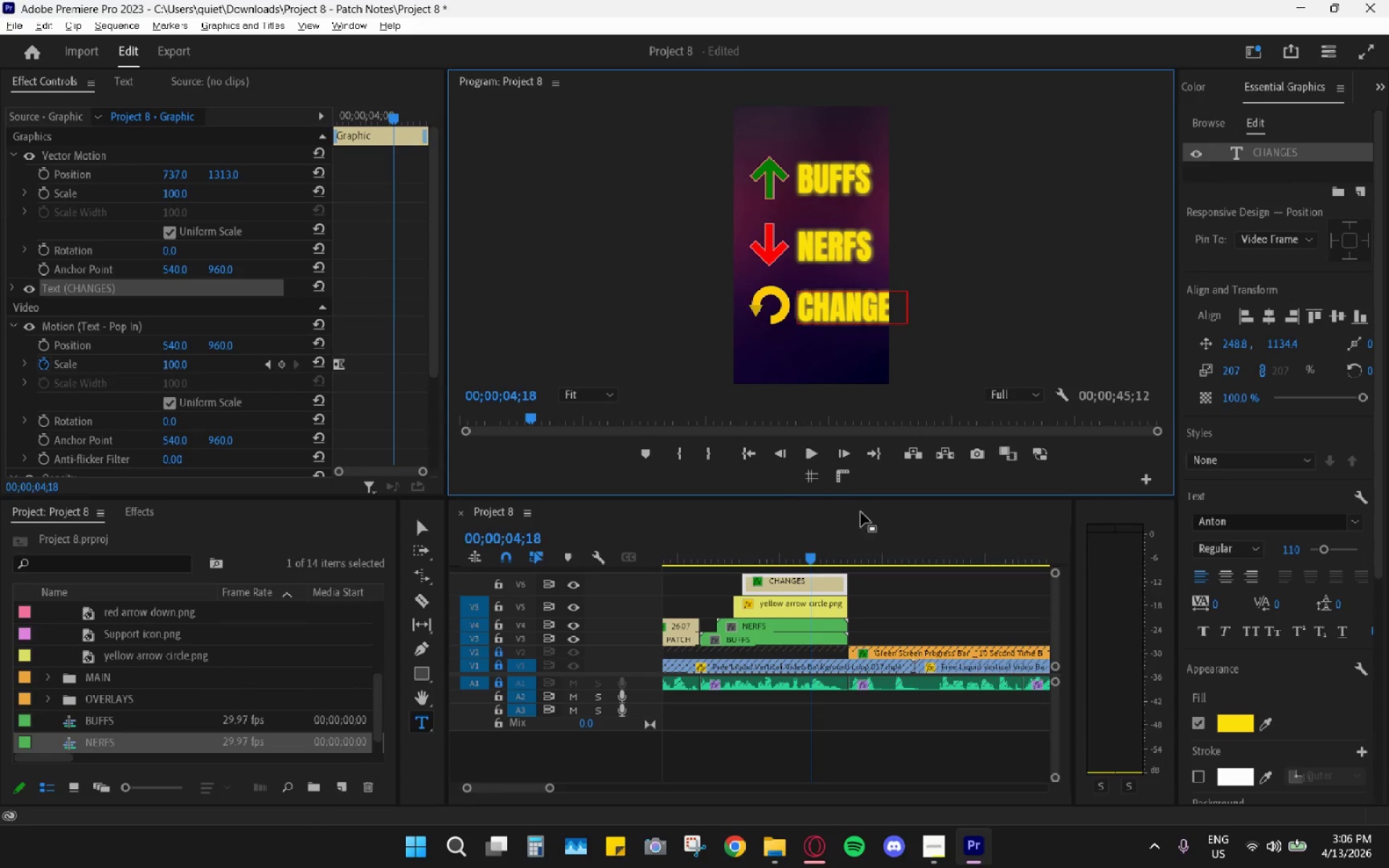 
left_click([189, 193])
 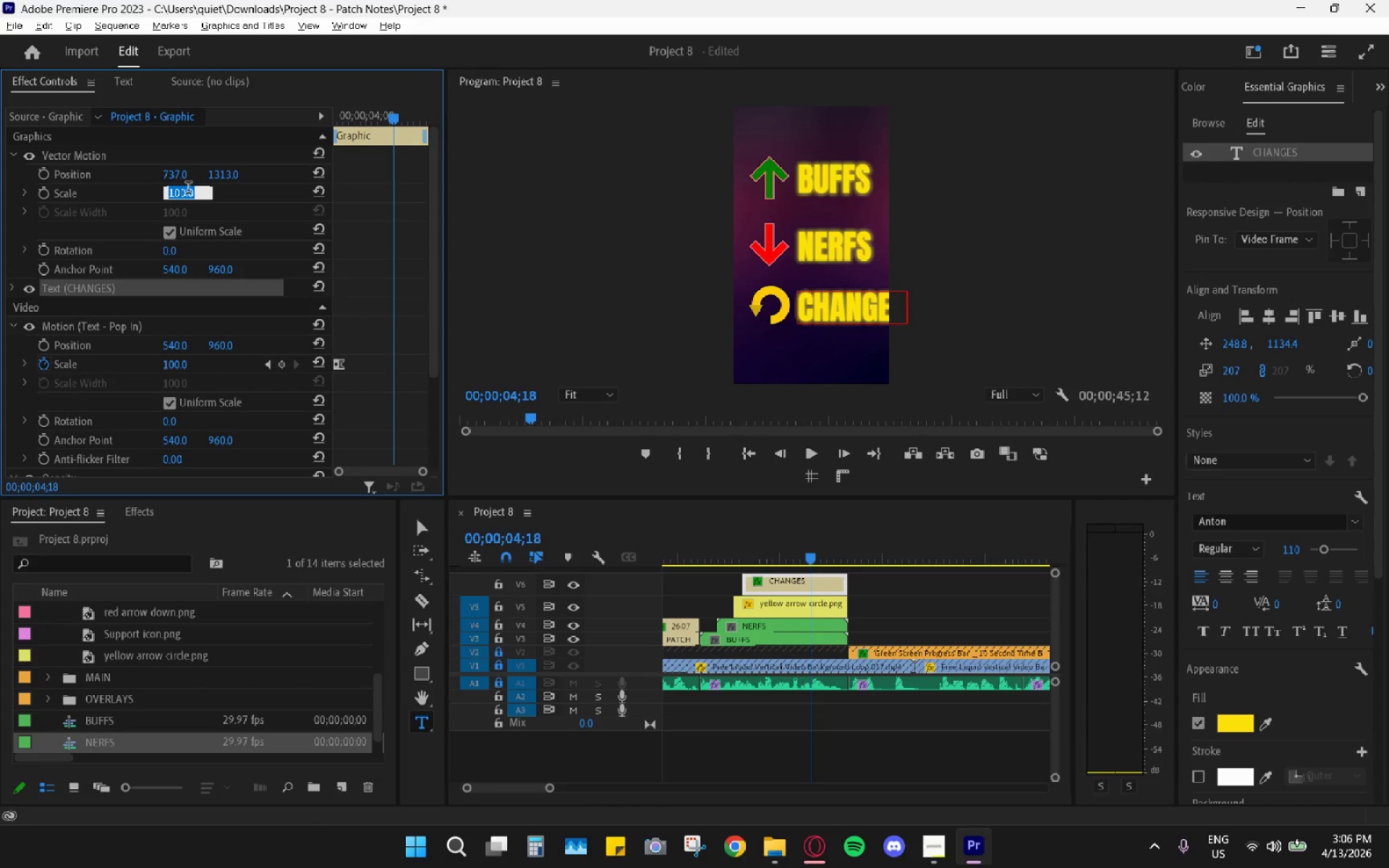 
key(Numpad9)
 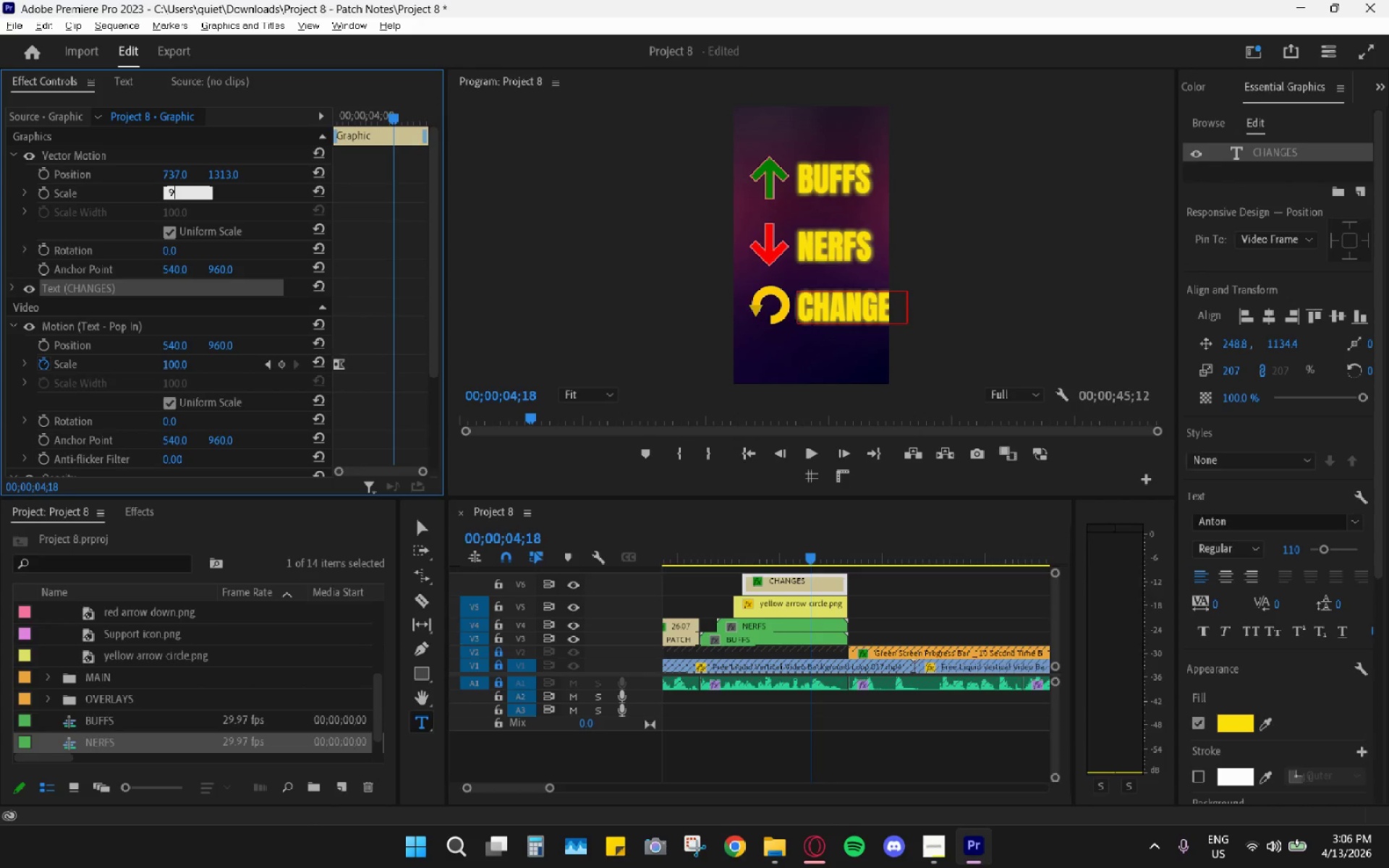 
key(Numpad0)
 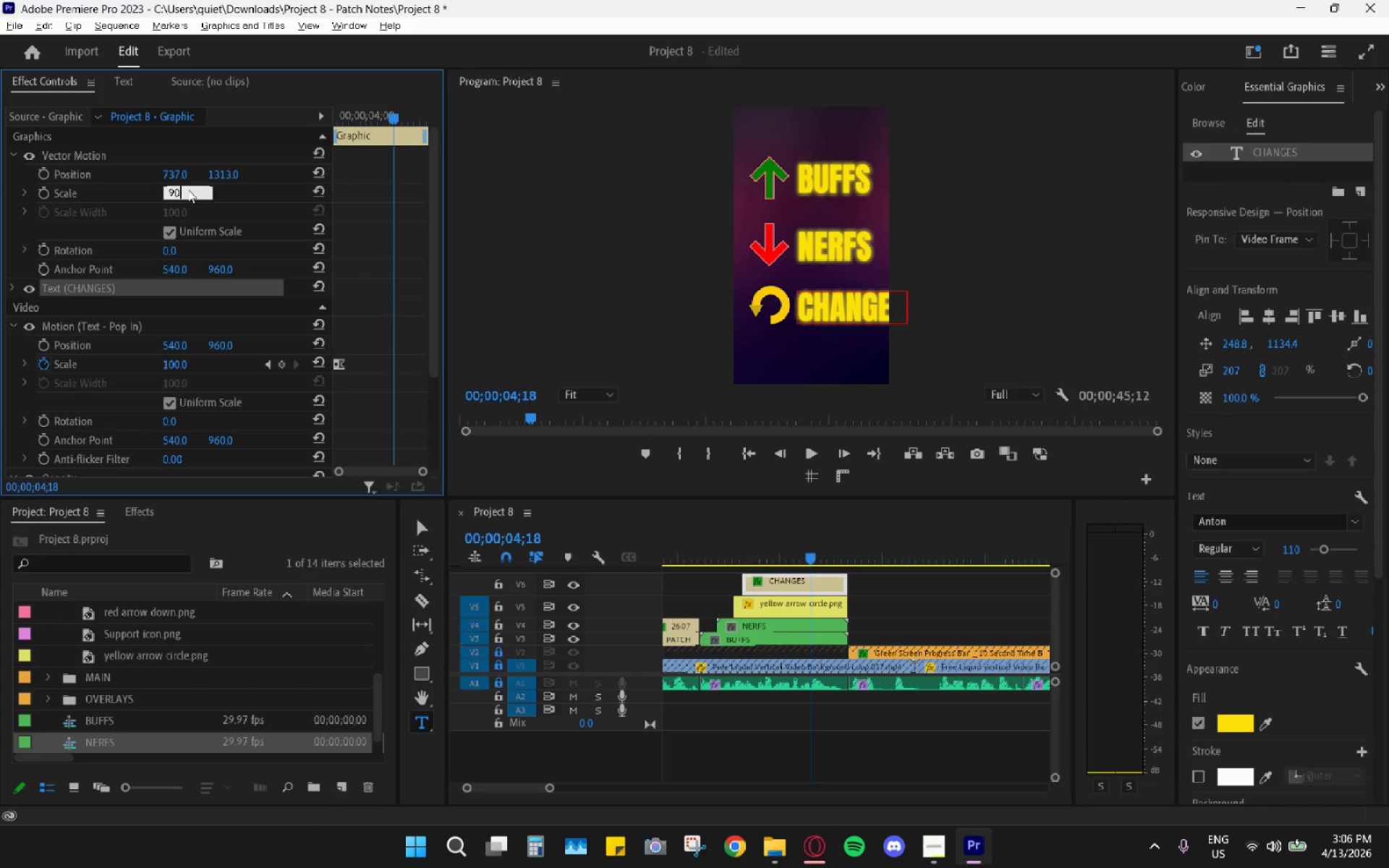 
key(Enter)
 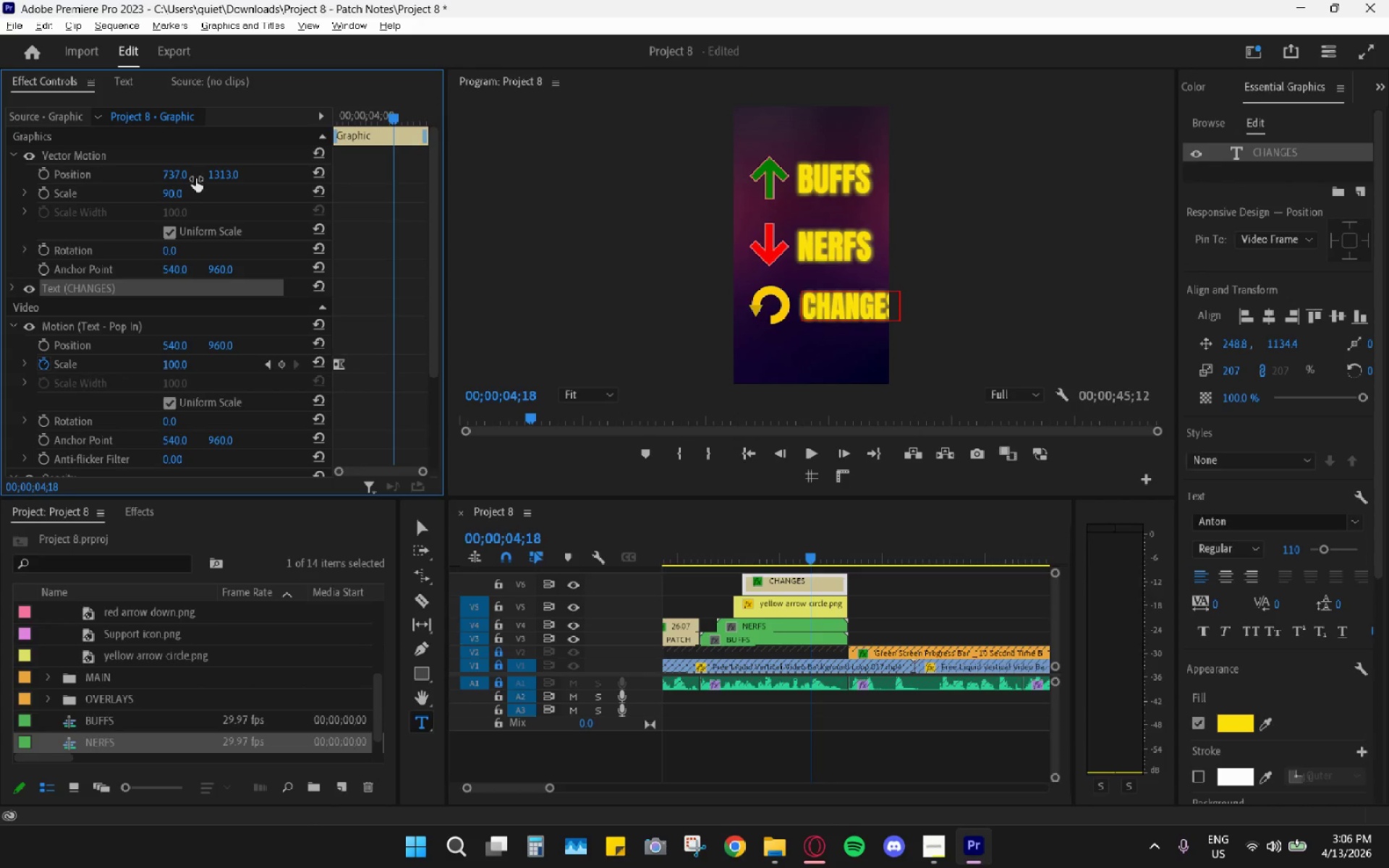 
left_click_drag(start_coordinate=[174, 174], to_coordinate=[57, 179])
 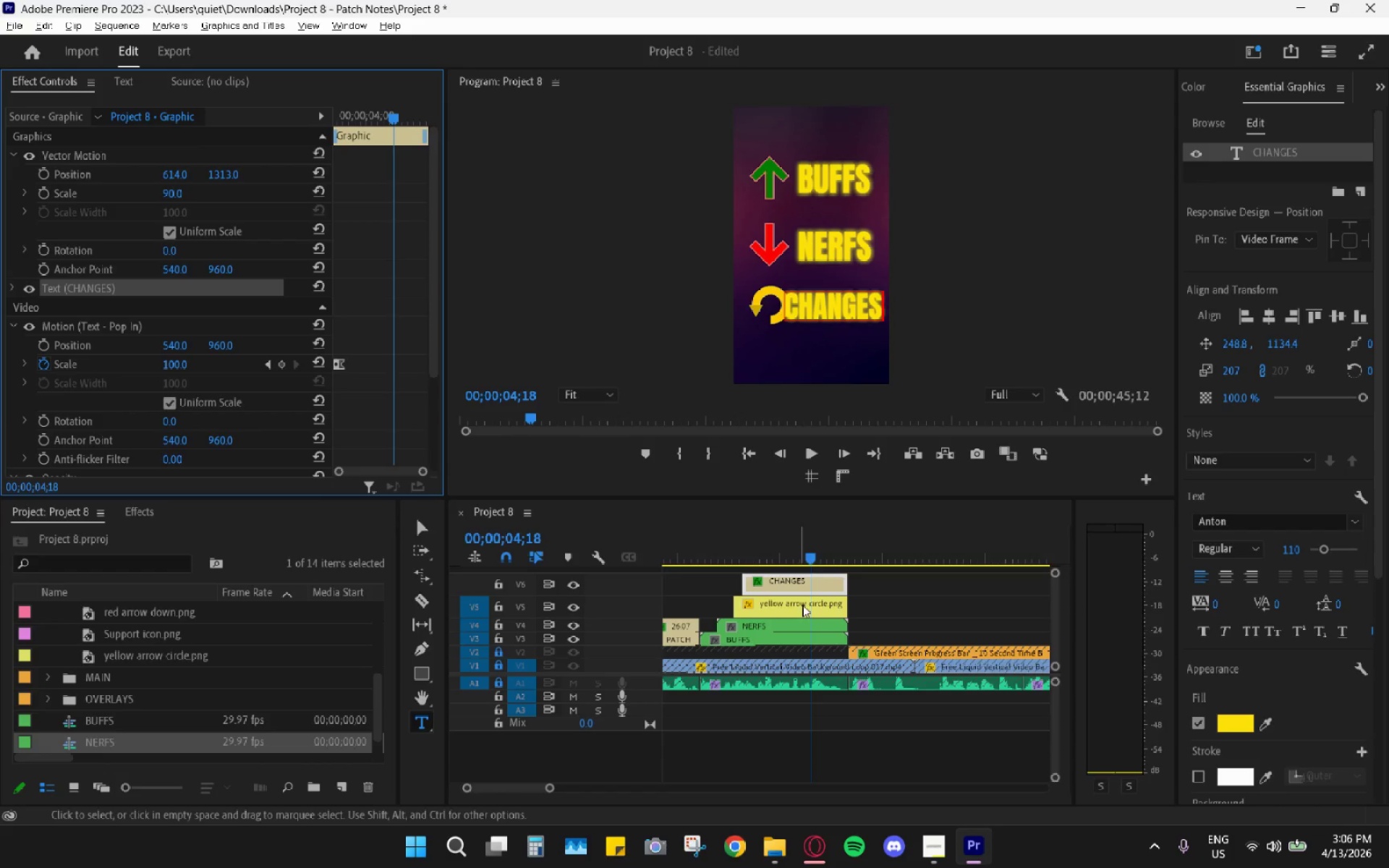 
left_click([794, 625])
 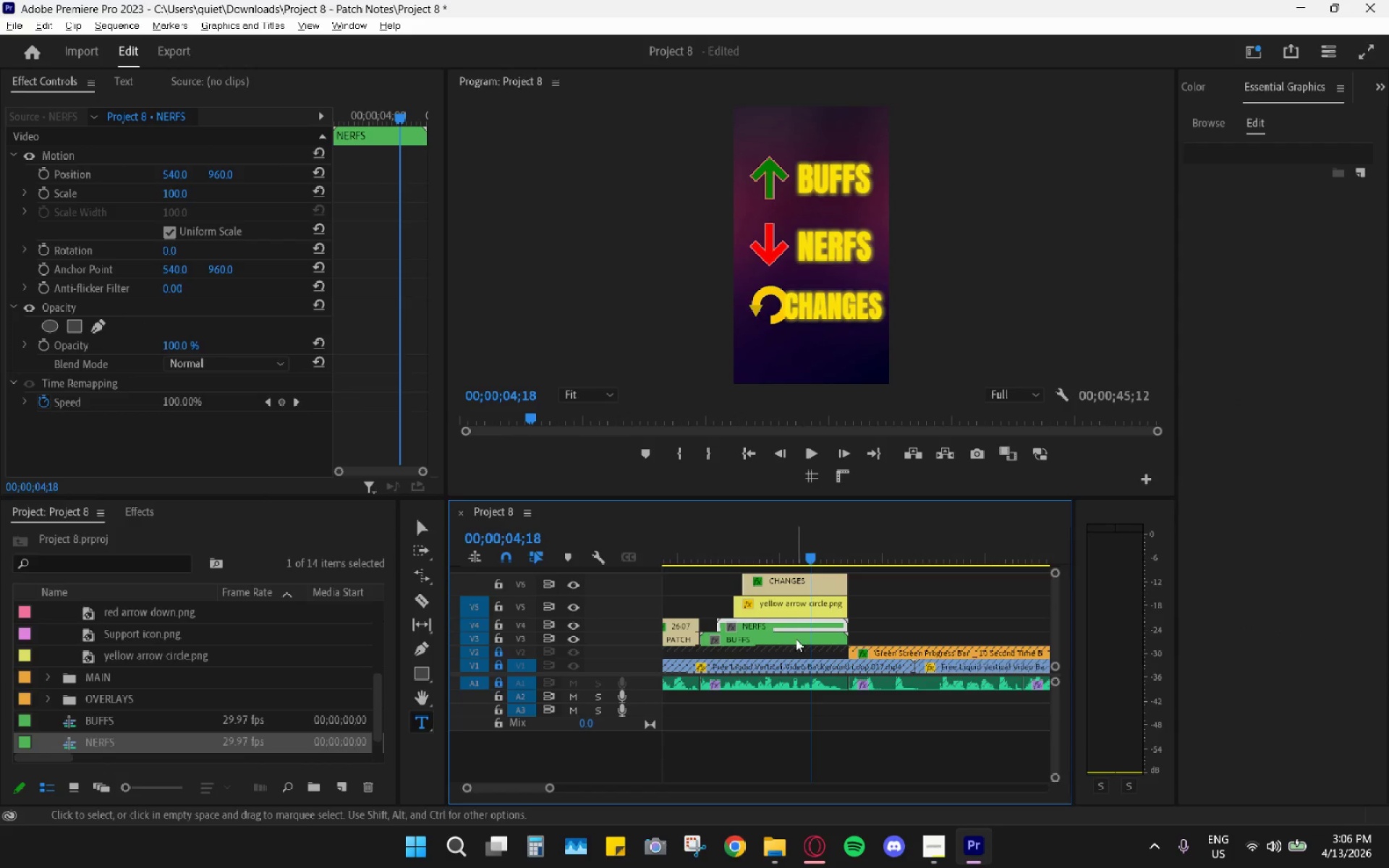 
double_click([796, 639])
 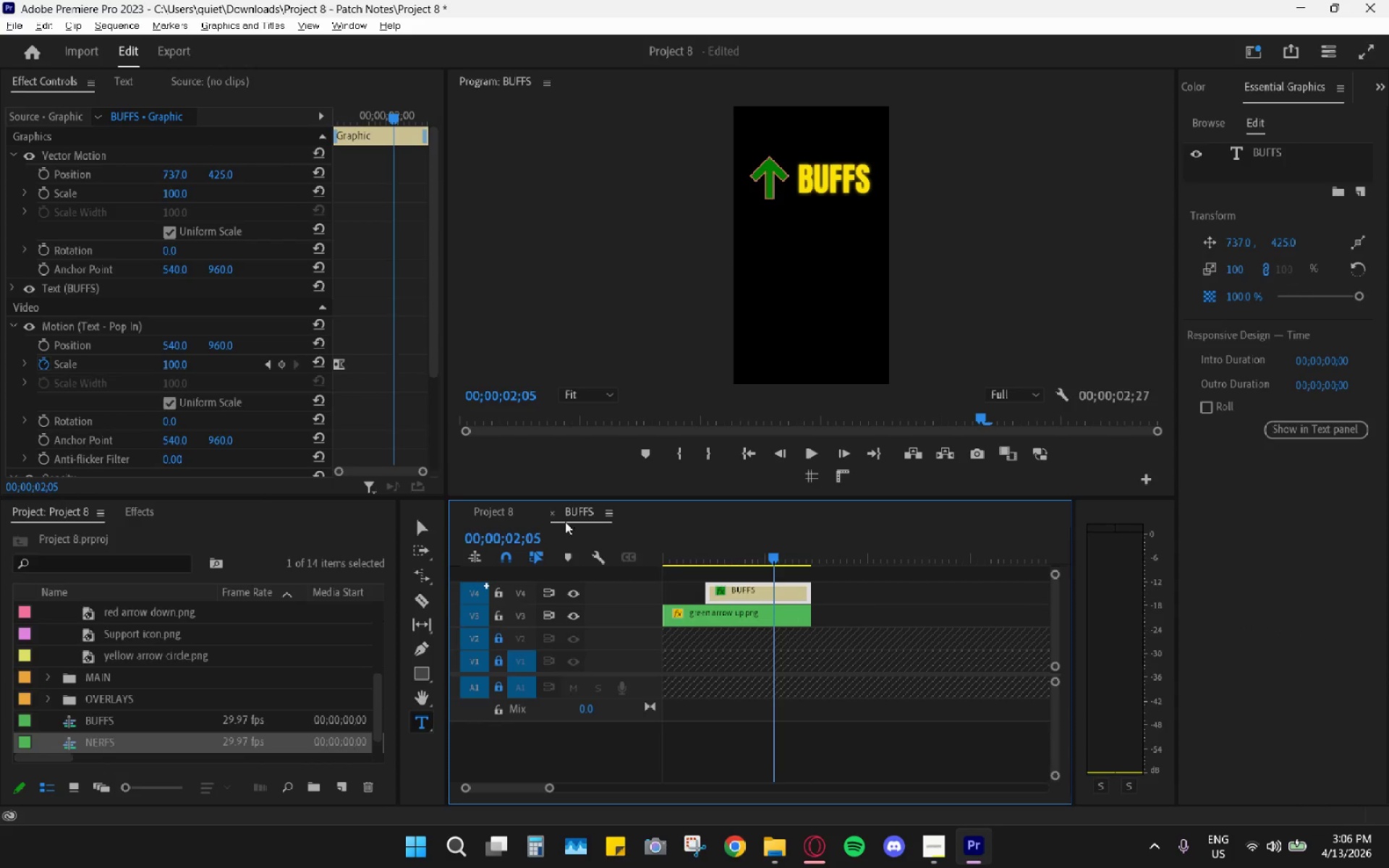 
left_click([488, 524])
 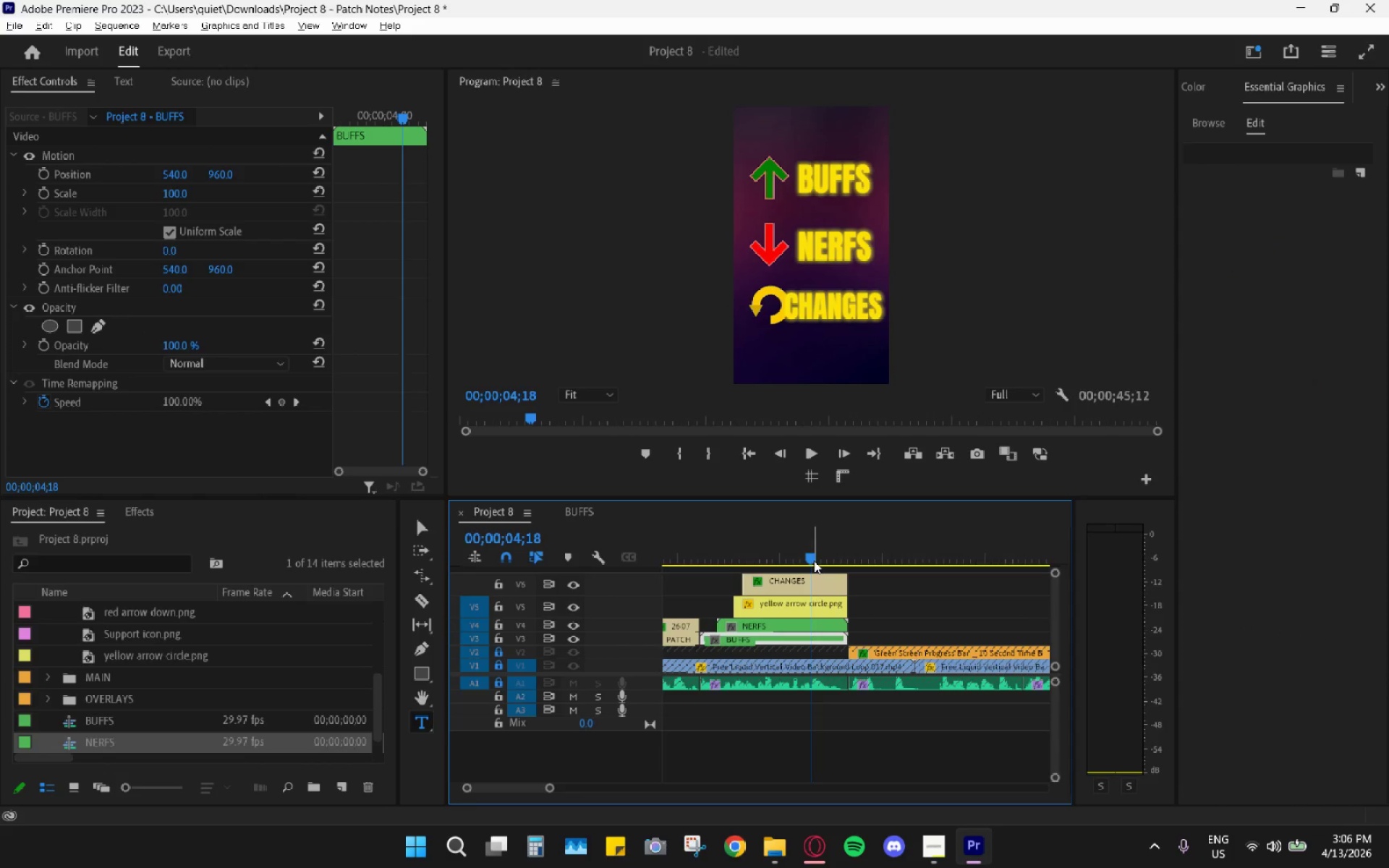 
mouse_move([781, 606])
 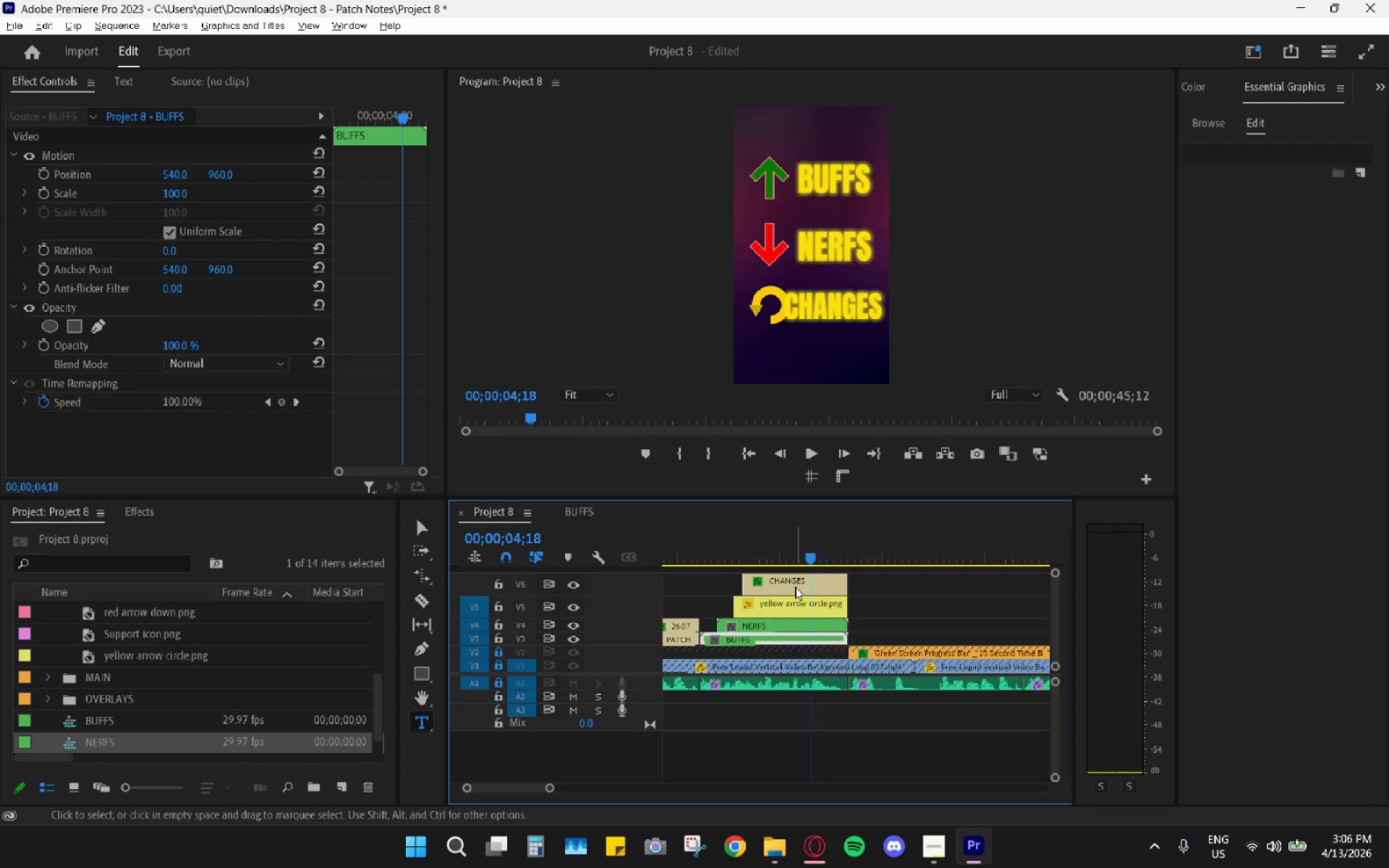 
left_click([796, 587])
 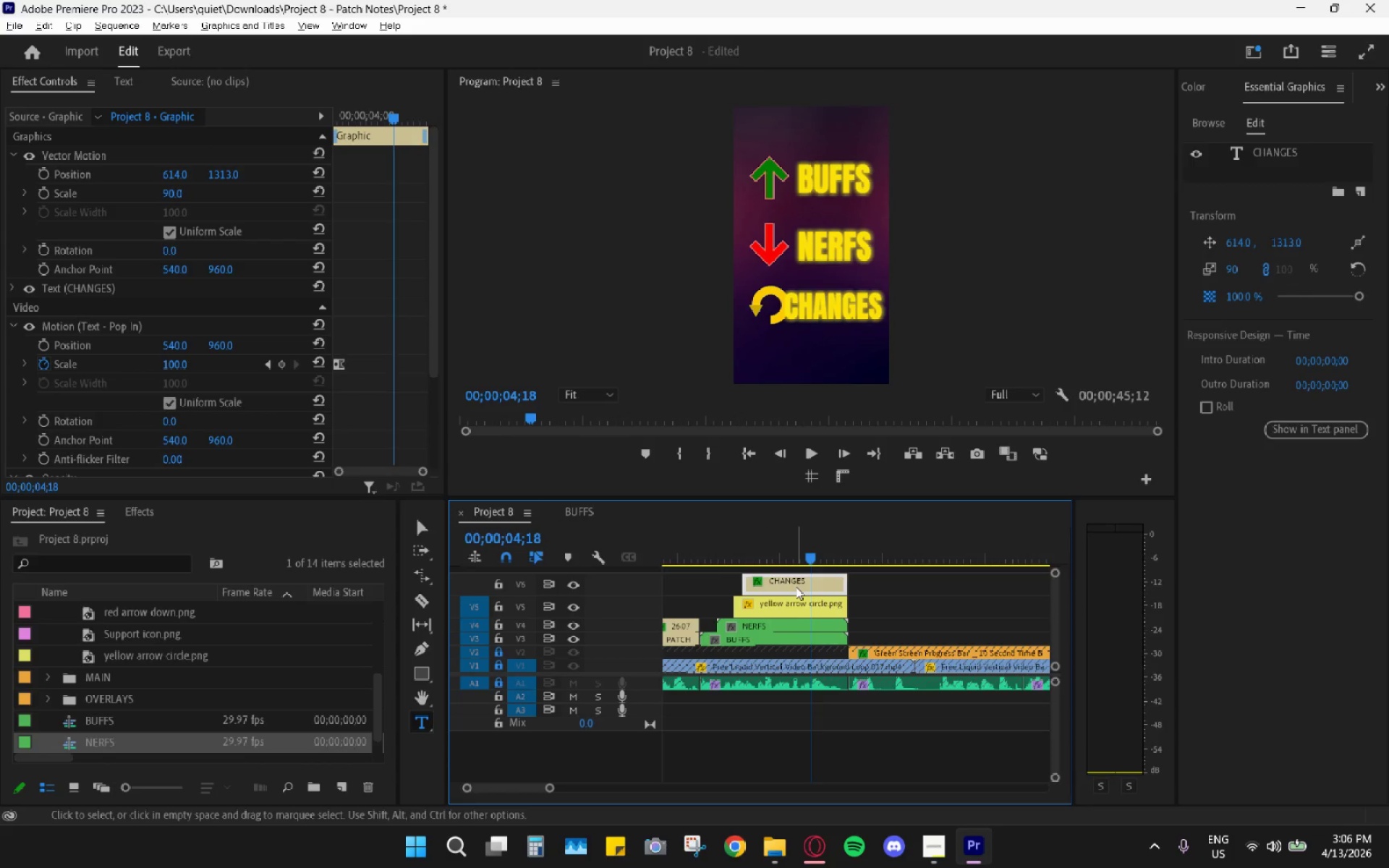 
double_click([796, 587])
 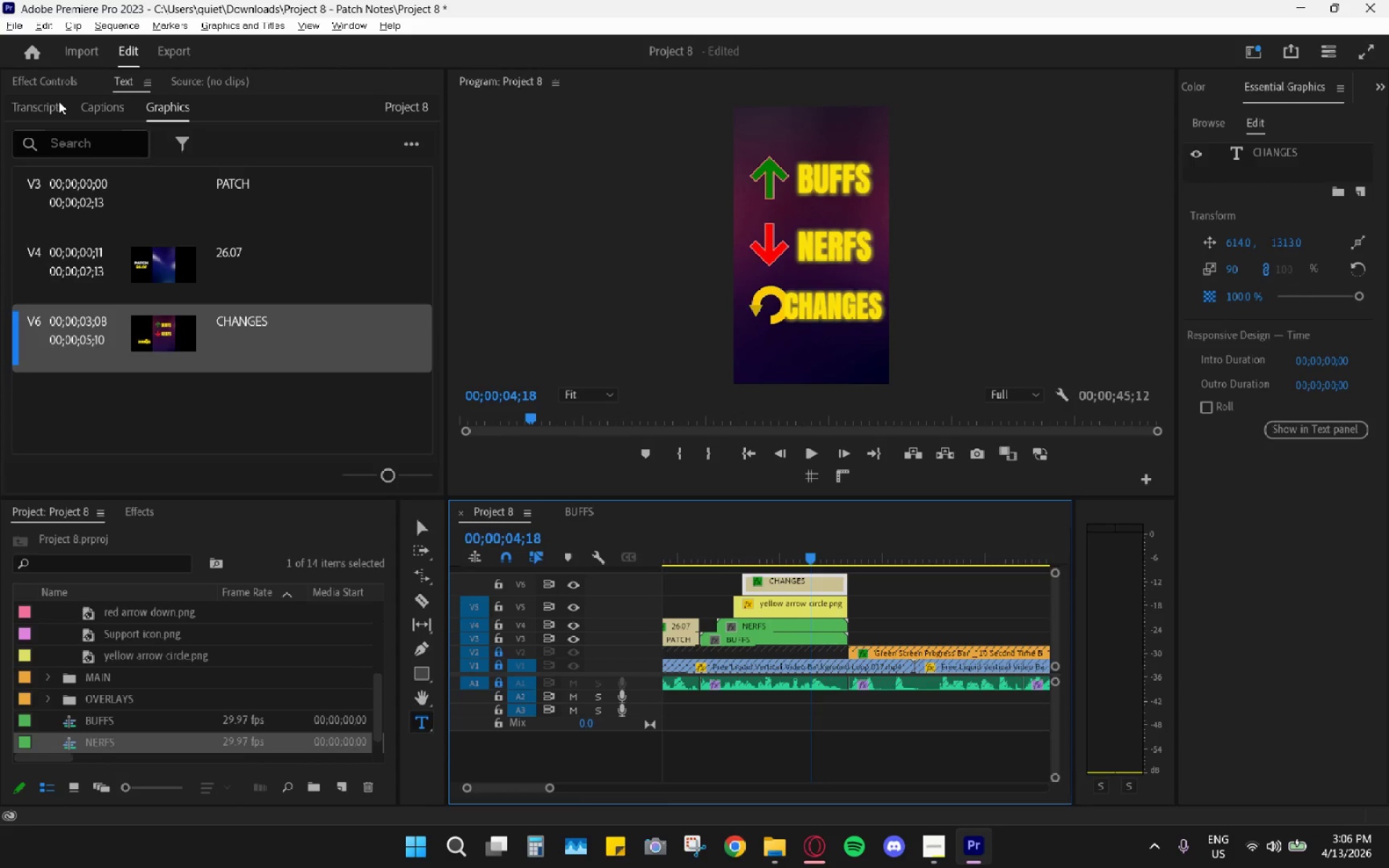 
left_click([65, 85])
 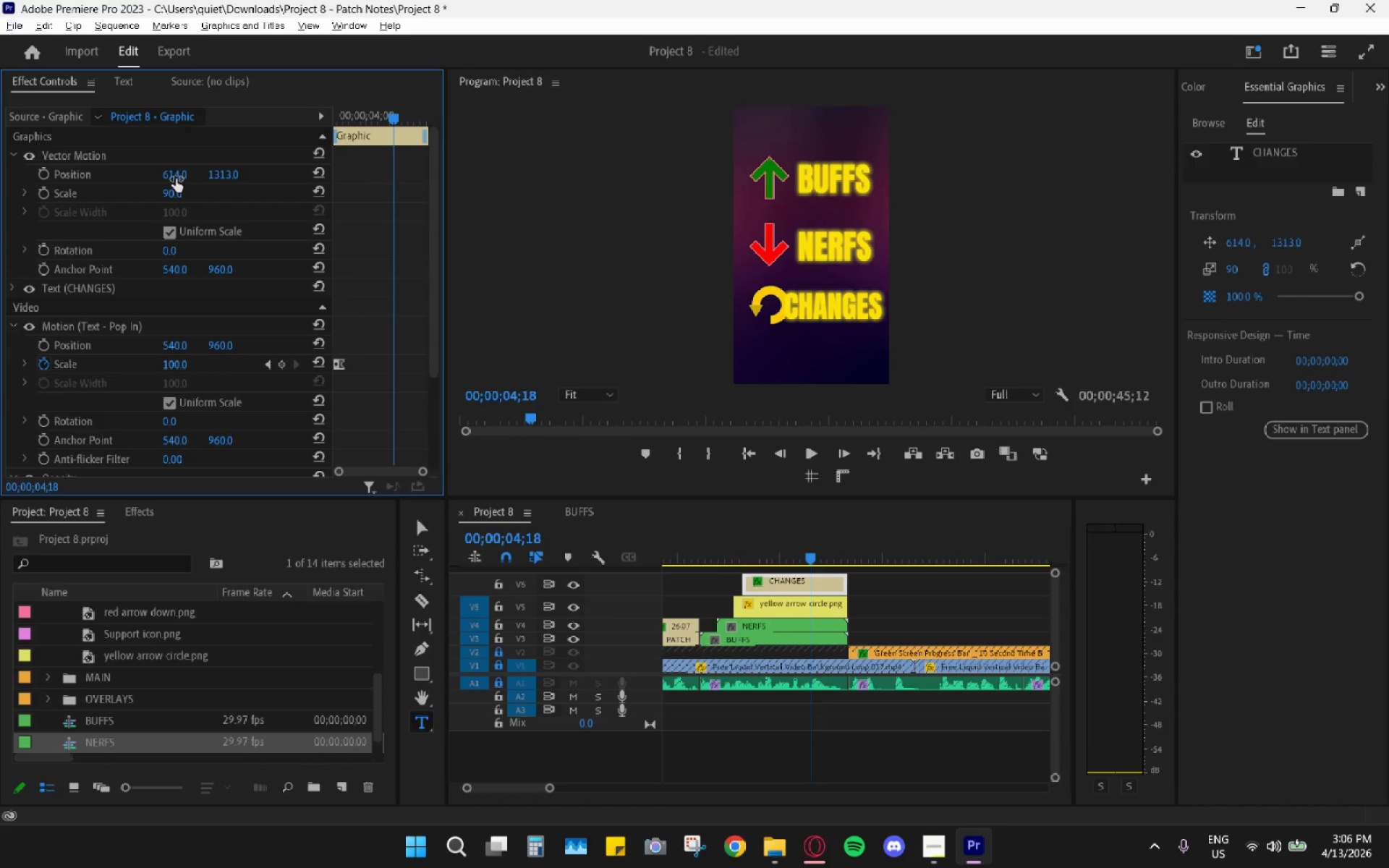 
left_click_drag(start_coordinate=[174, 176], to_coordinate=[245, 181])
 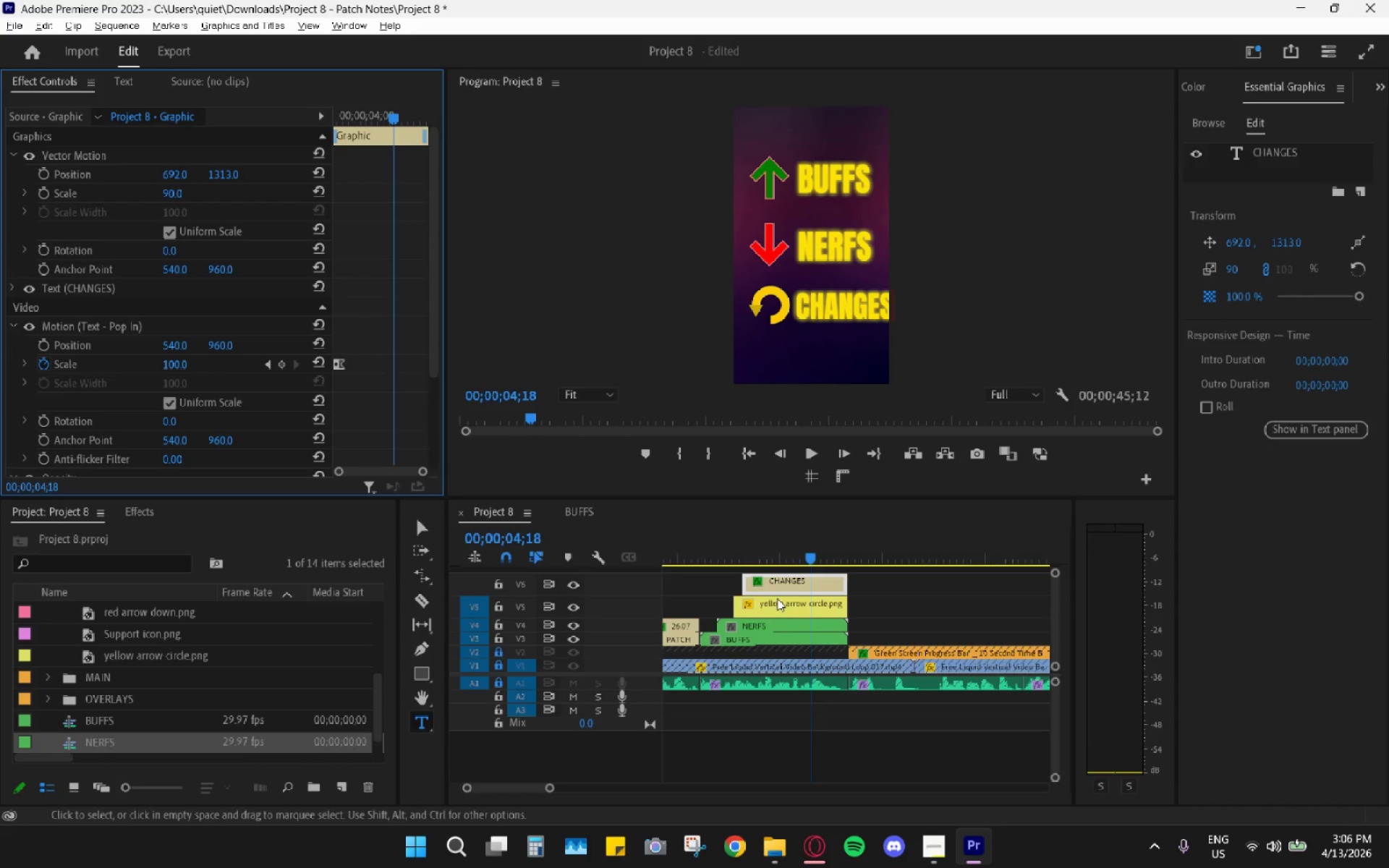 
left_click([794, 604])
 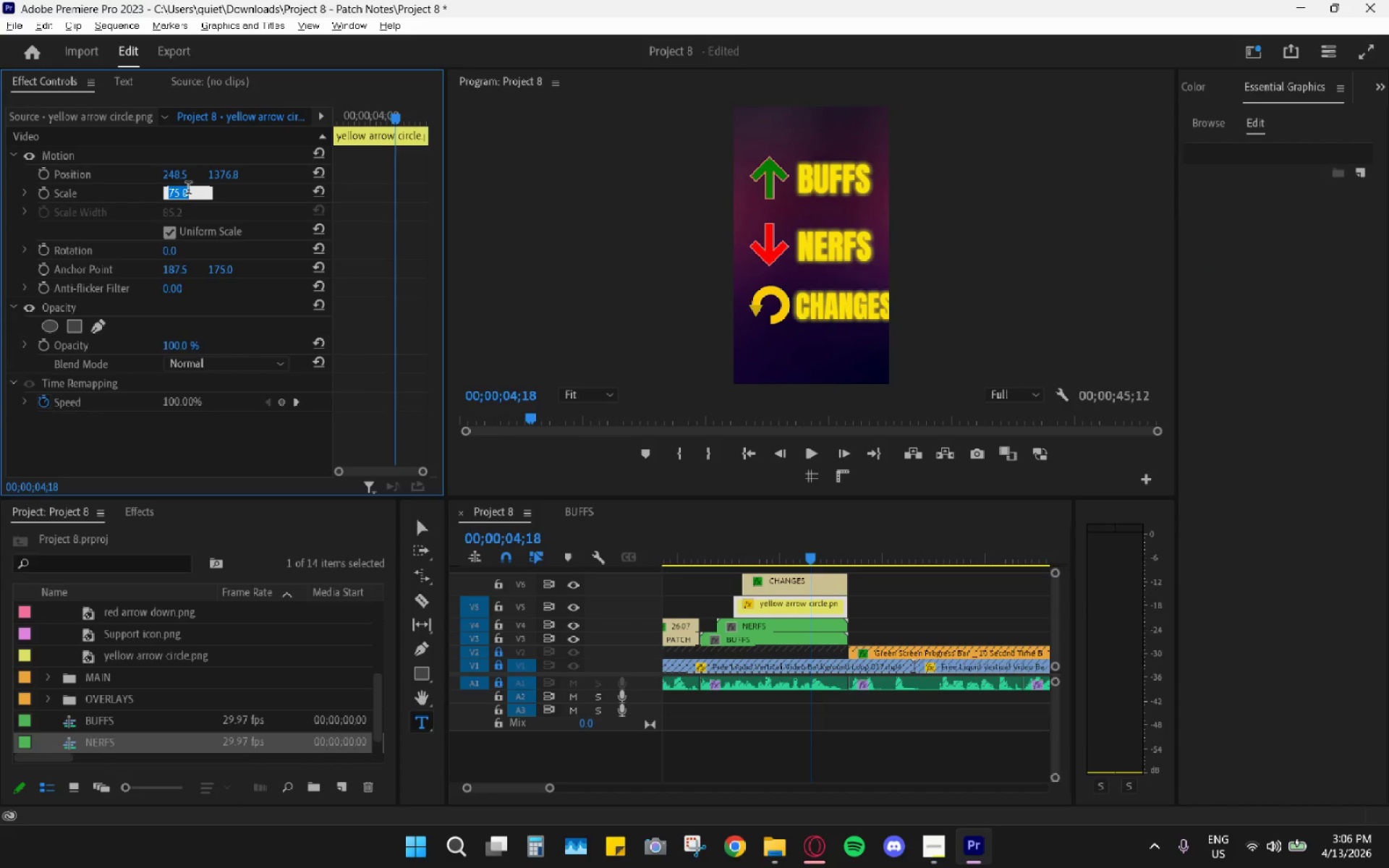 
key(Numpad5)
 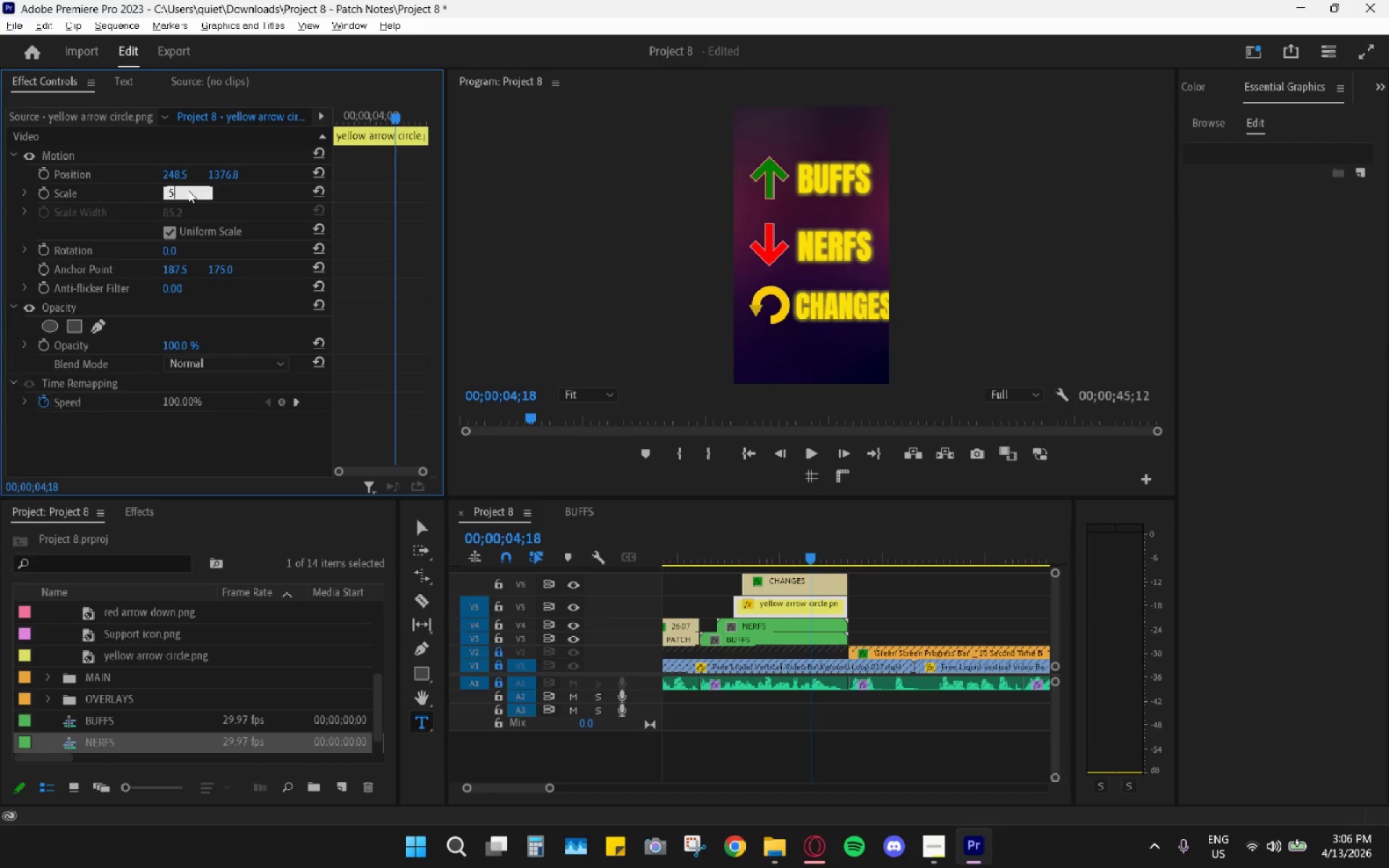 
key(Numpad0)
 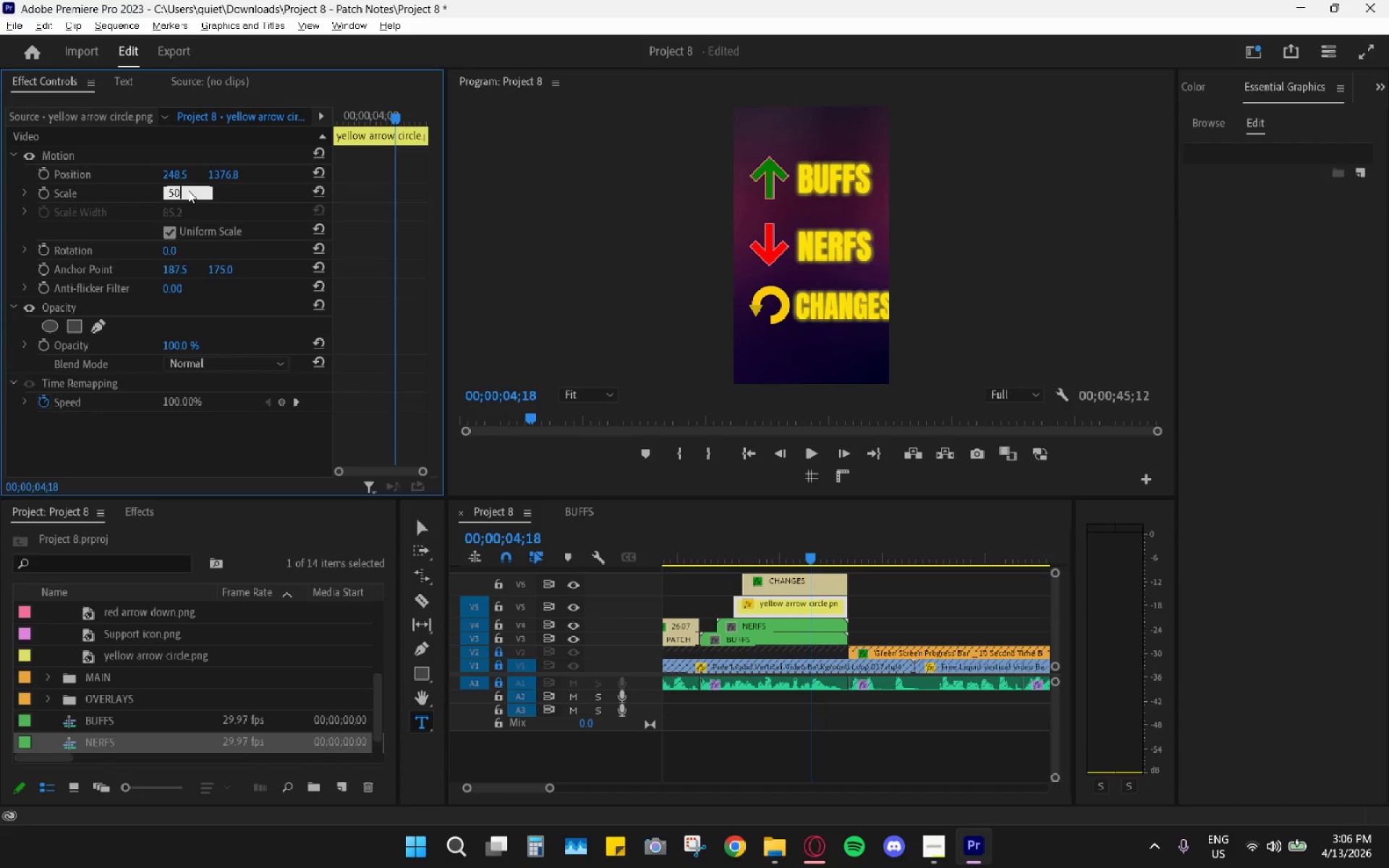 
key(Enter)
 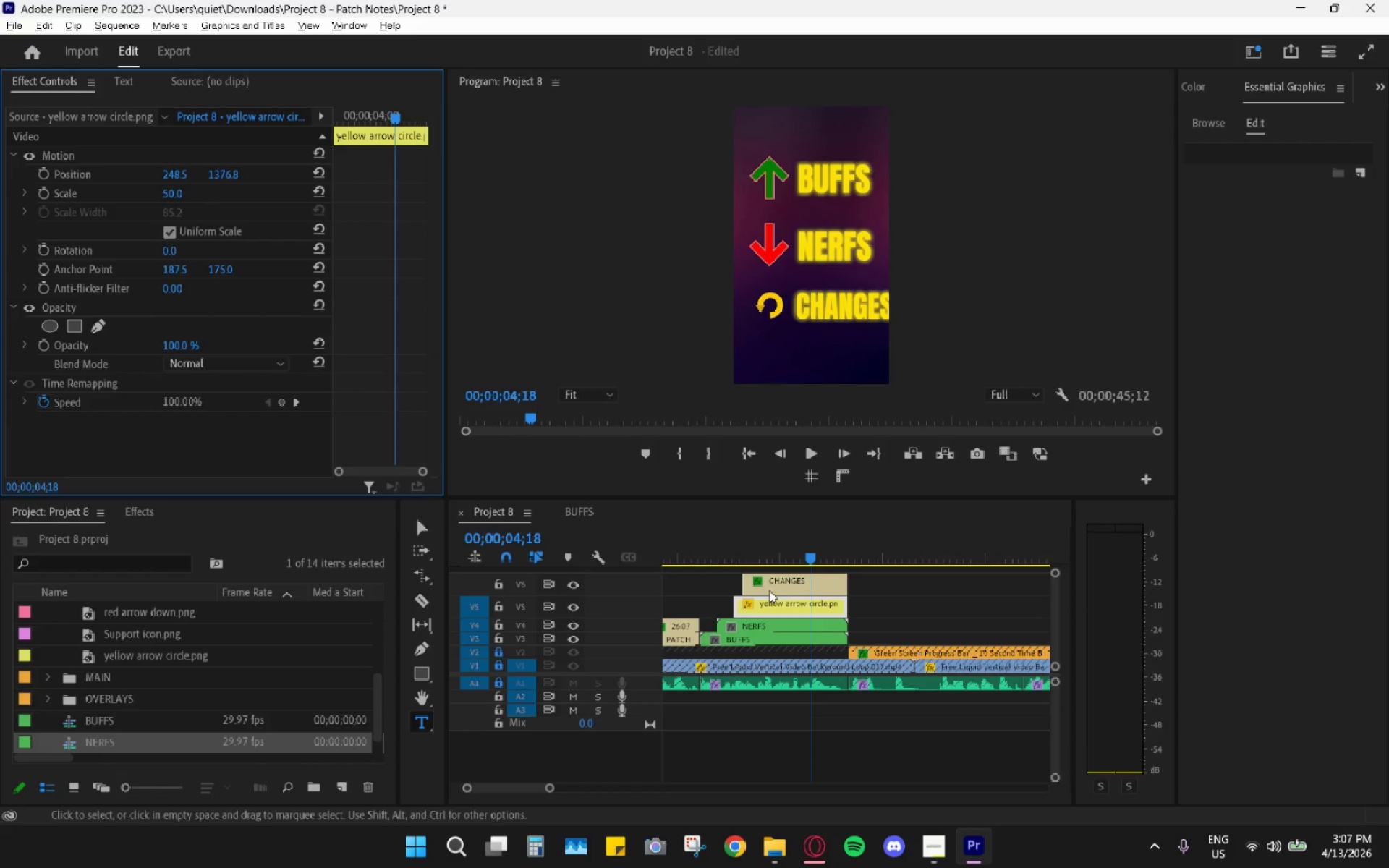 
wait(5.08)
 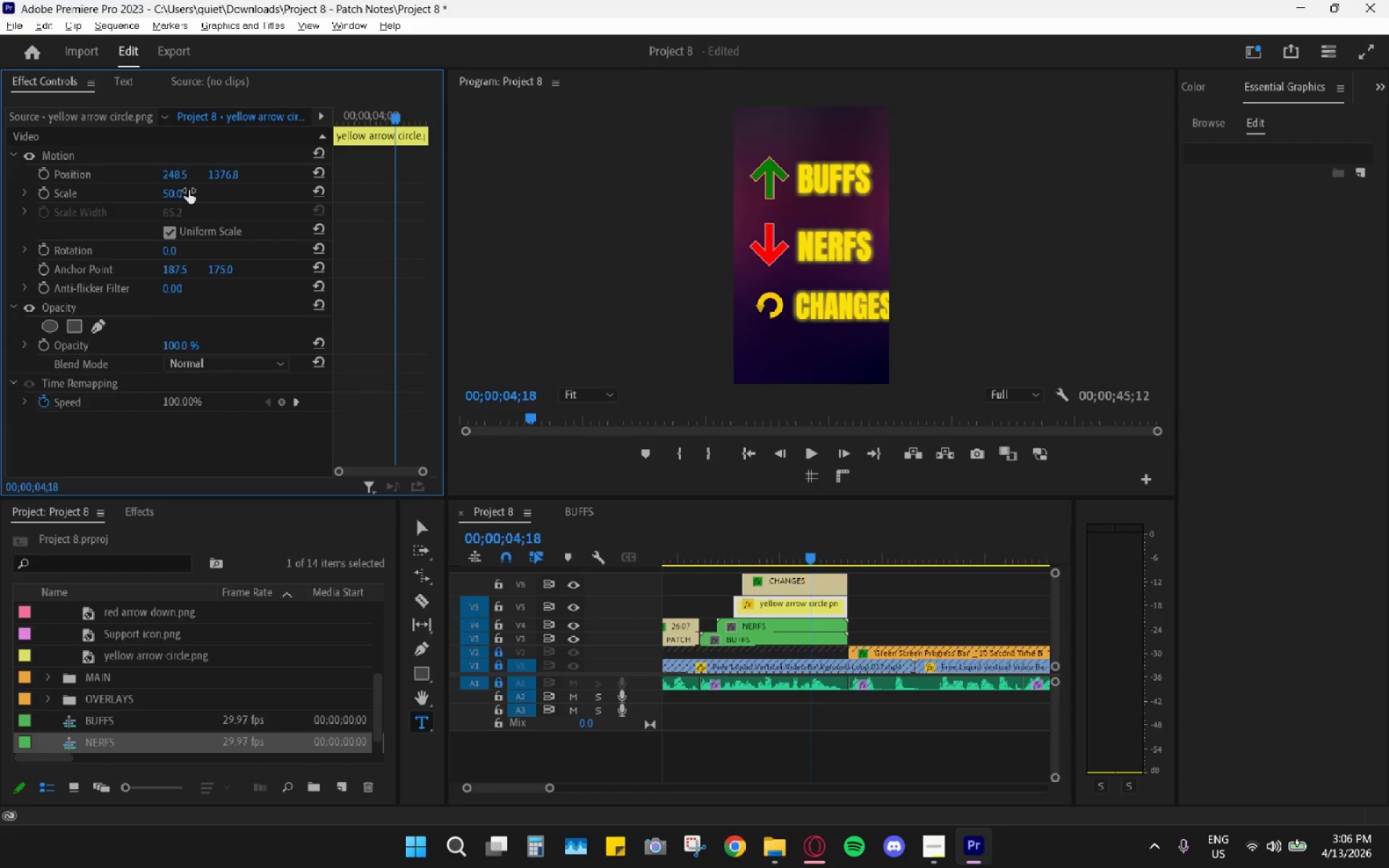 
left_click([171, 190])
 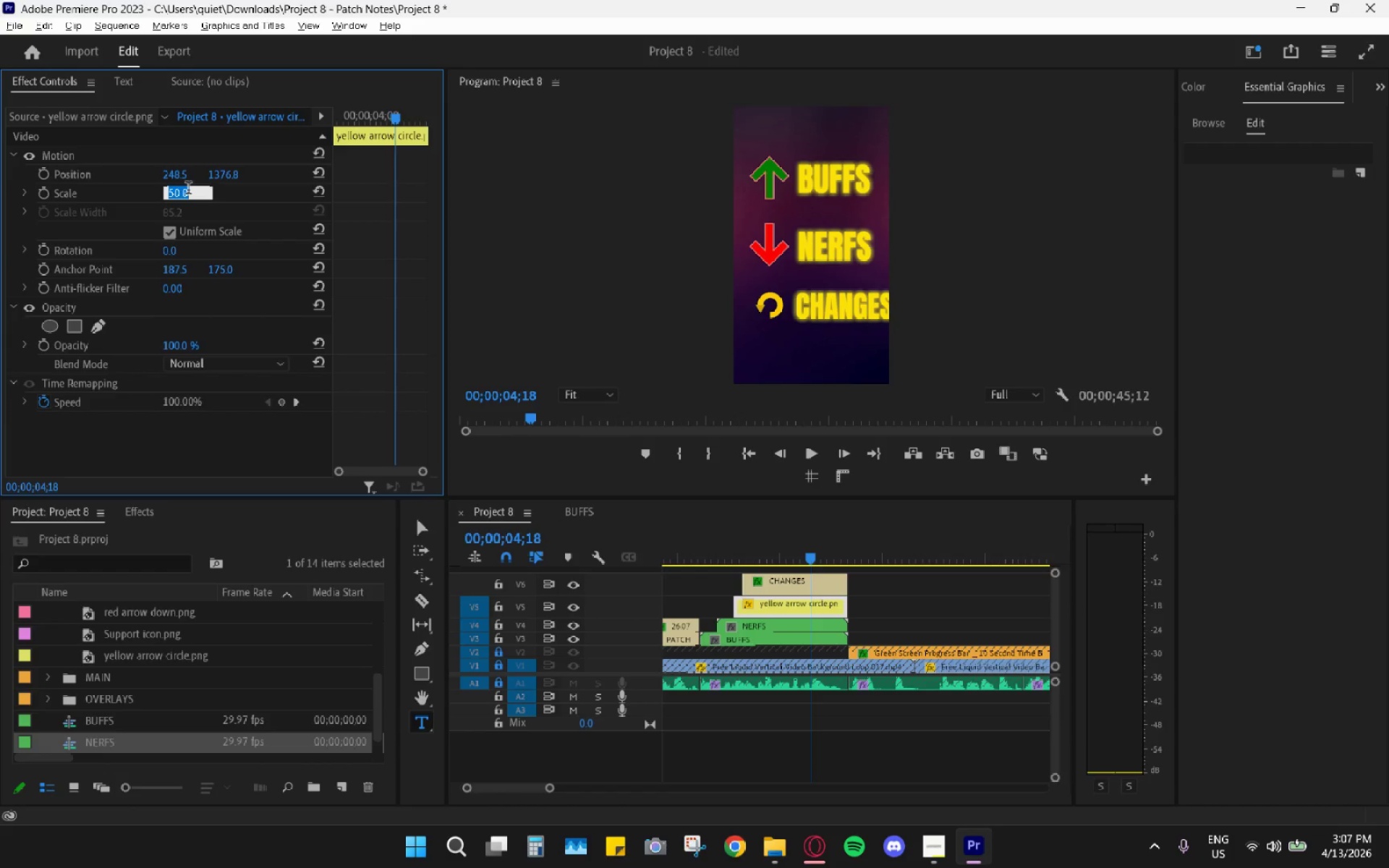 
key(Numpad6)
 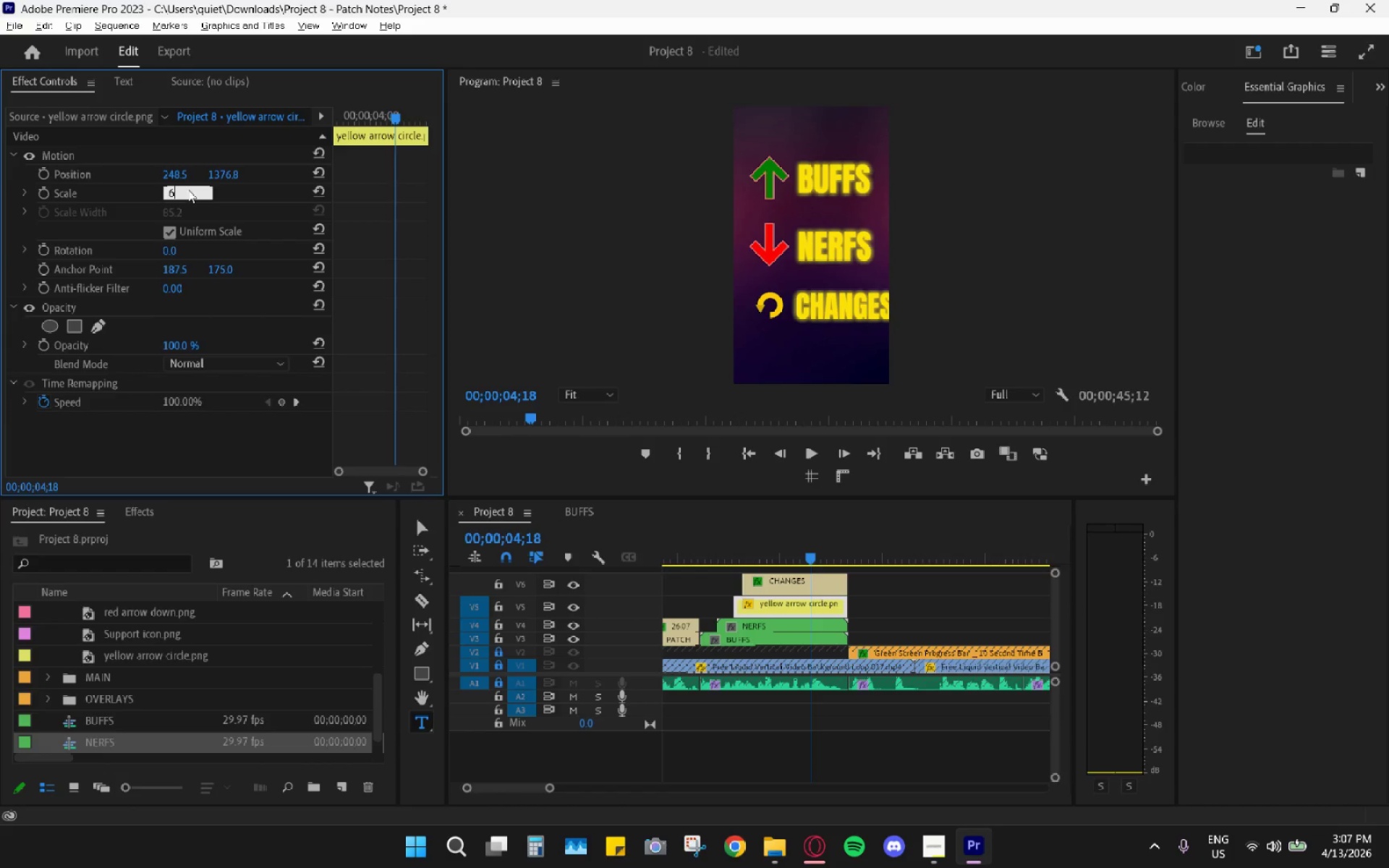 
key(Numpad0)
 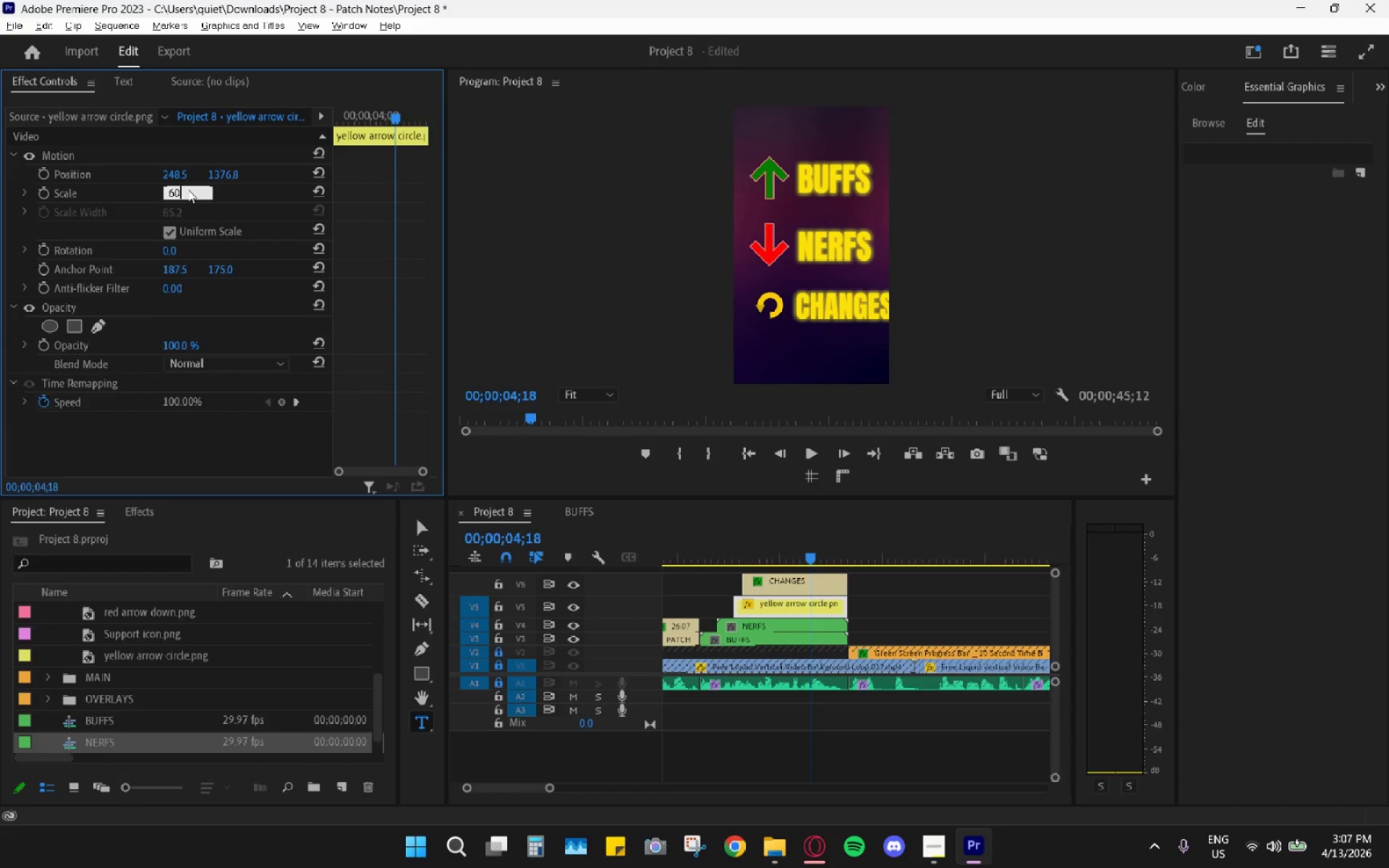 
key(Enter)
 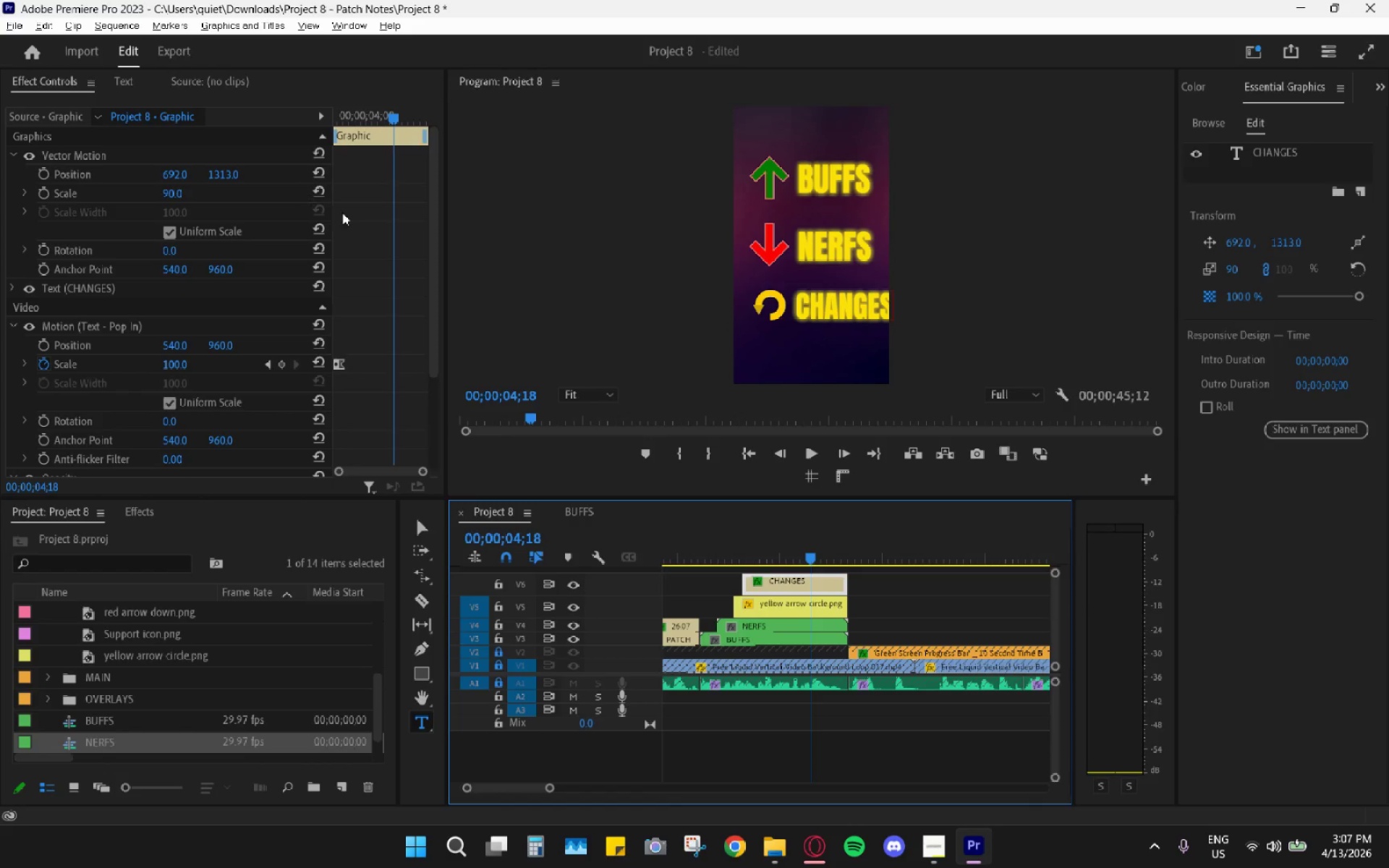 
wait(5.27)
 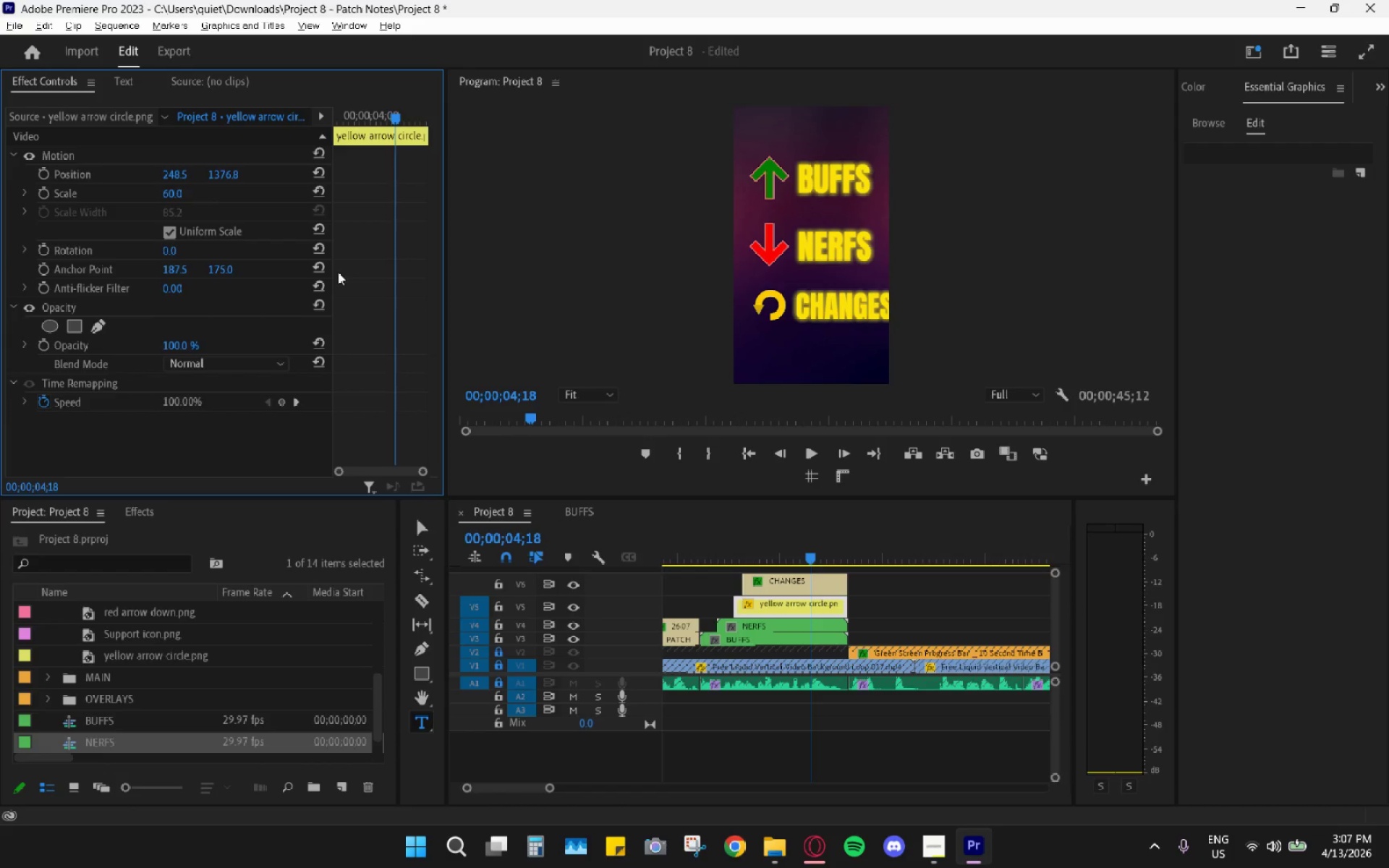 
left_click([48, 152])
 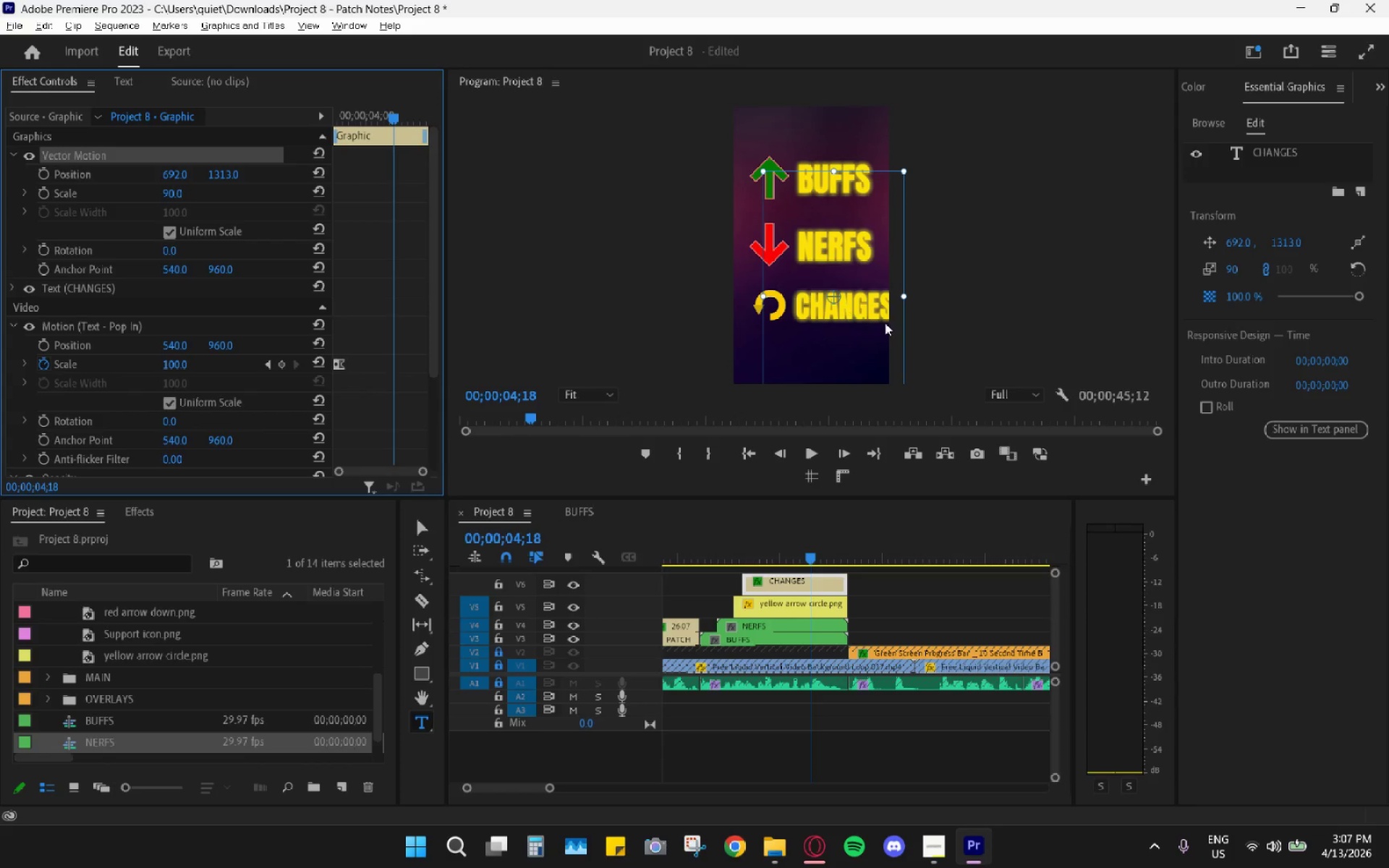 
key(Alt+AltLeft)
 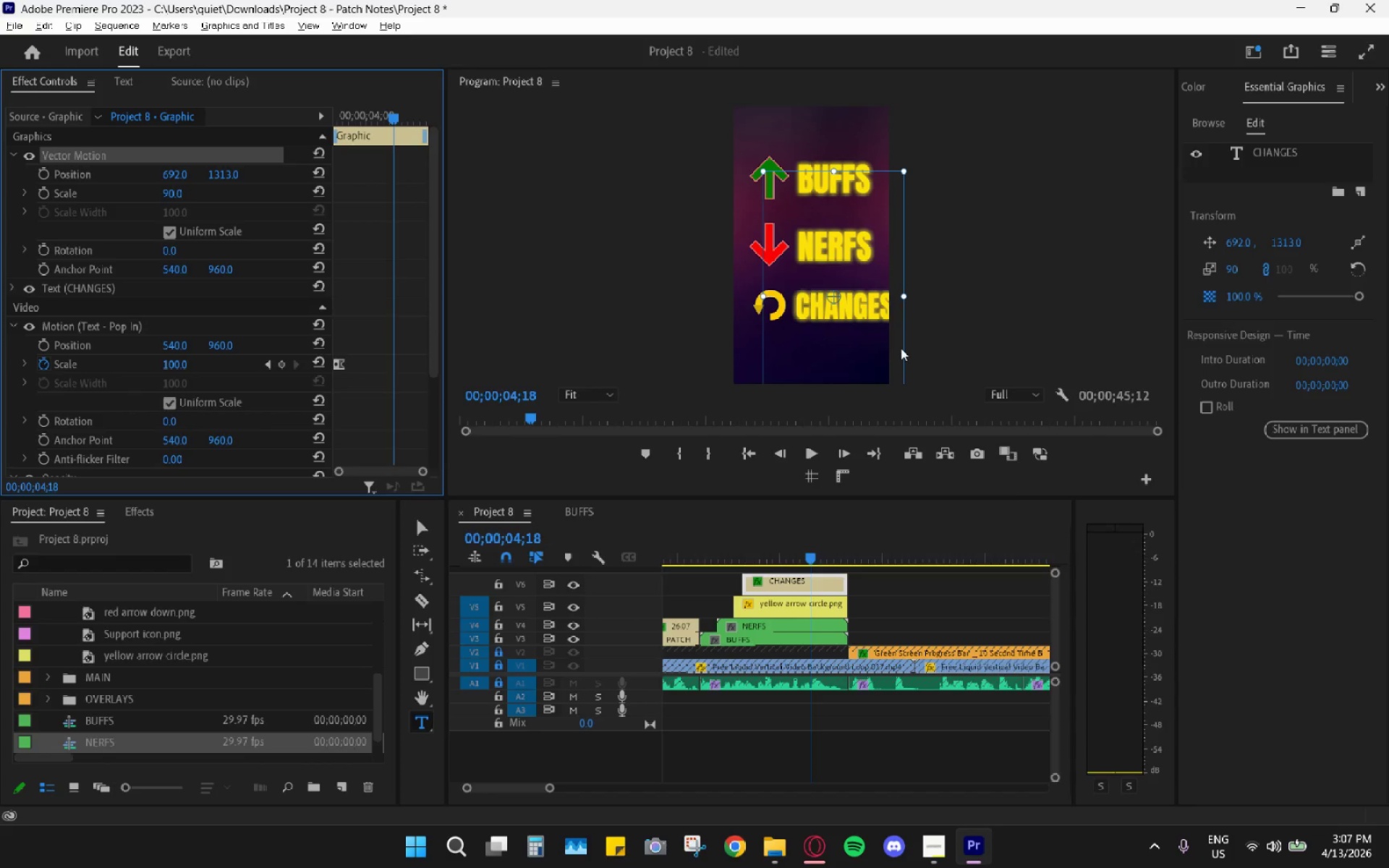 
key(Alt+Tab)
 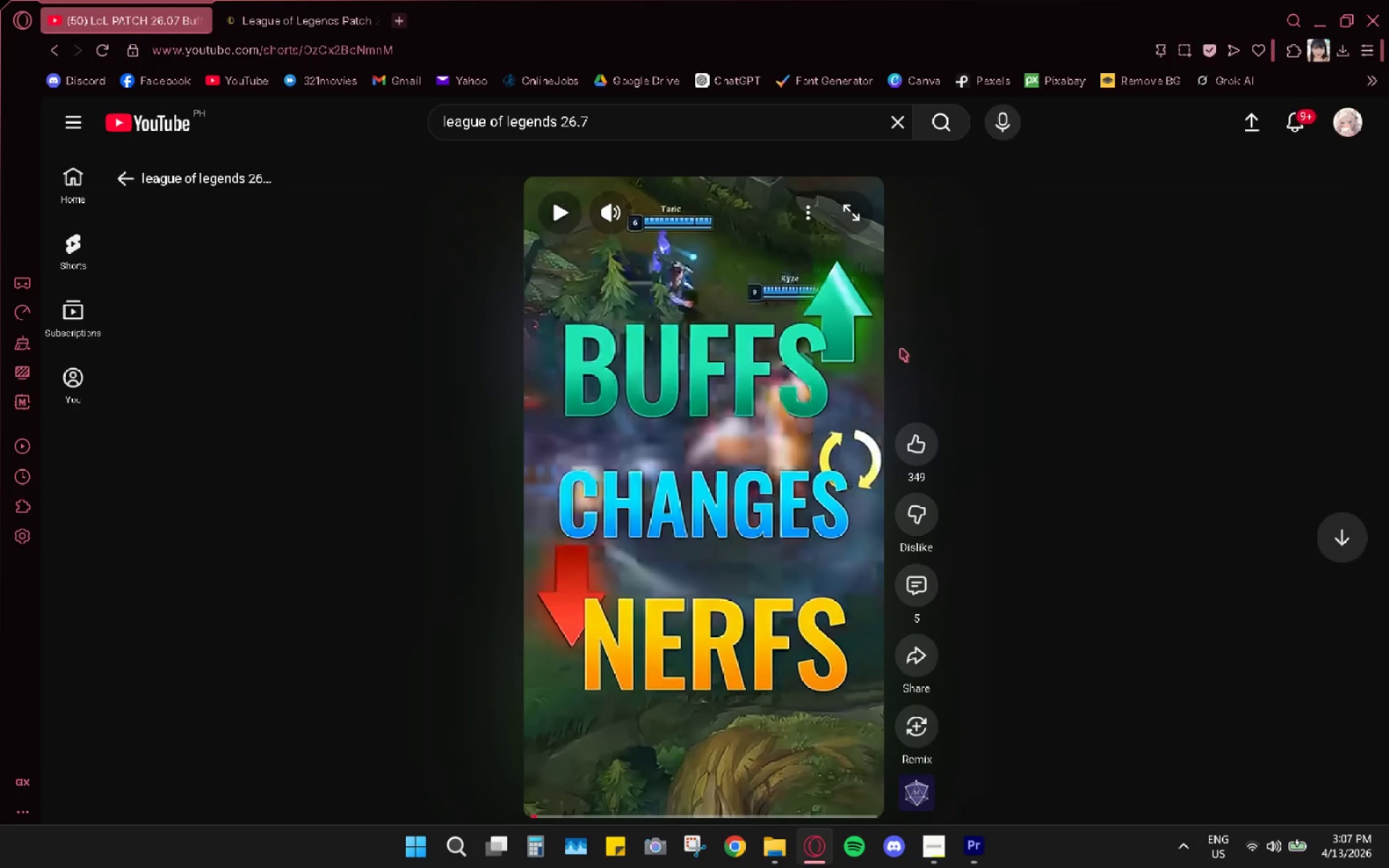 
key(Alt+AltLeft)
 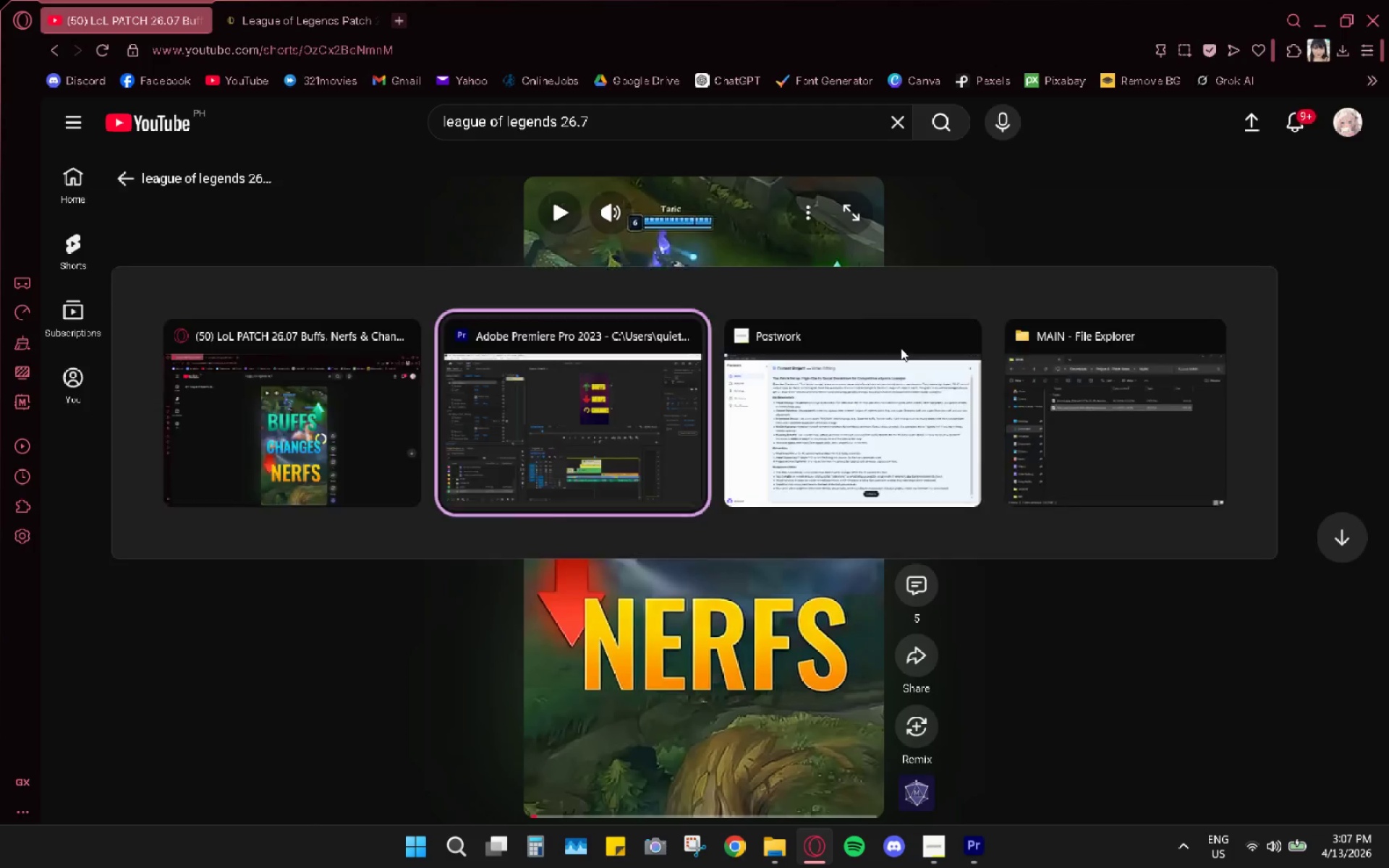 
key(Alt+Tab)
 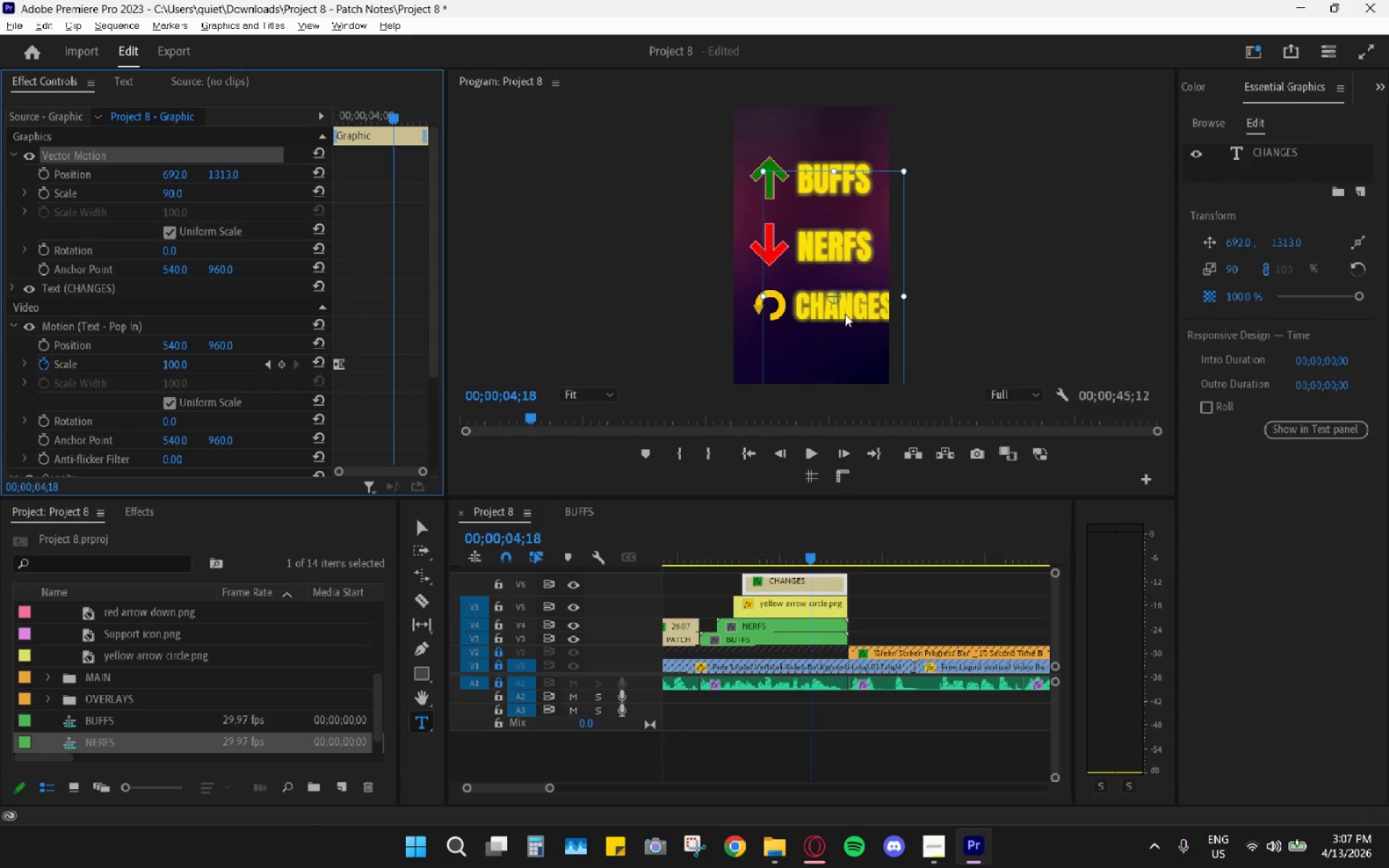 
left_click([815, 584])
 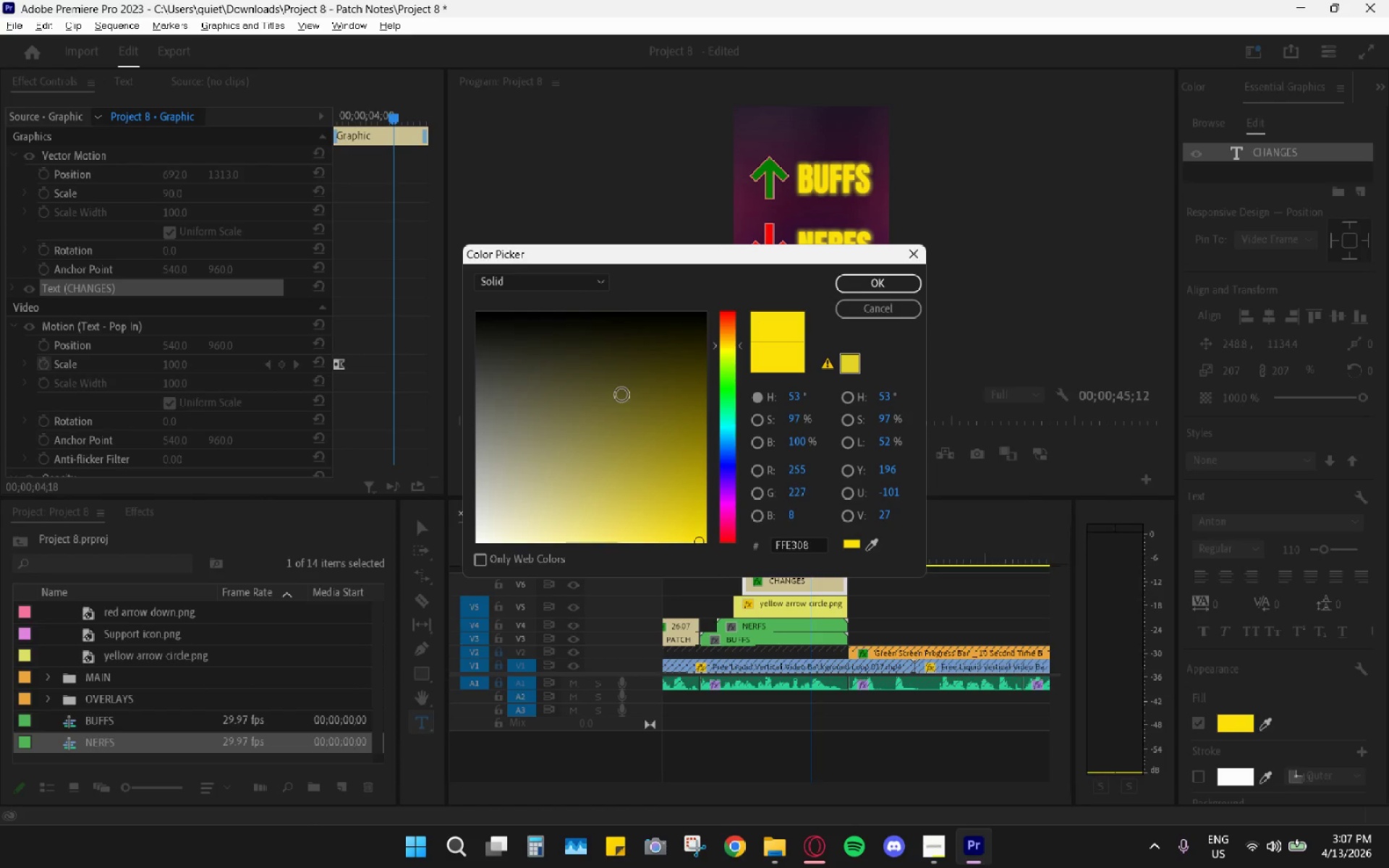 
left_click_drag(start_coordinate=[729, 441], to_coordinate=[727, 446])
 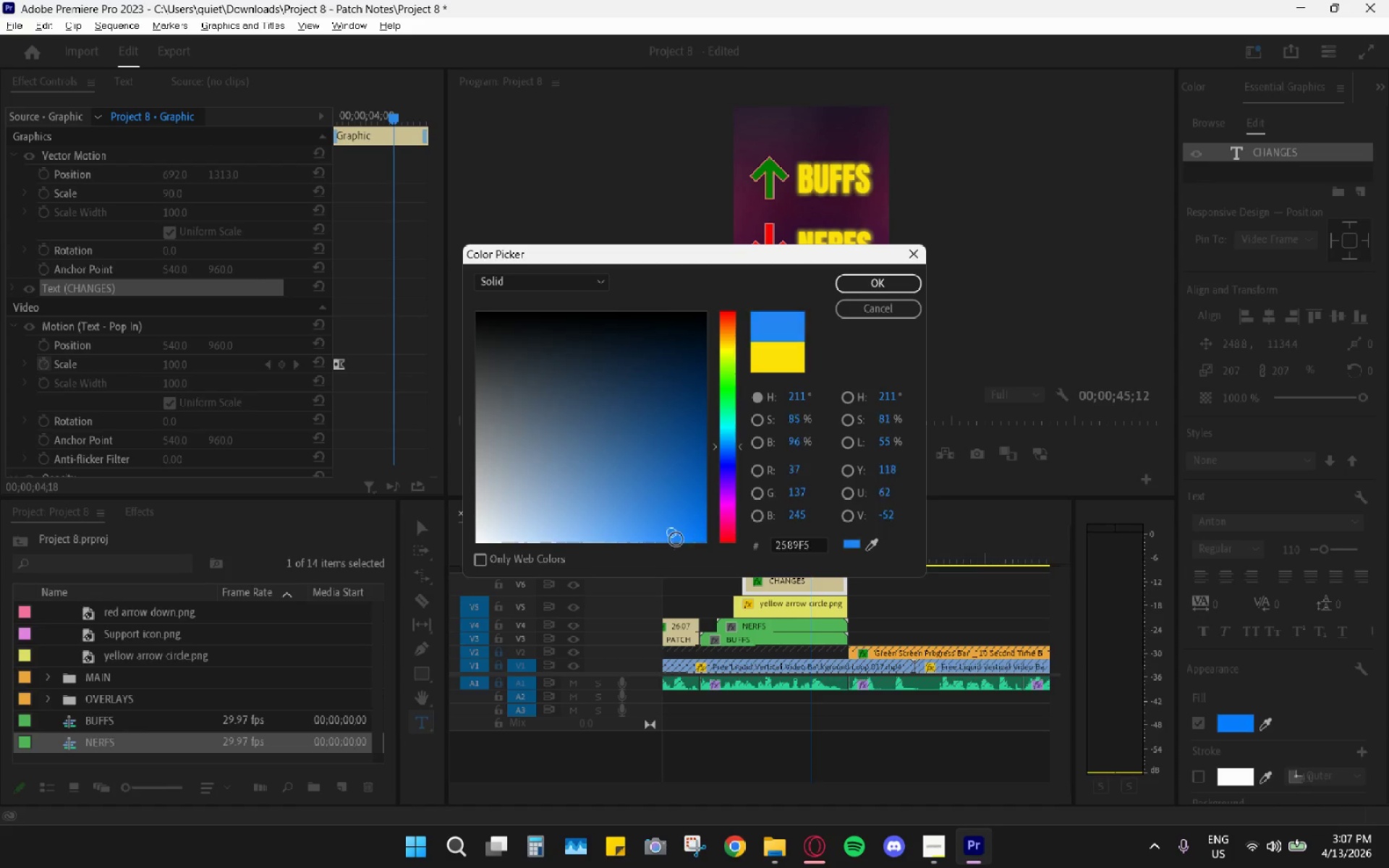 
left_click_drag(start_coordinate=[632, 463], to_coordinate=[716, 597])
 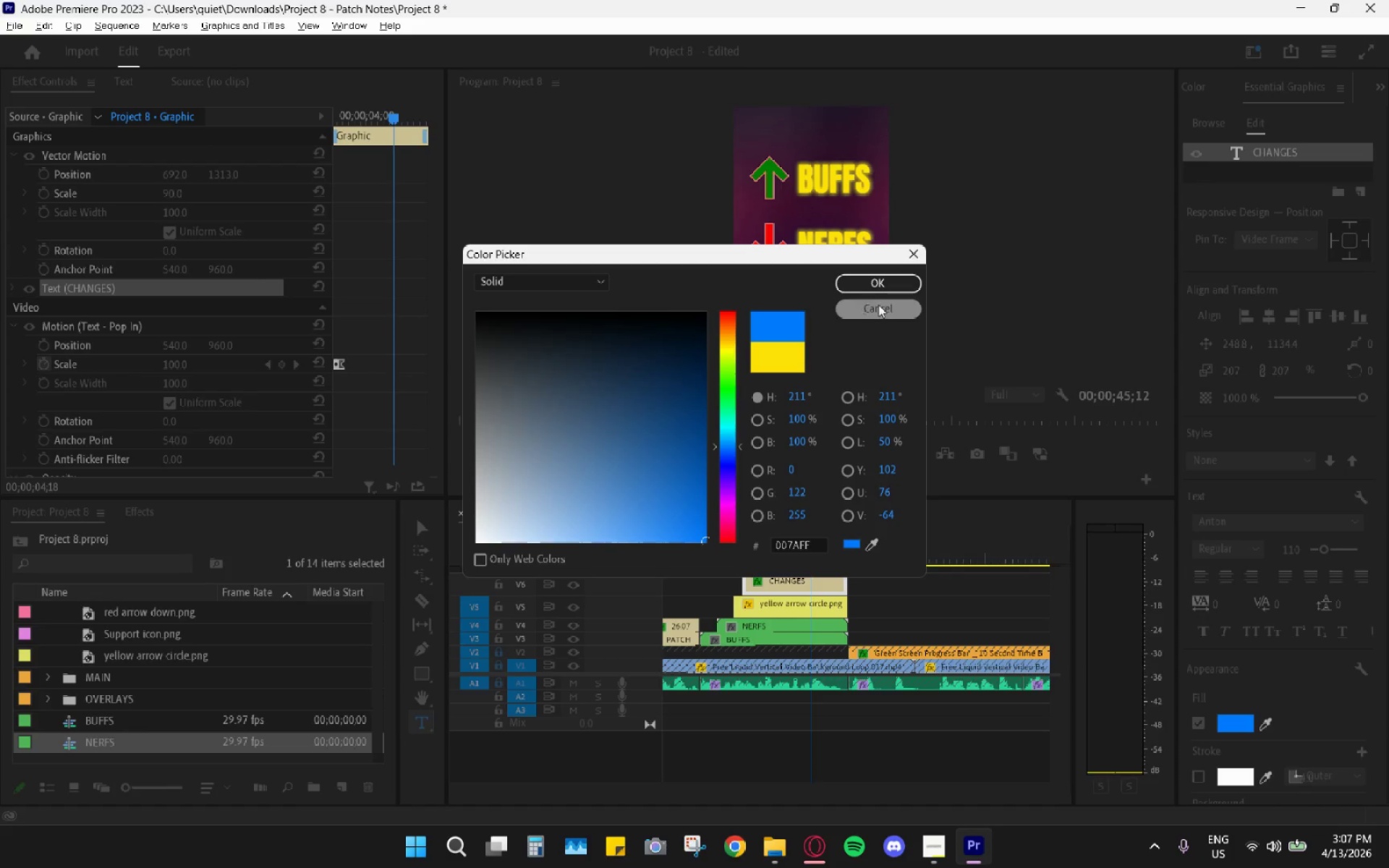 
left_click([890, 288])
 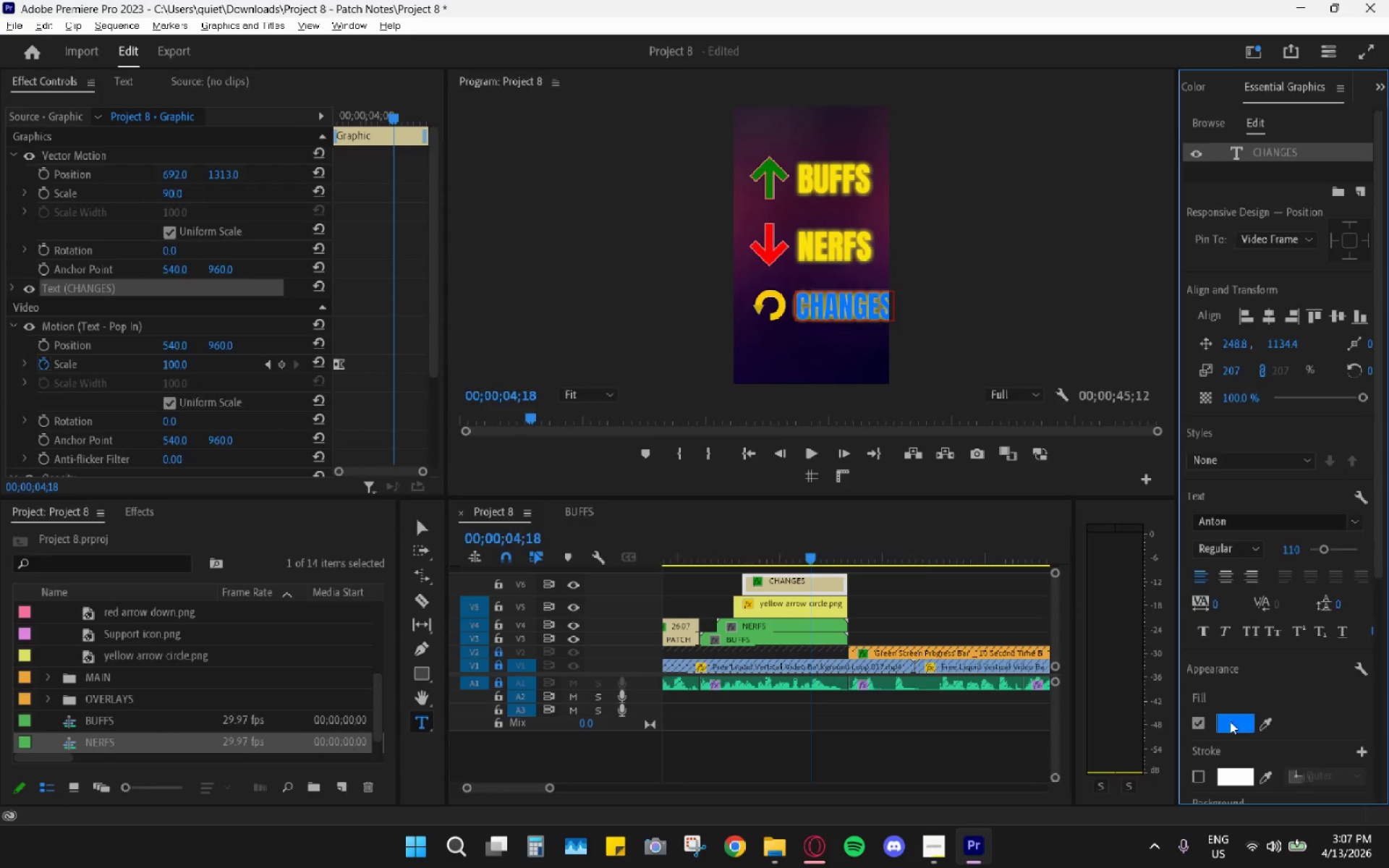 
left_click_drag(start_coordinate=[676, 486], to_coordinate=[584, 534])
 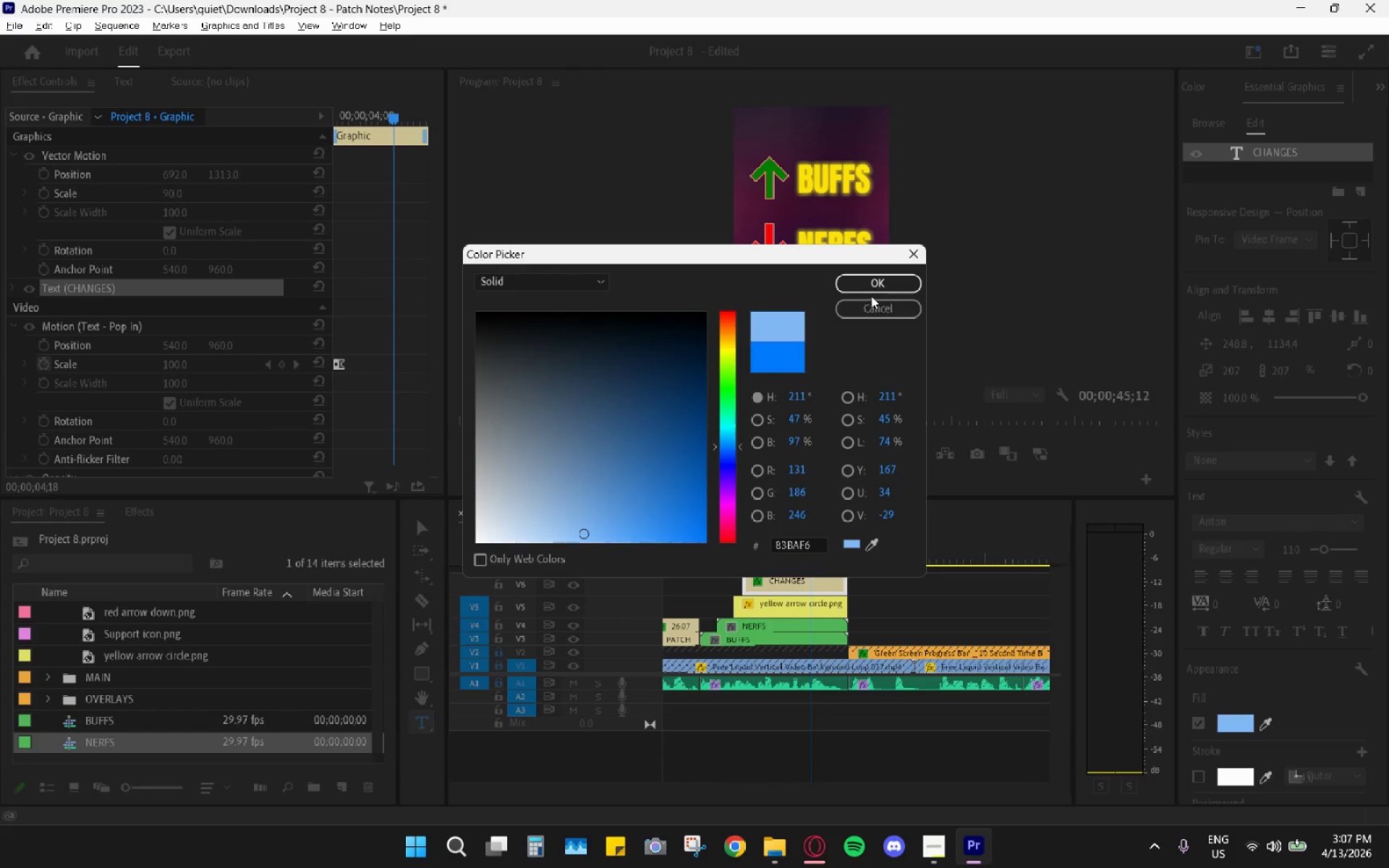 
left_click([871, 295])
 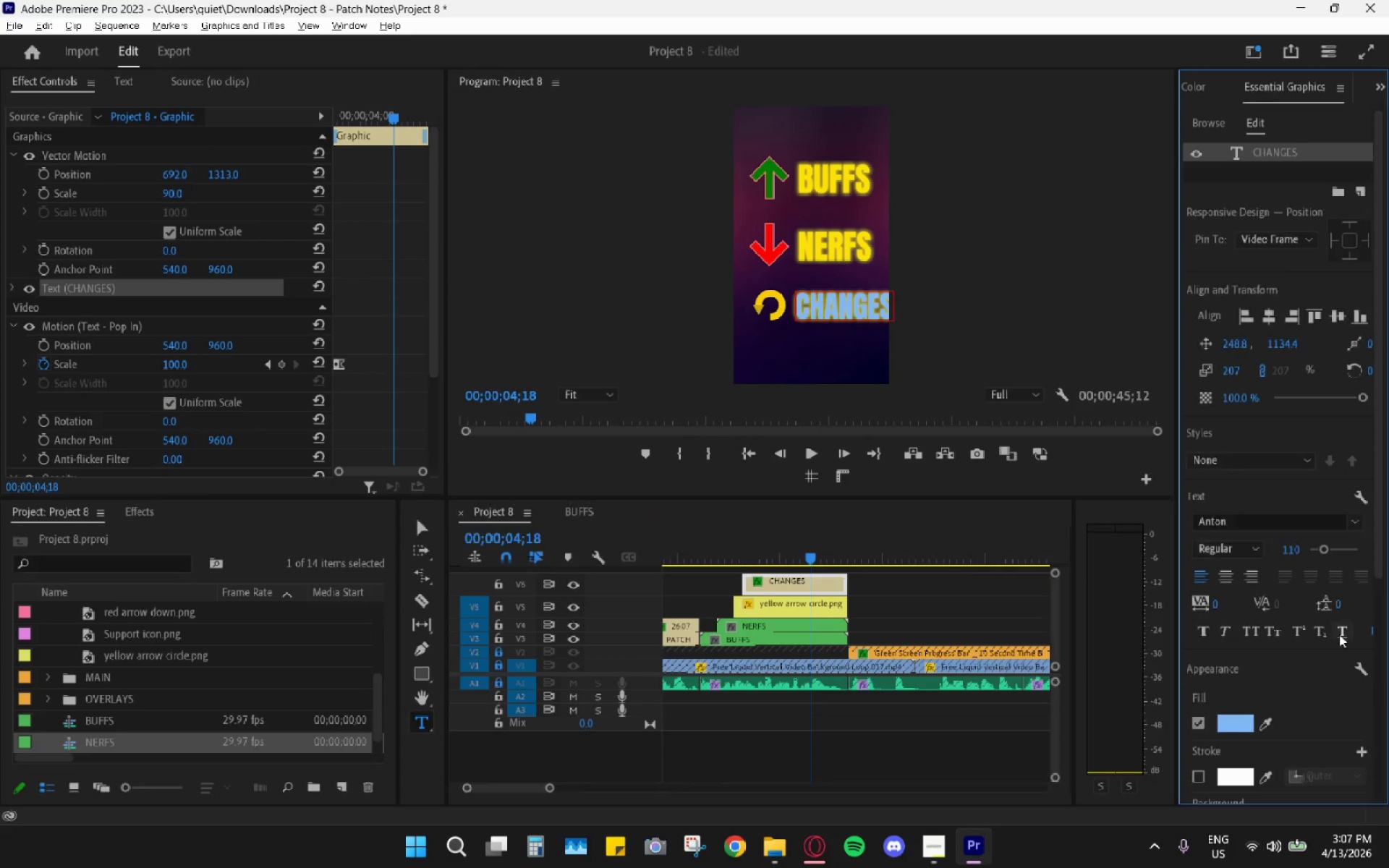 
scroll: coordinate [1288, 695], scroll_direction: down, amount: 9.0
 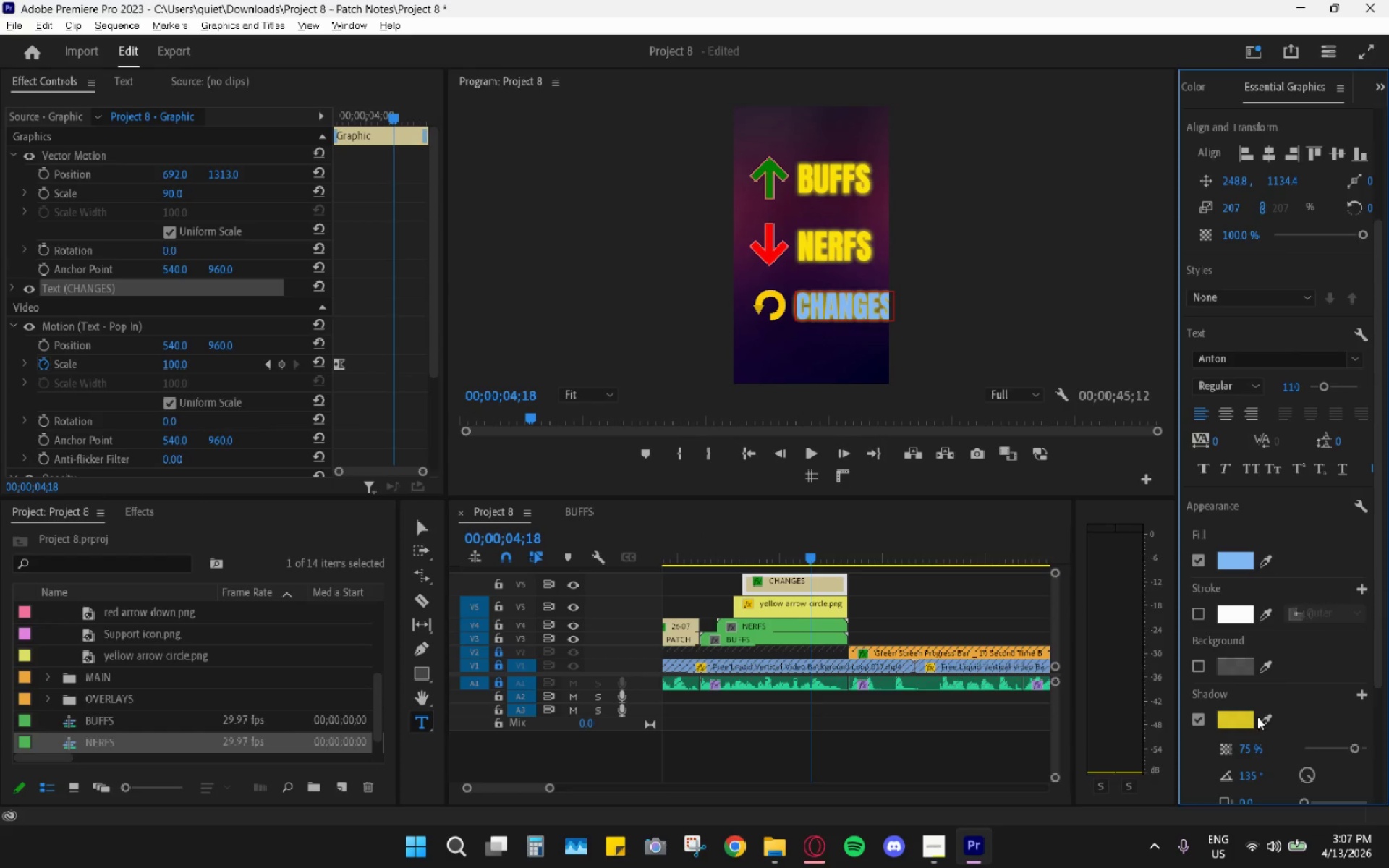 
left_click([1270, 725])
 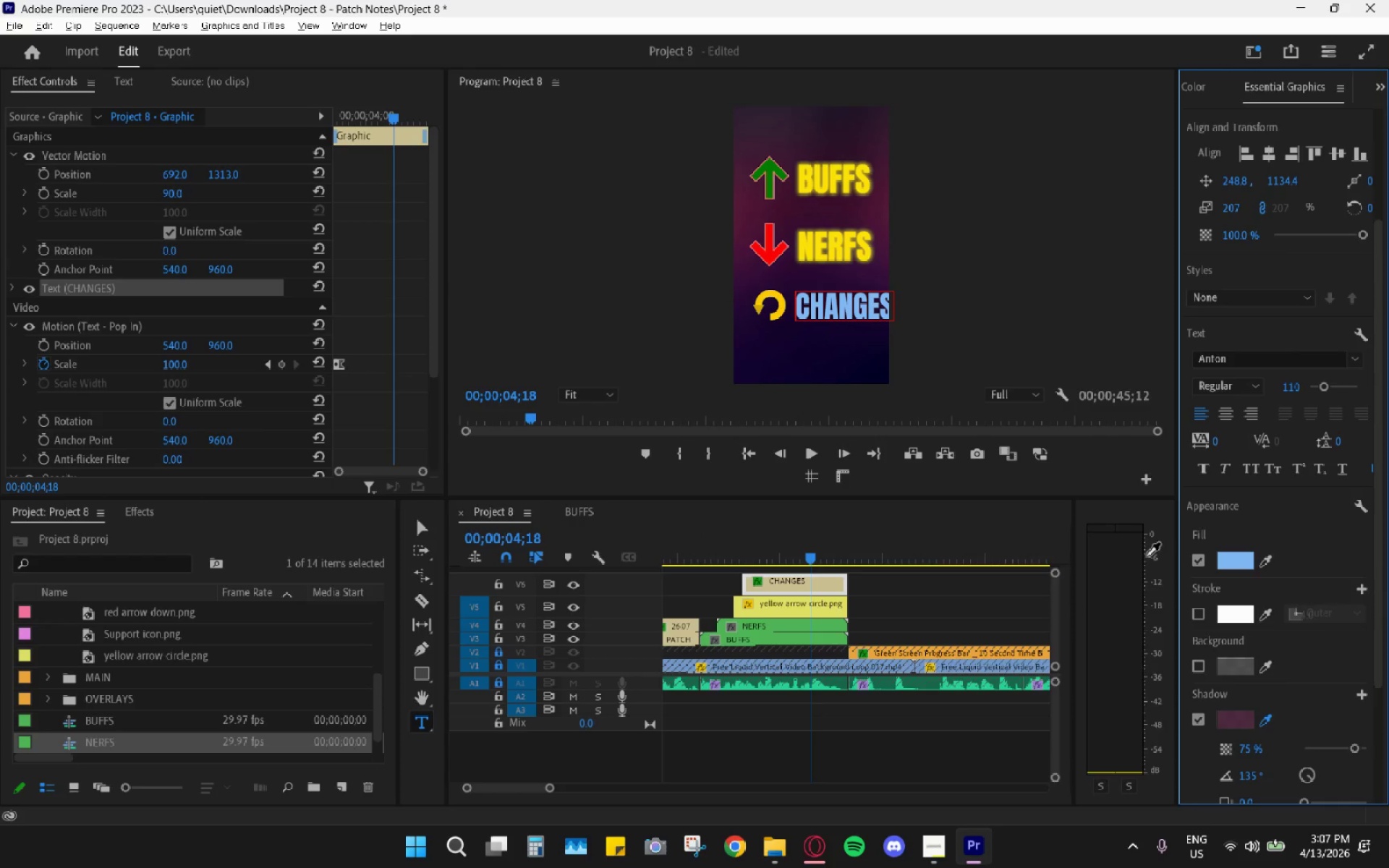 
left_click([1229, 563])
 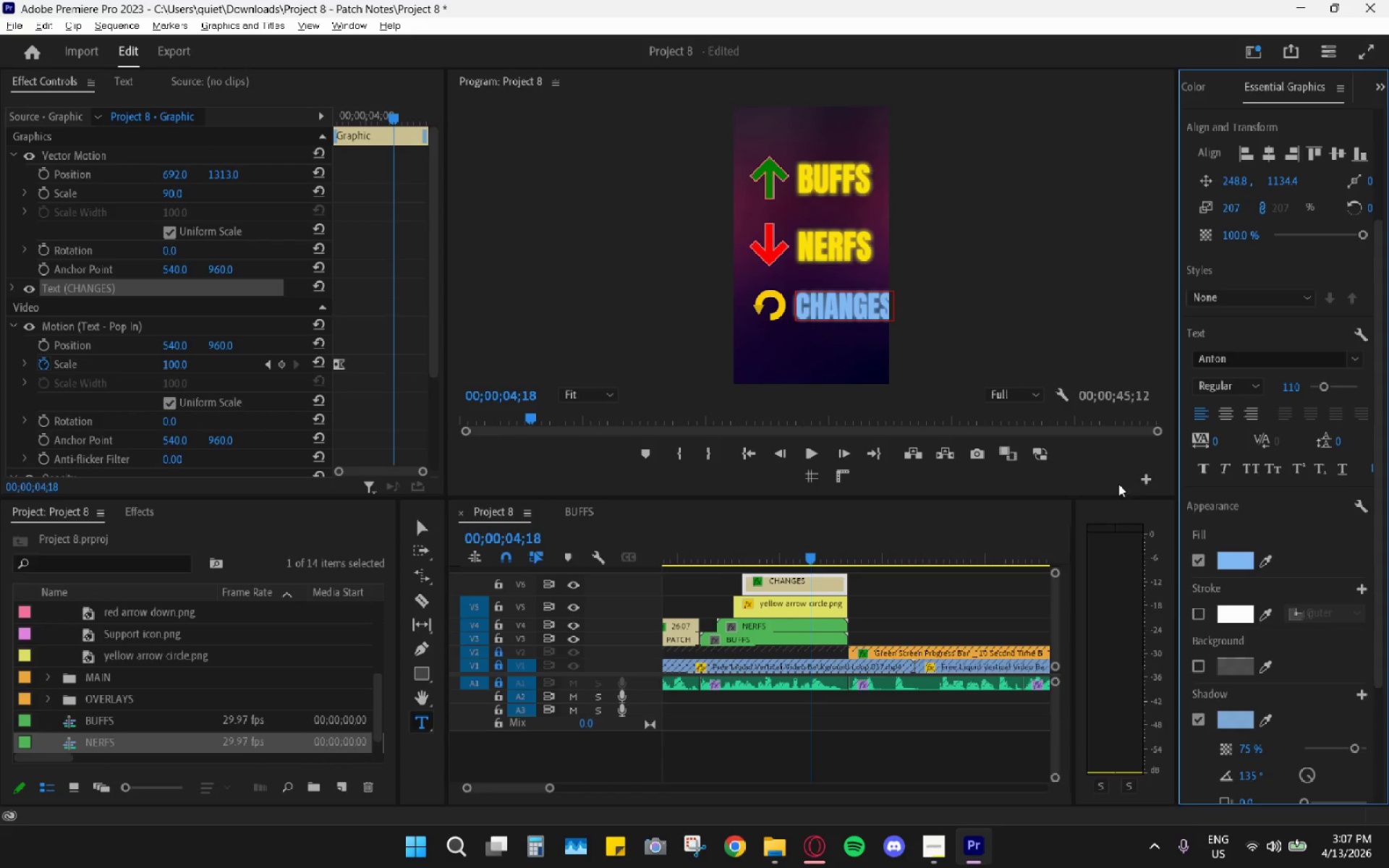 
left_click([1242, 567])
 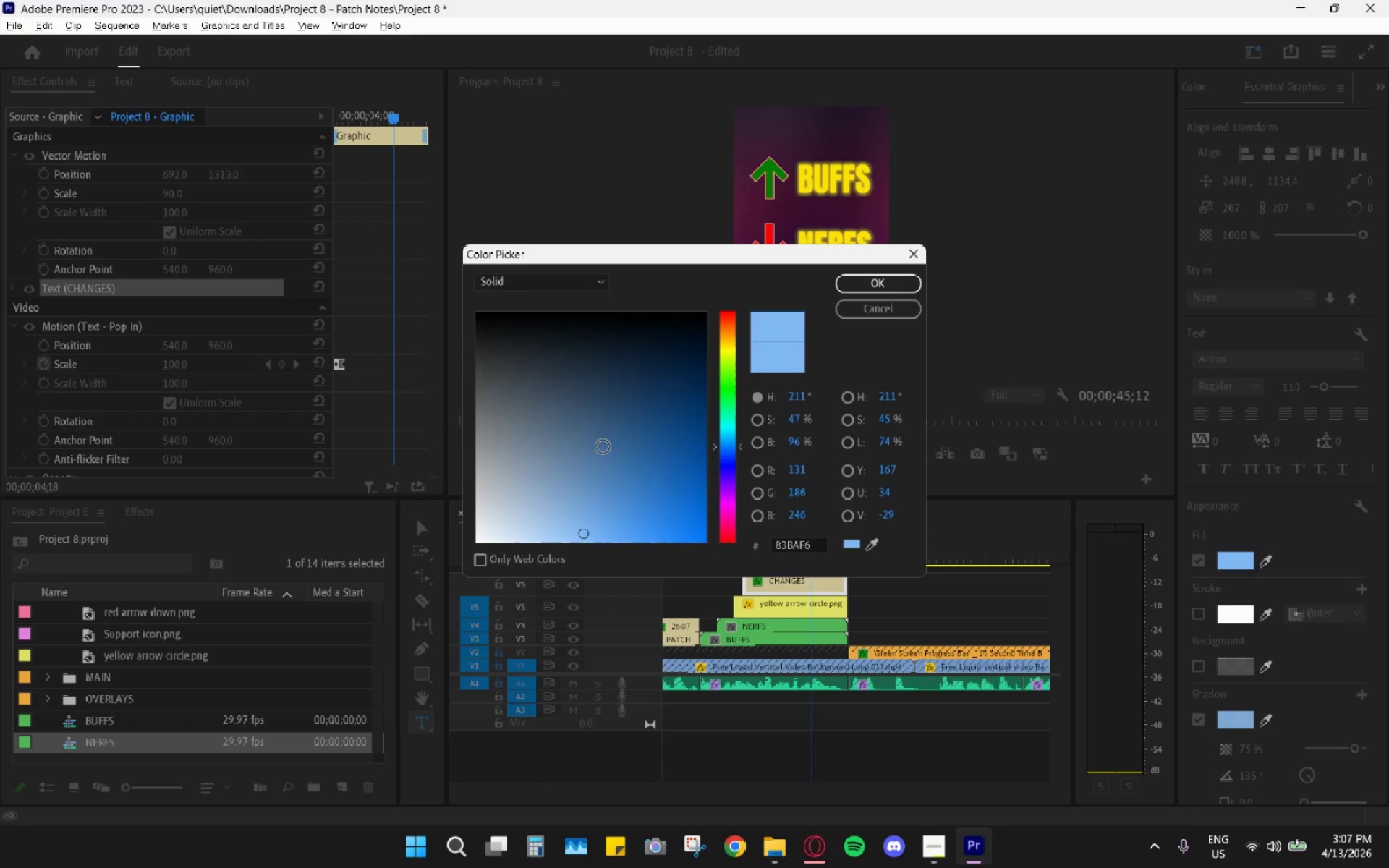 
left_click_drag(start_coordinate=[628, 438], to_coordinate=[713, 579])
 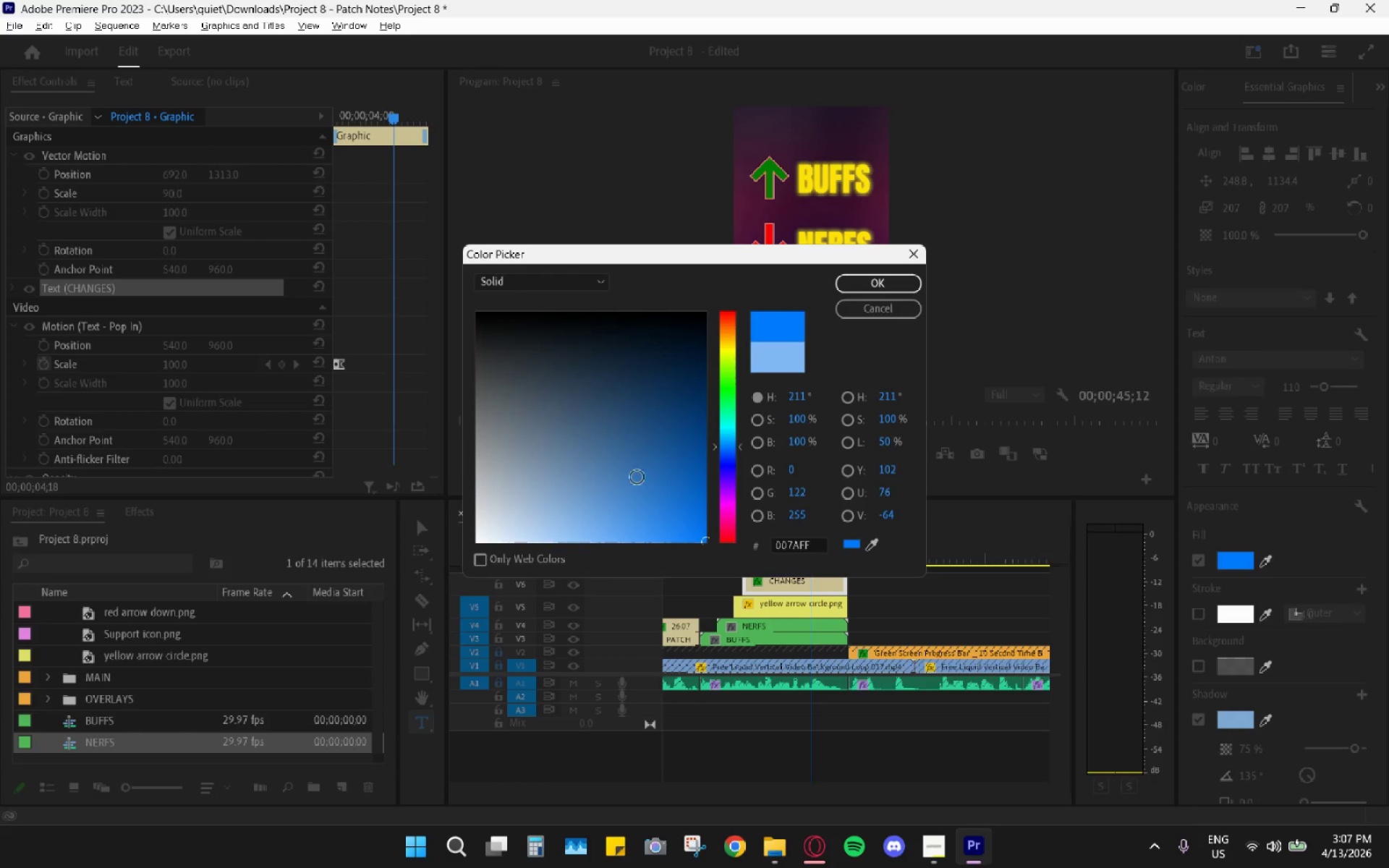 
left_click_drag(start_coordinate=[656, 490], to_coordinate=[657, 509])
 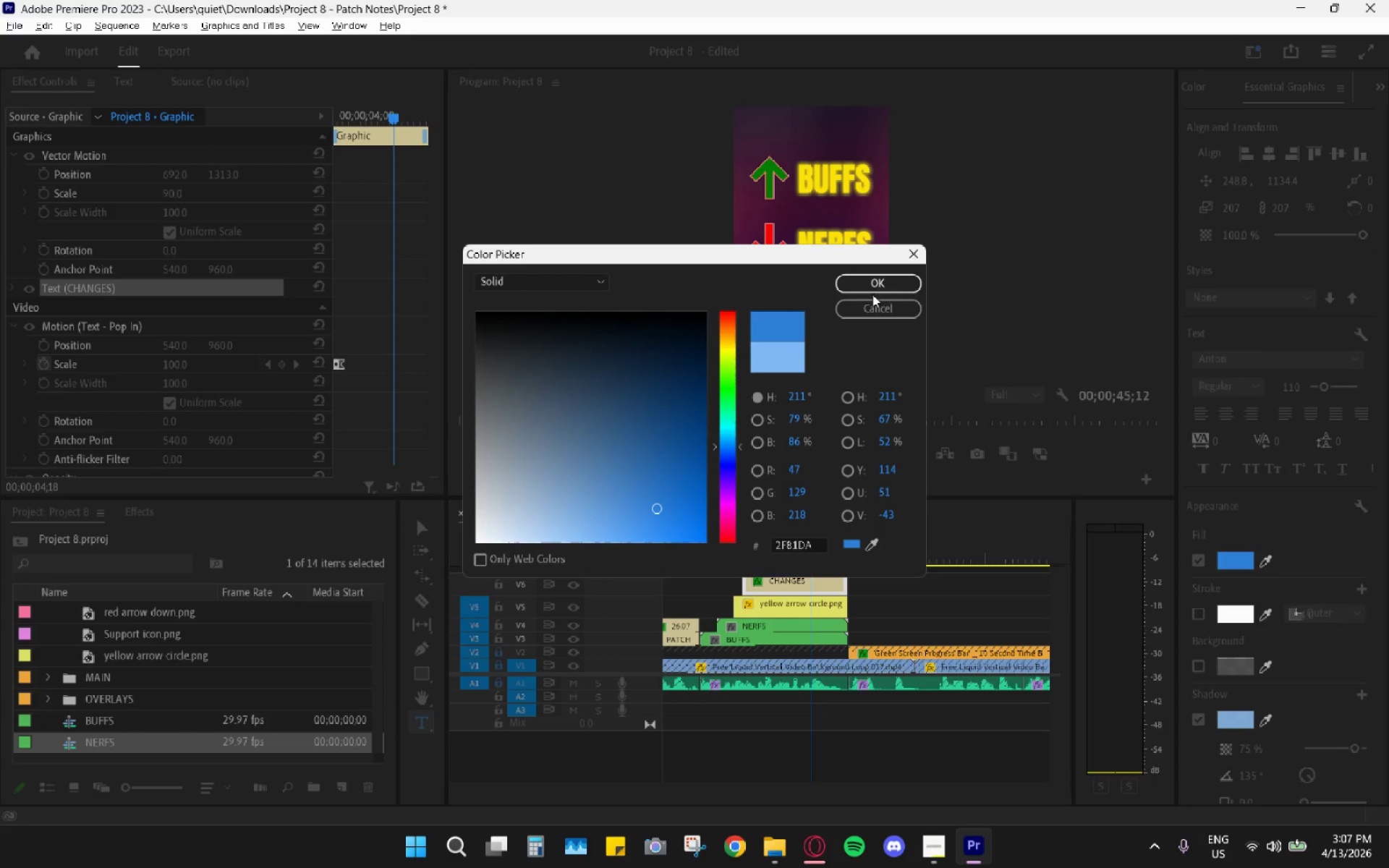 
double_click([882, 289])
 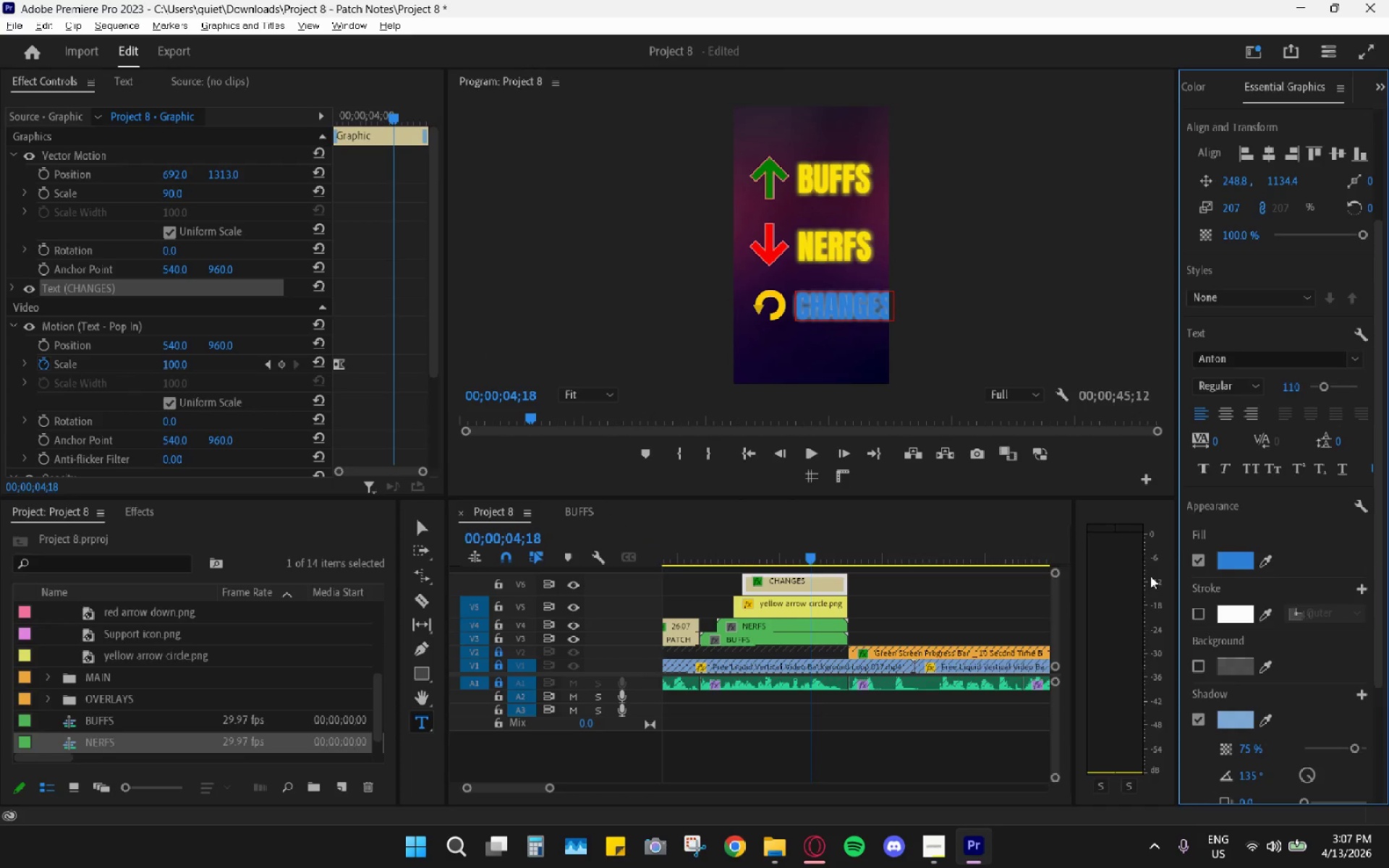 
key(Control+ControlLeft)
 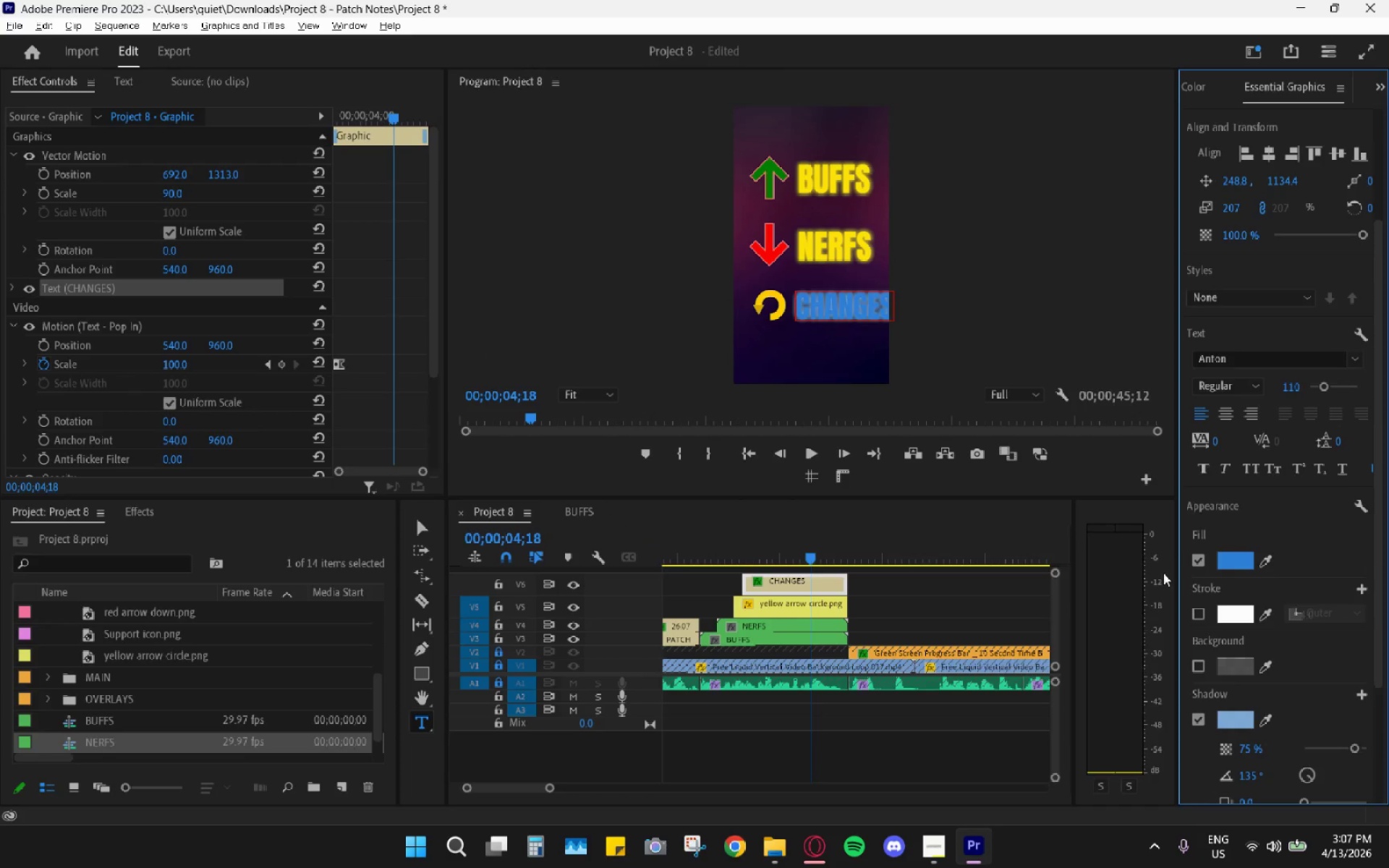 
key(Control+Z)
 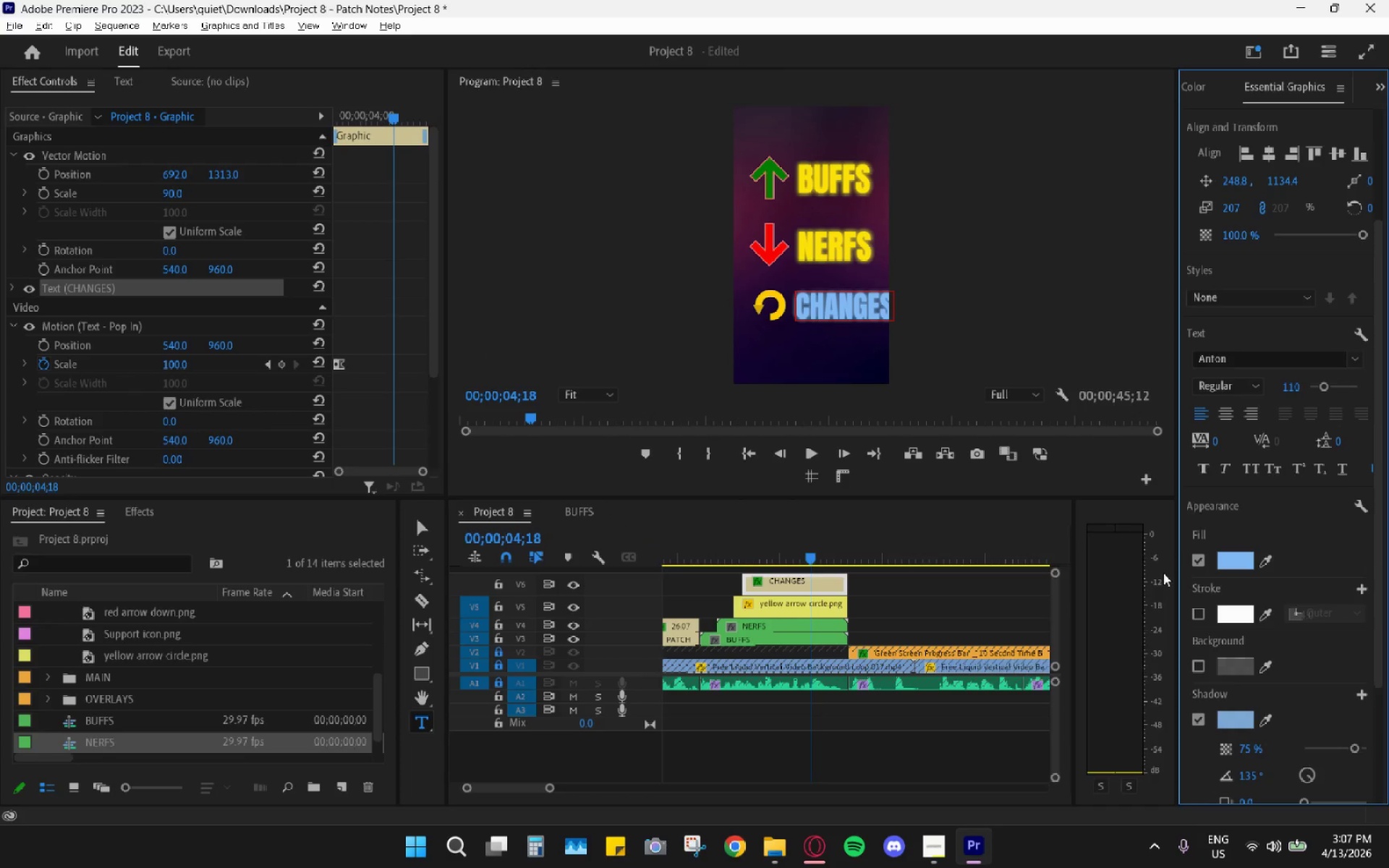 
key(Alt+AltLeft)
 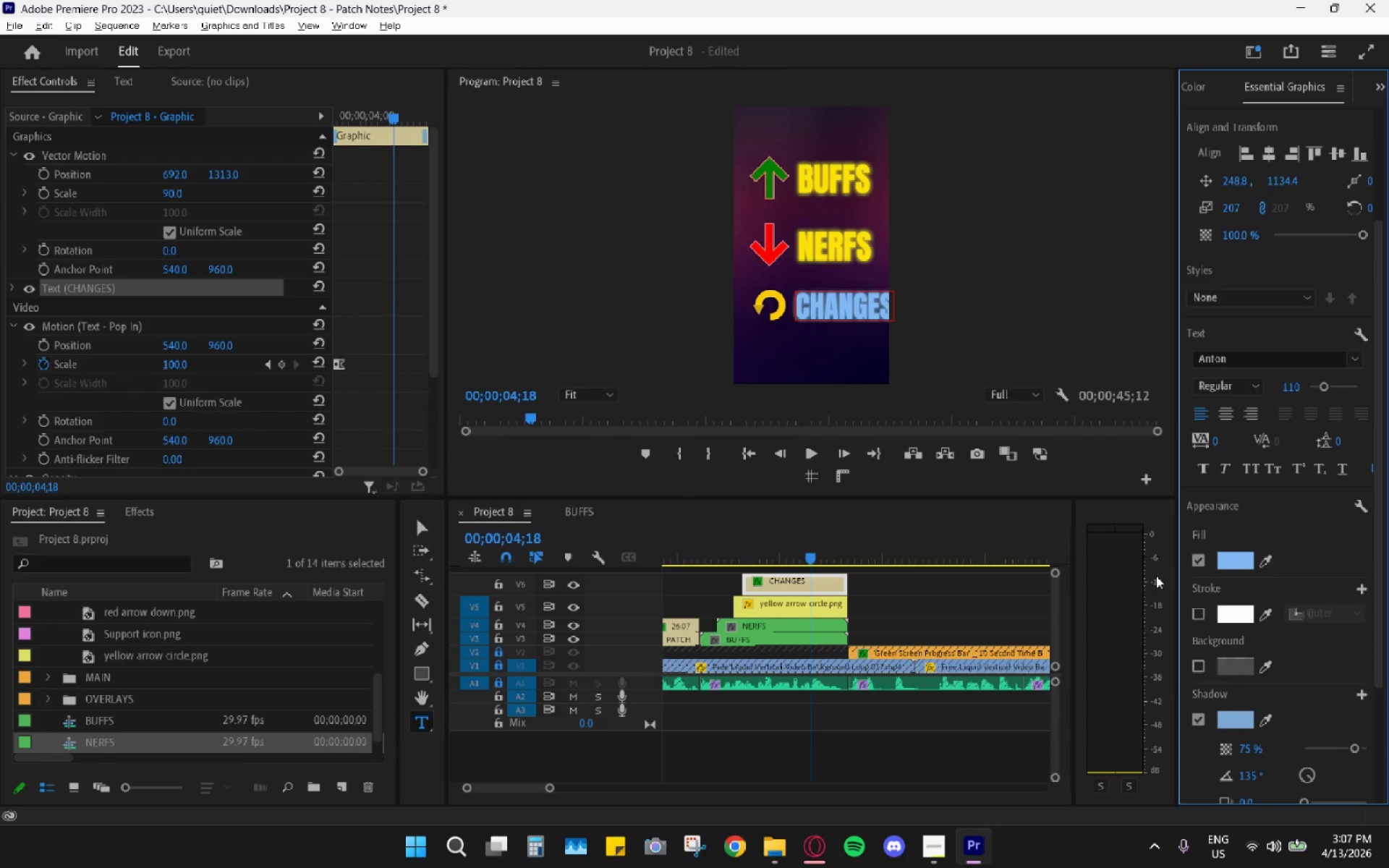 
key(Alt+Tab)
 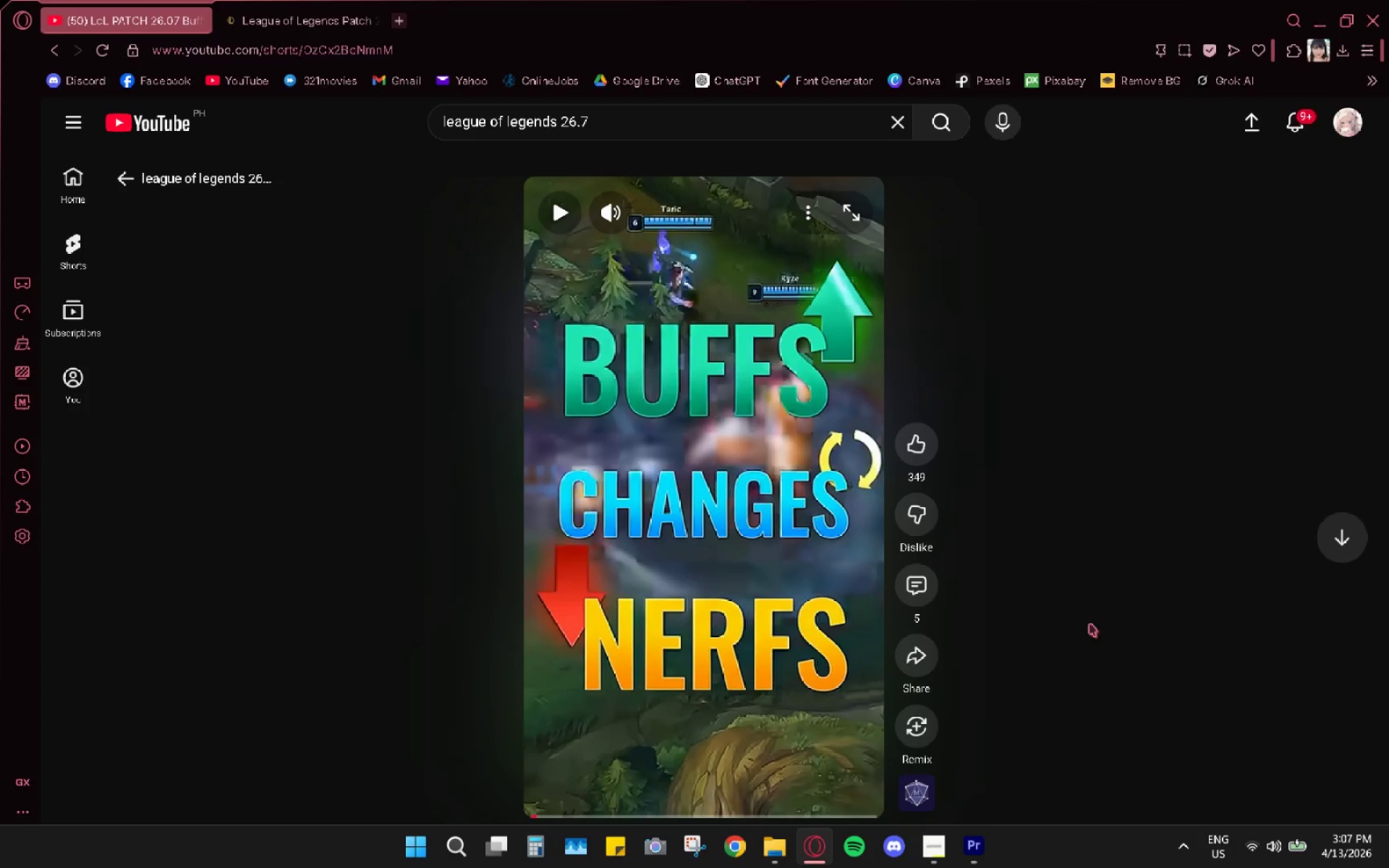 
key(Alt+AltLeft)
 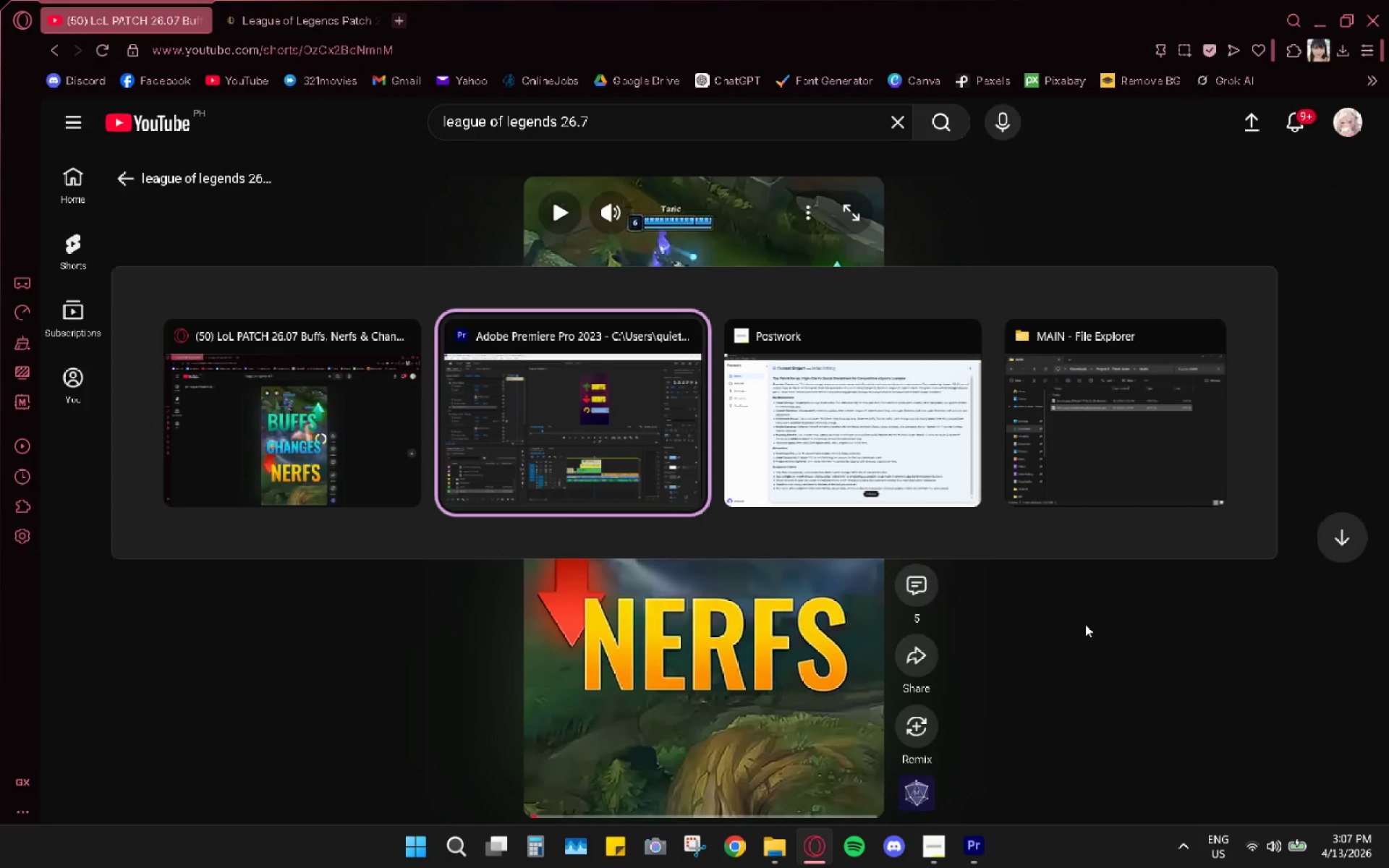 
key(Alt+Tab)
 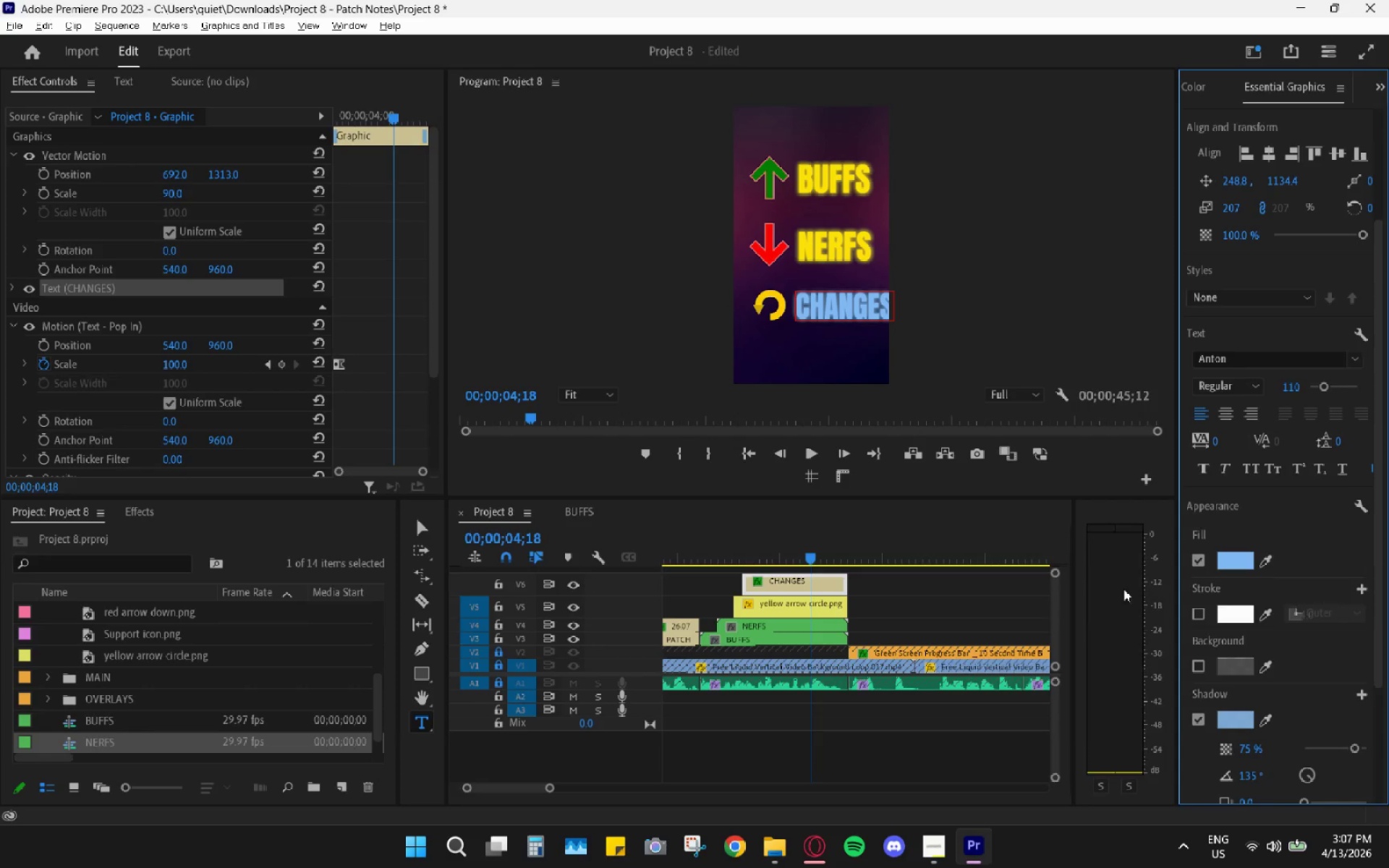 
key(Alt+AltLeft)
 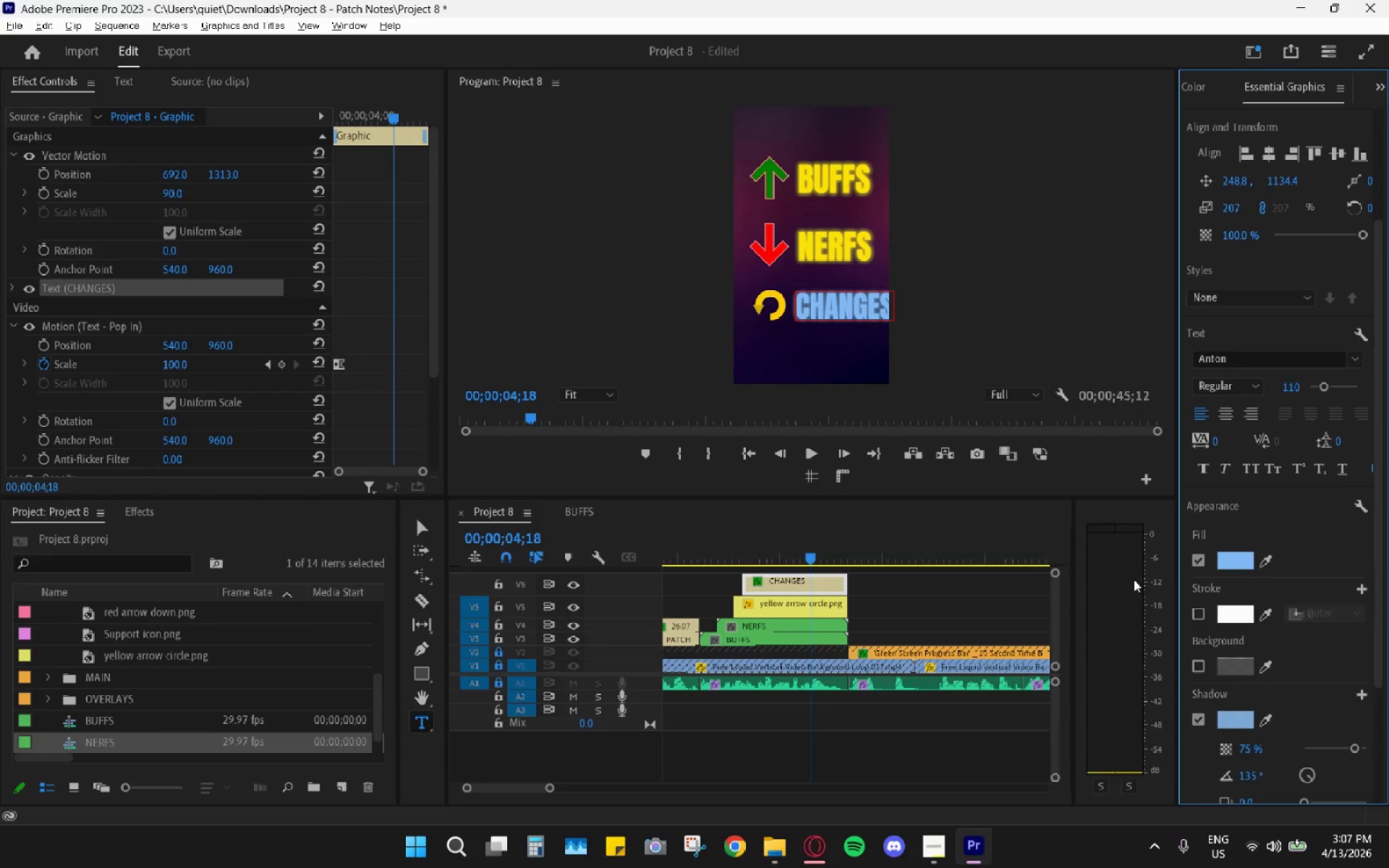 
key(Alt+Tab)
 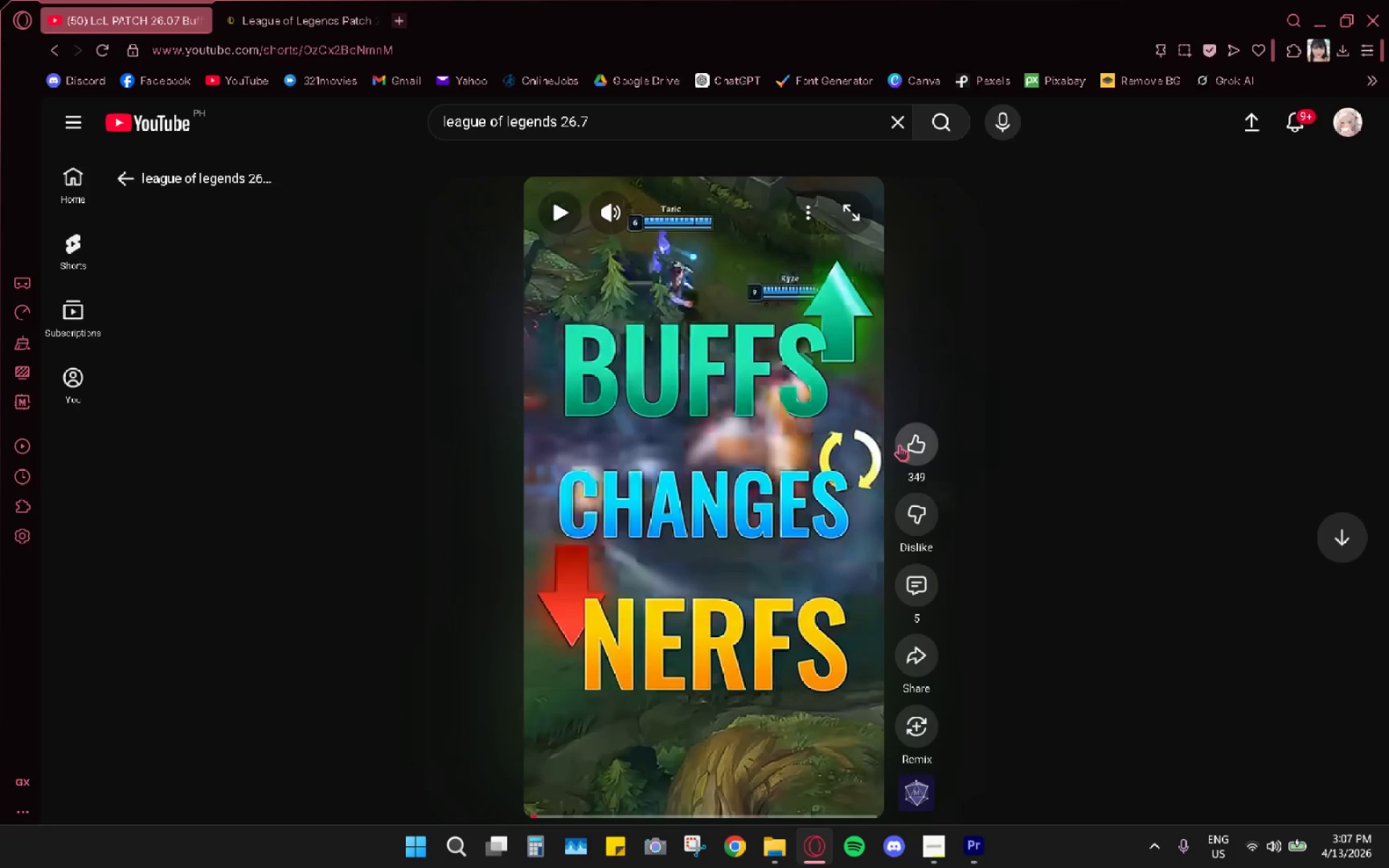 
key(Alt+AltLeft)
 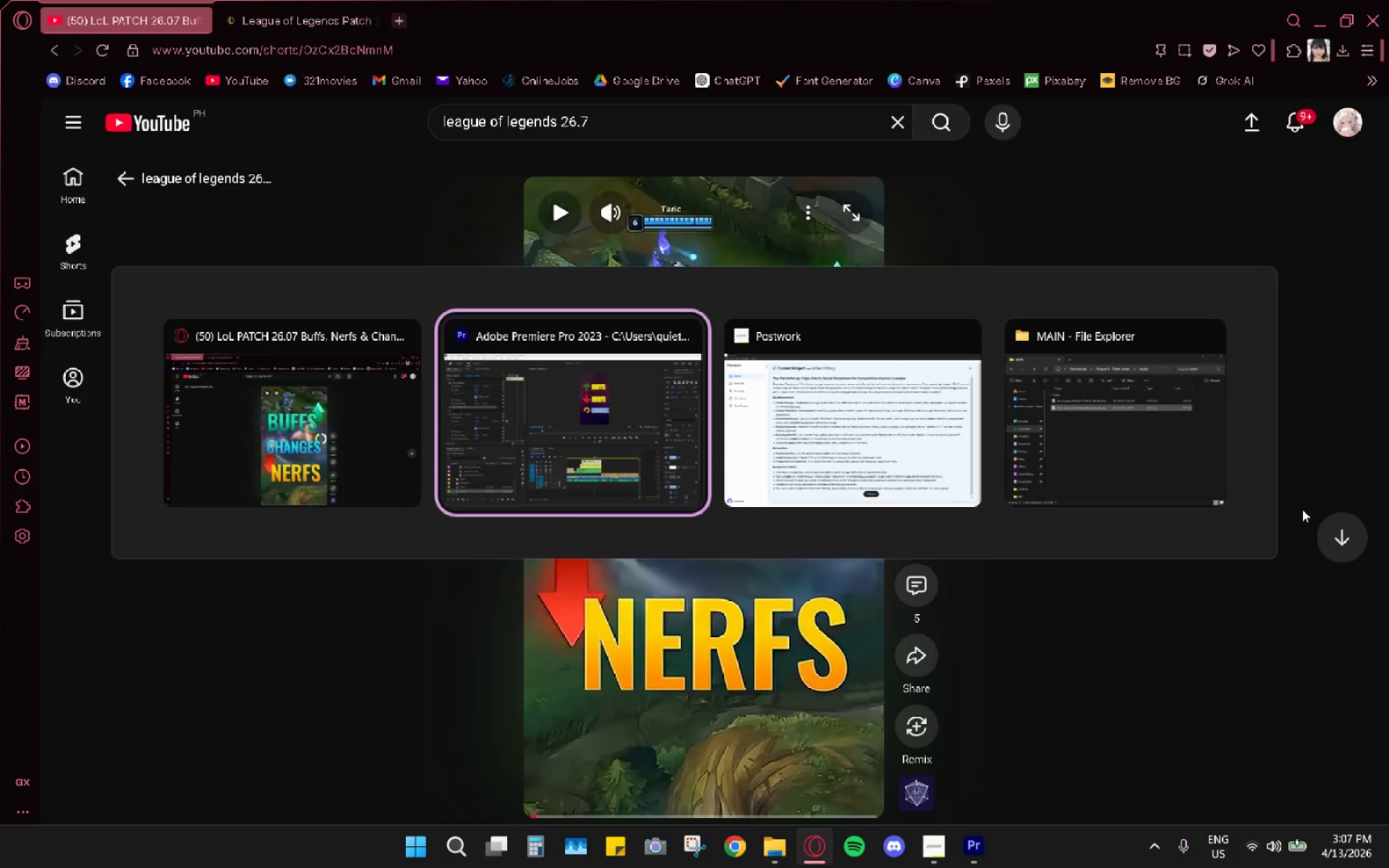 
key(Alt+Tab)
 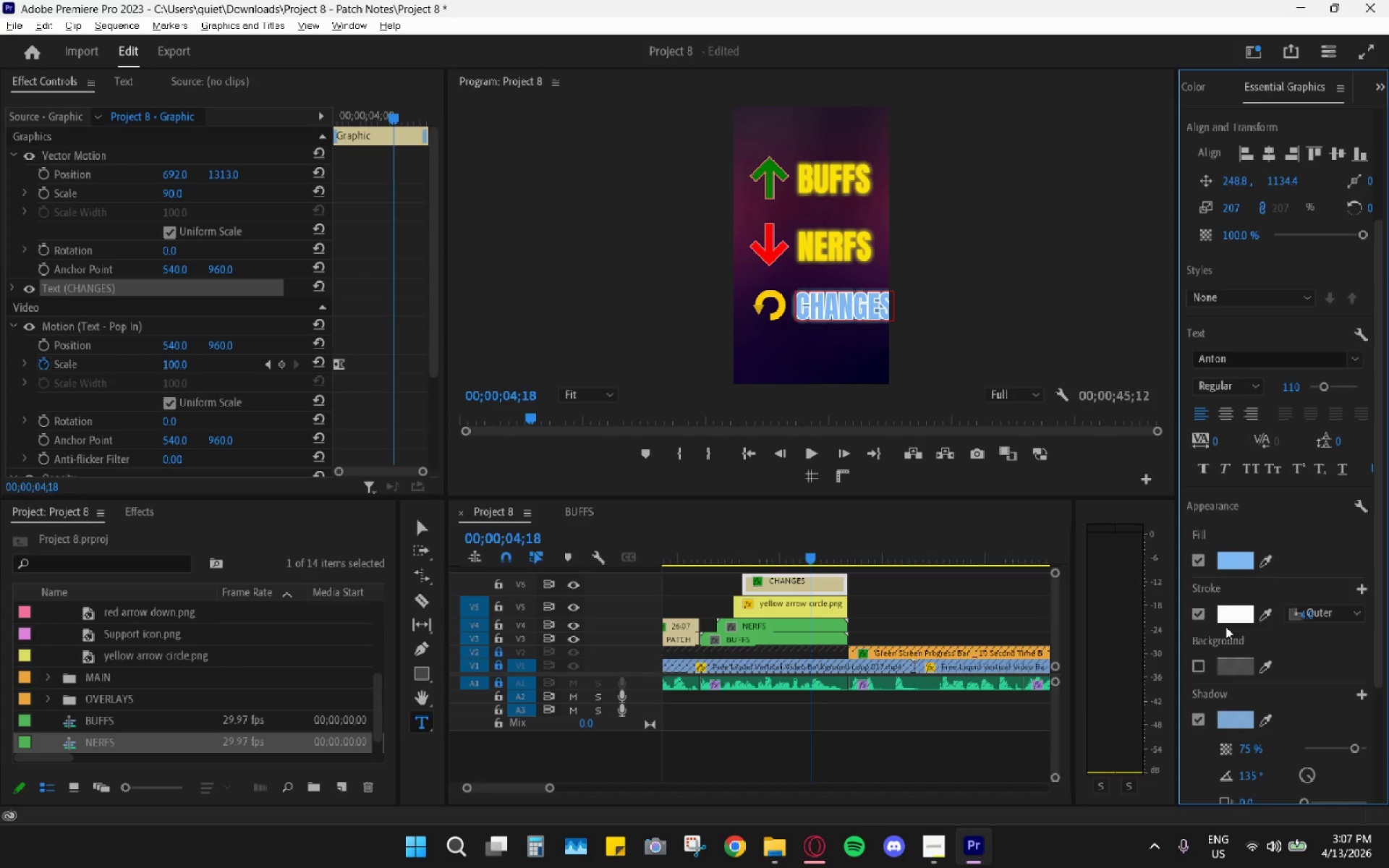 
left_click([1242, 610])
 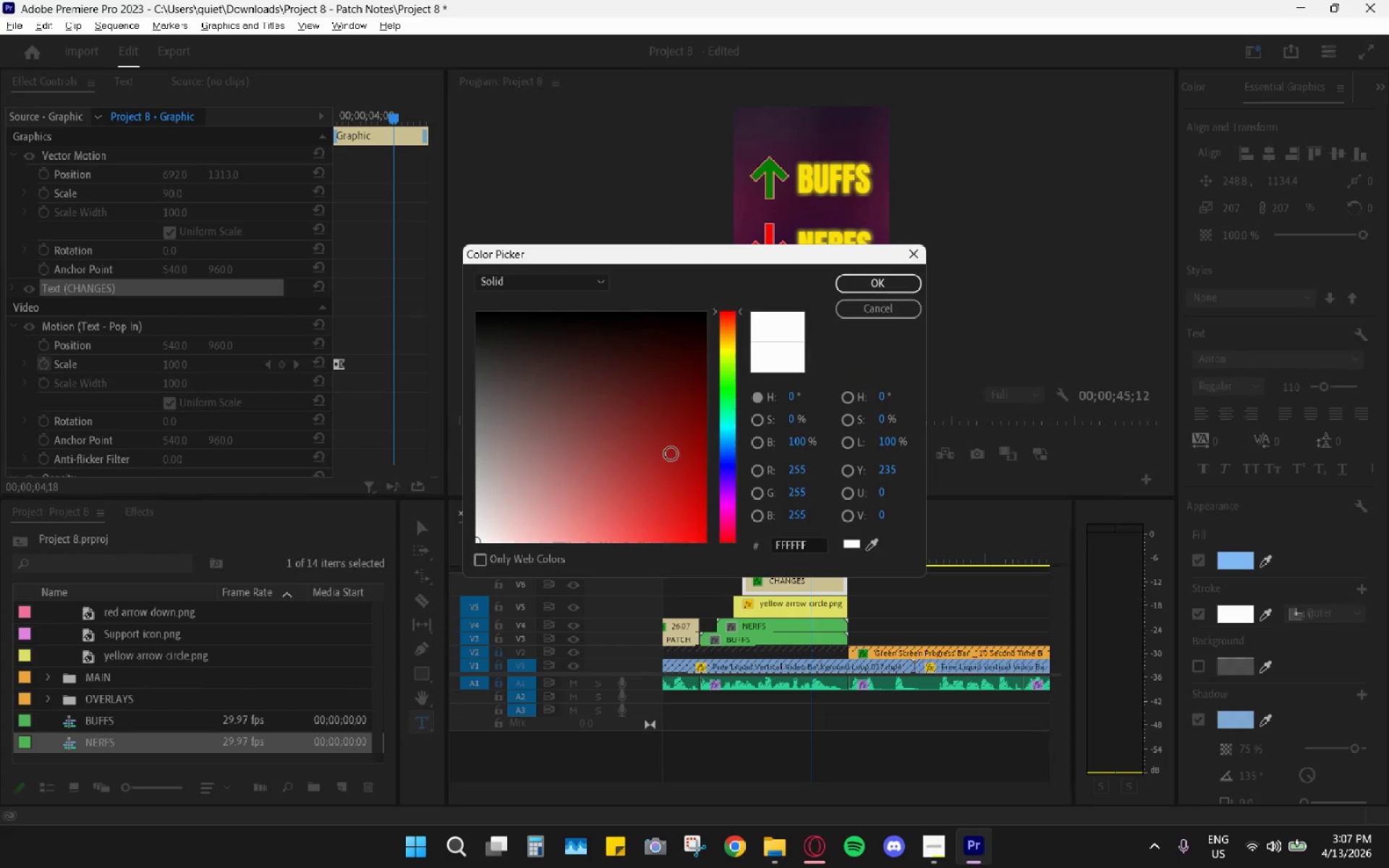 
left_click_drag(start_coordinate=[663, 450], to_coordinate=[797, 269])
 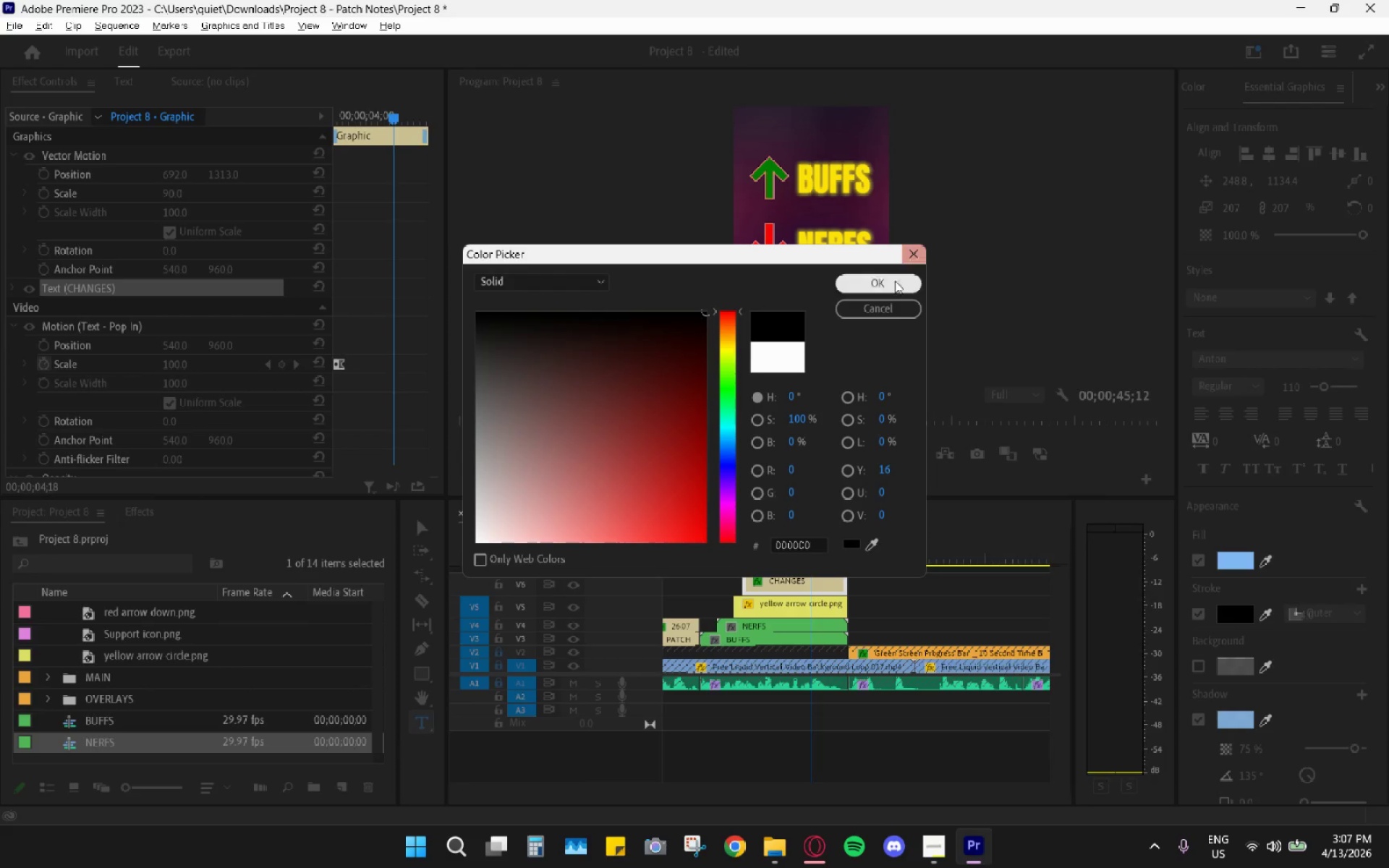 
left_click([893, 285])
 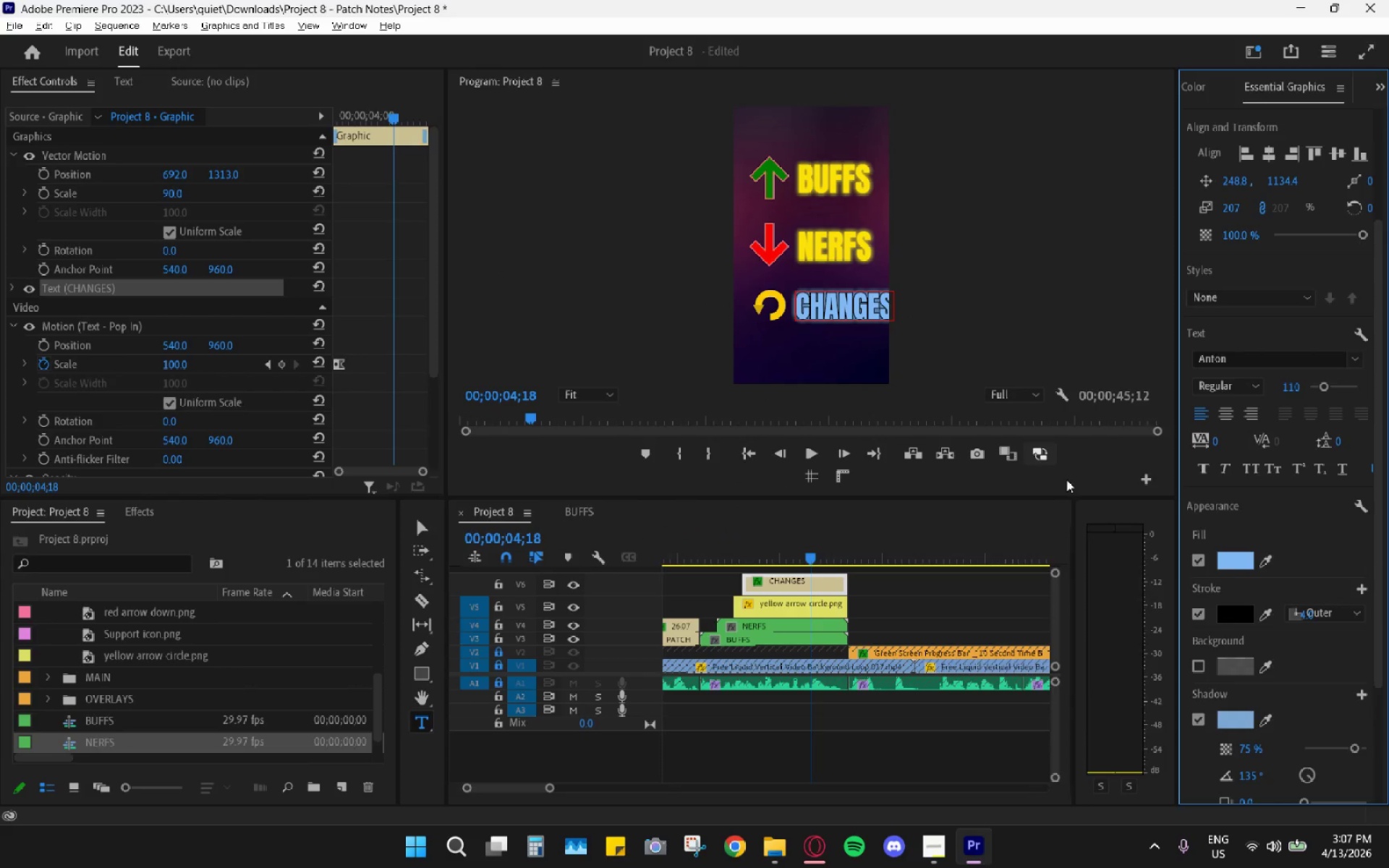 
left_click([1318, 612])
 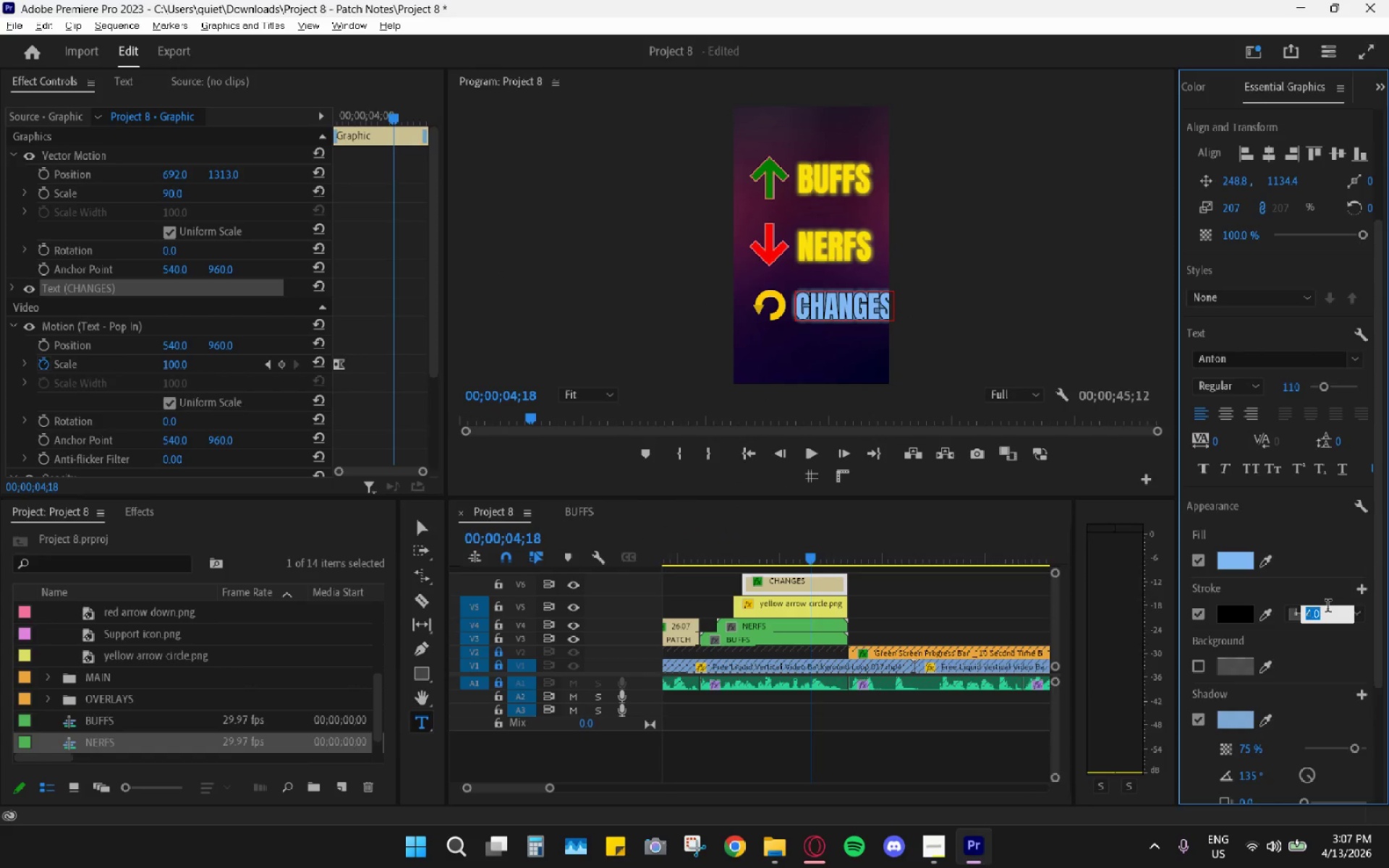 
key(Numpad2)
 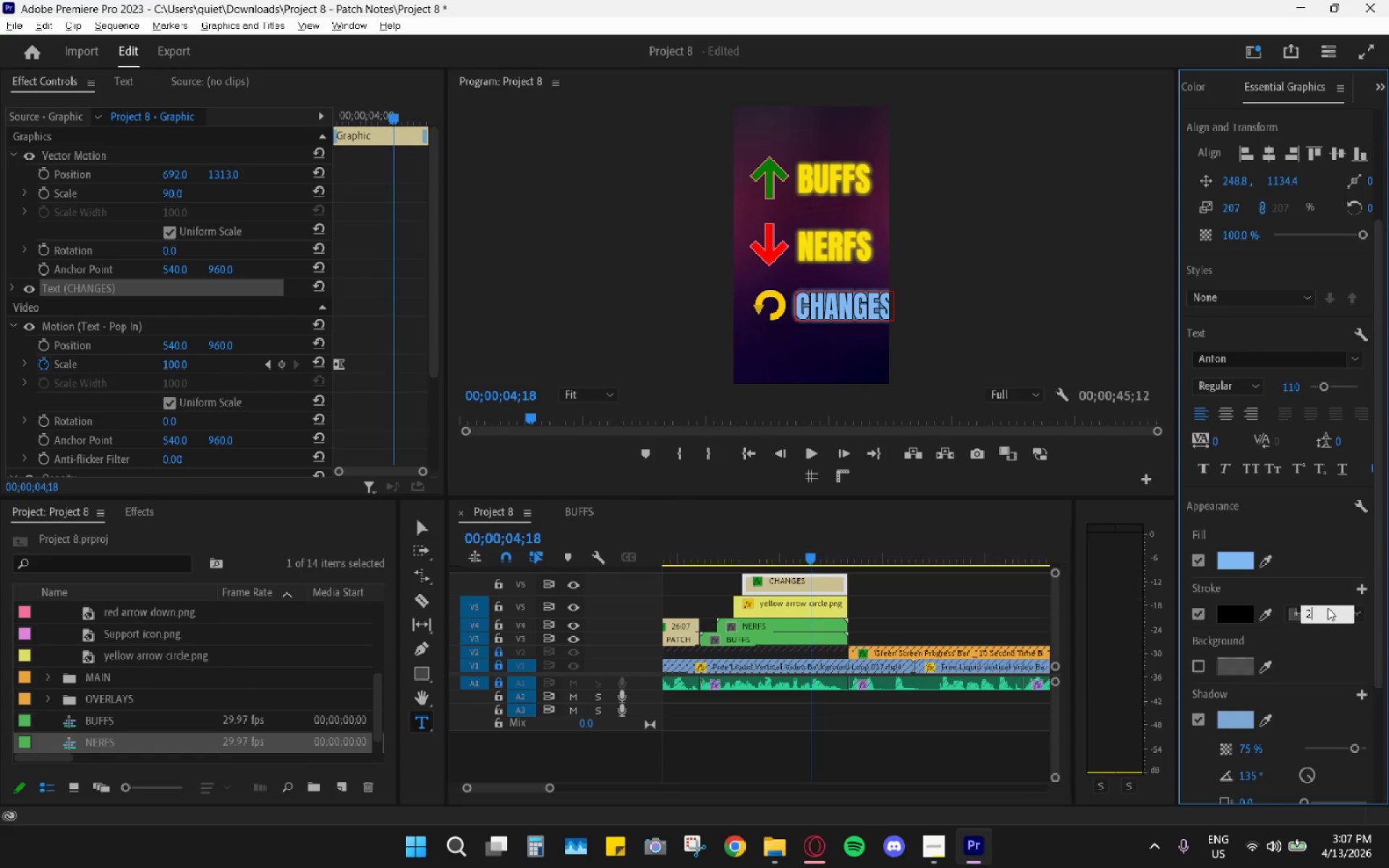 
key(Enter)
 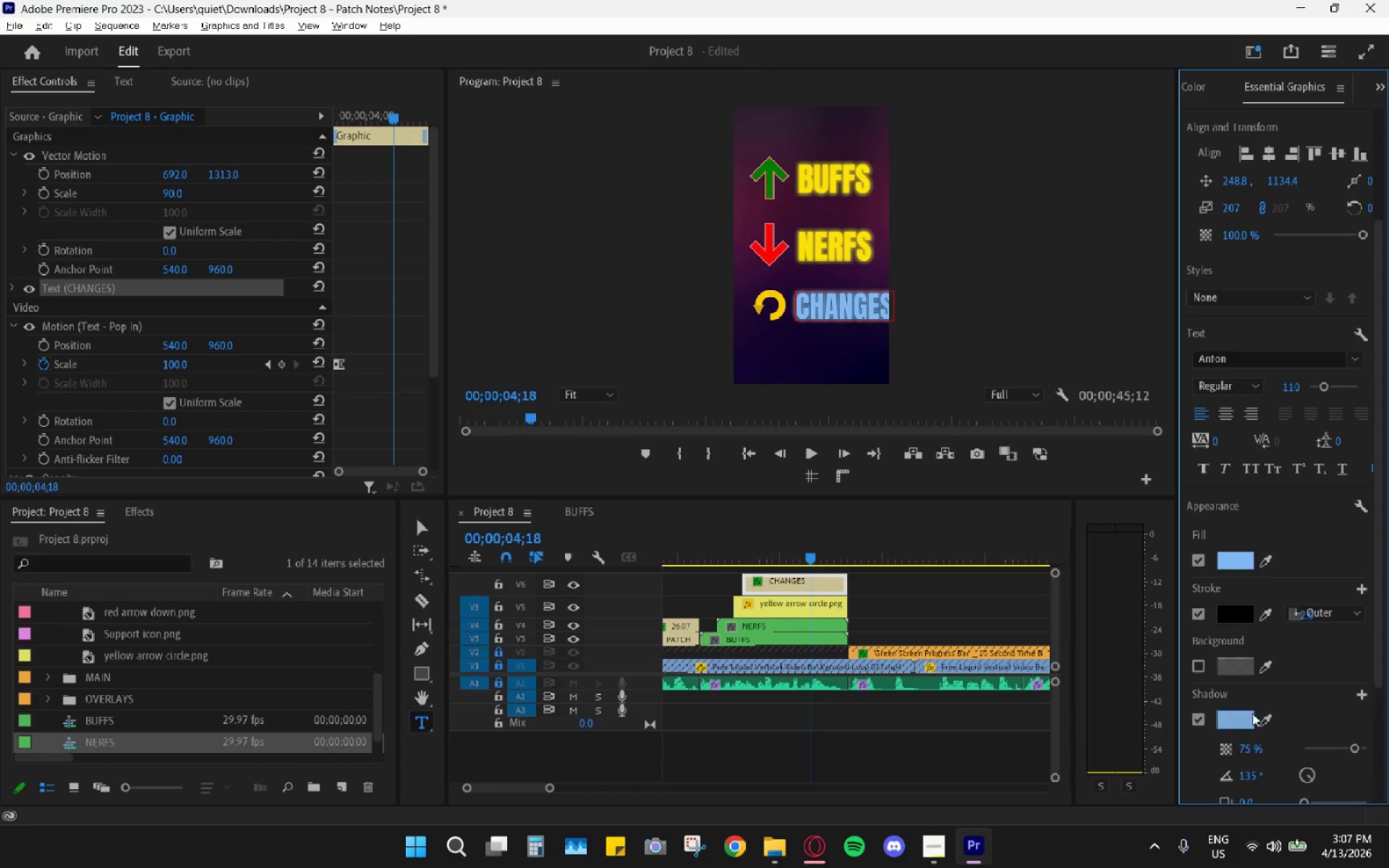 
left_click([1303, 571])
 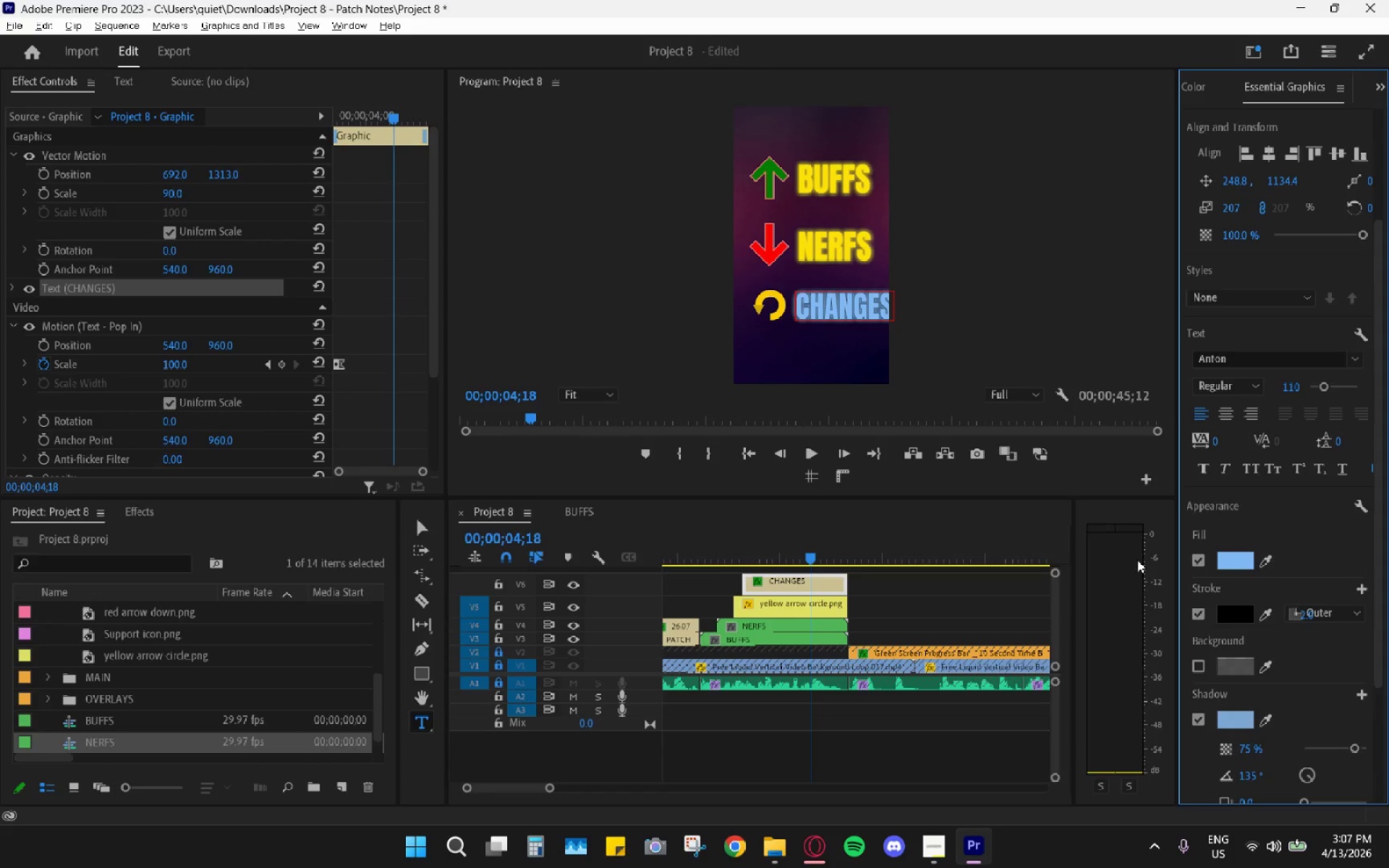 
left_click([1263, 718])
 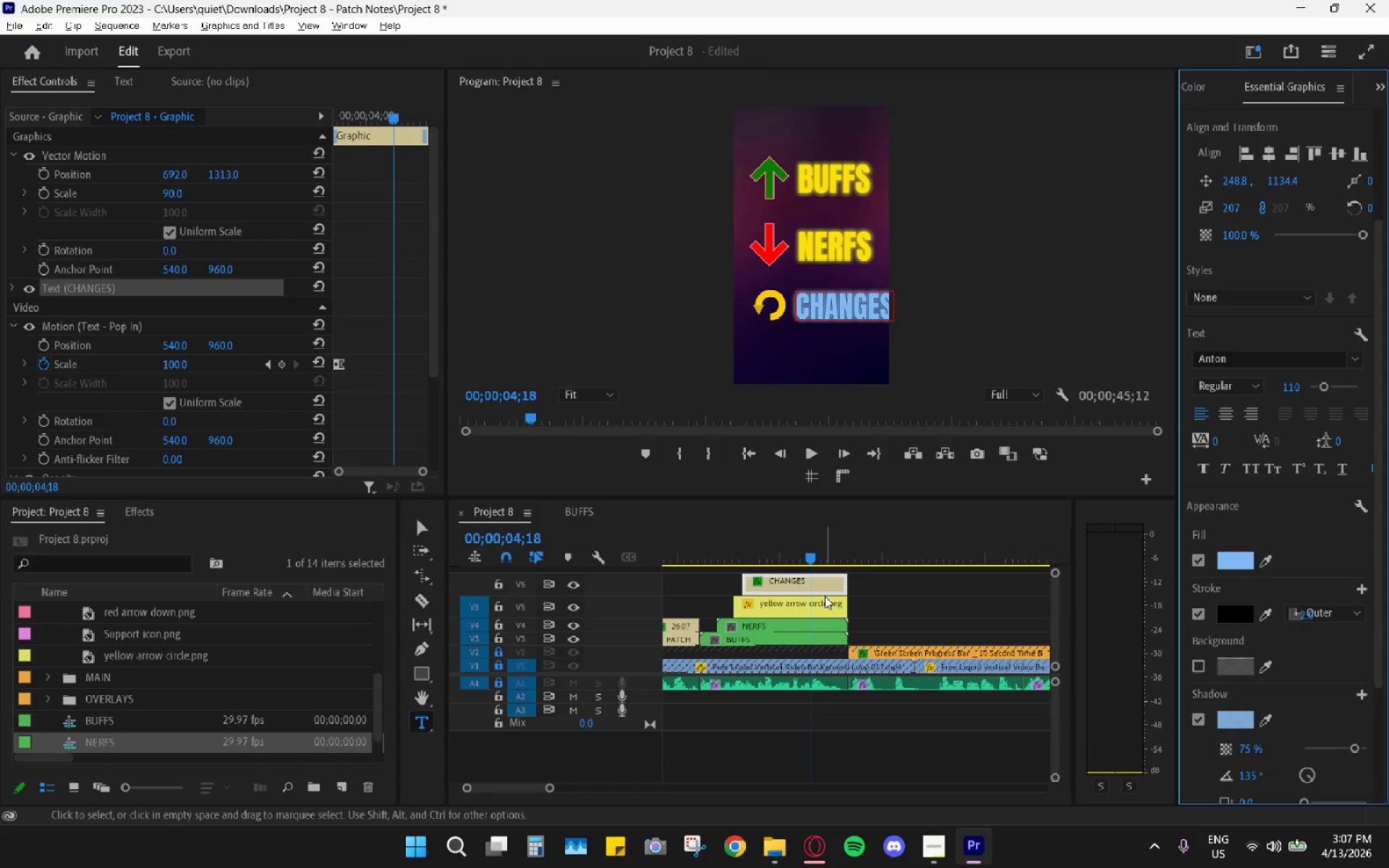 
wait(6.33)
 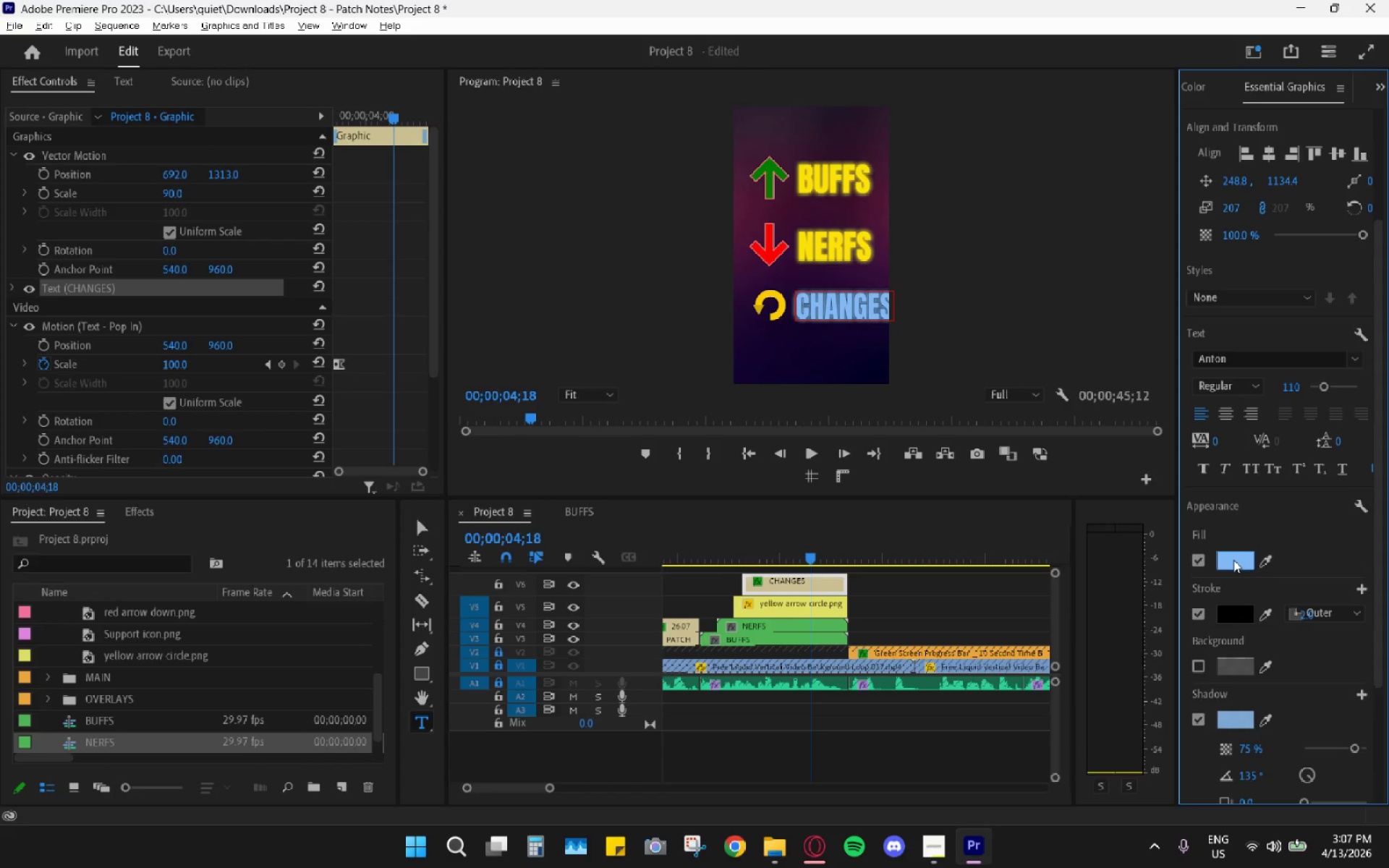 
key(Control+Z)
 